 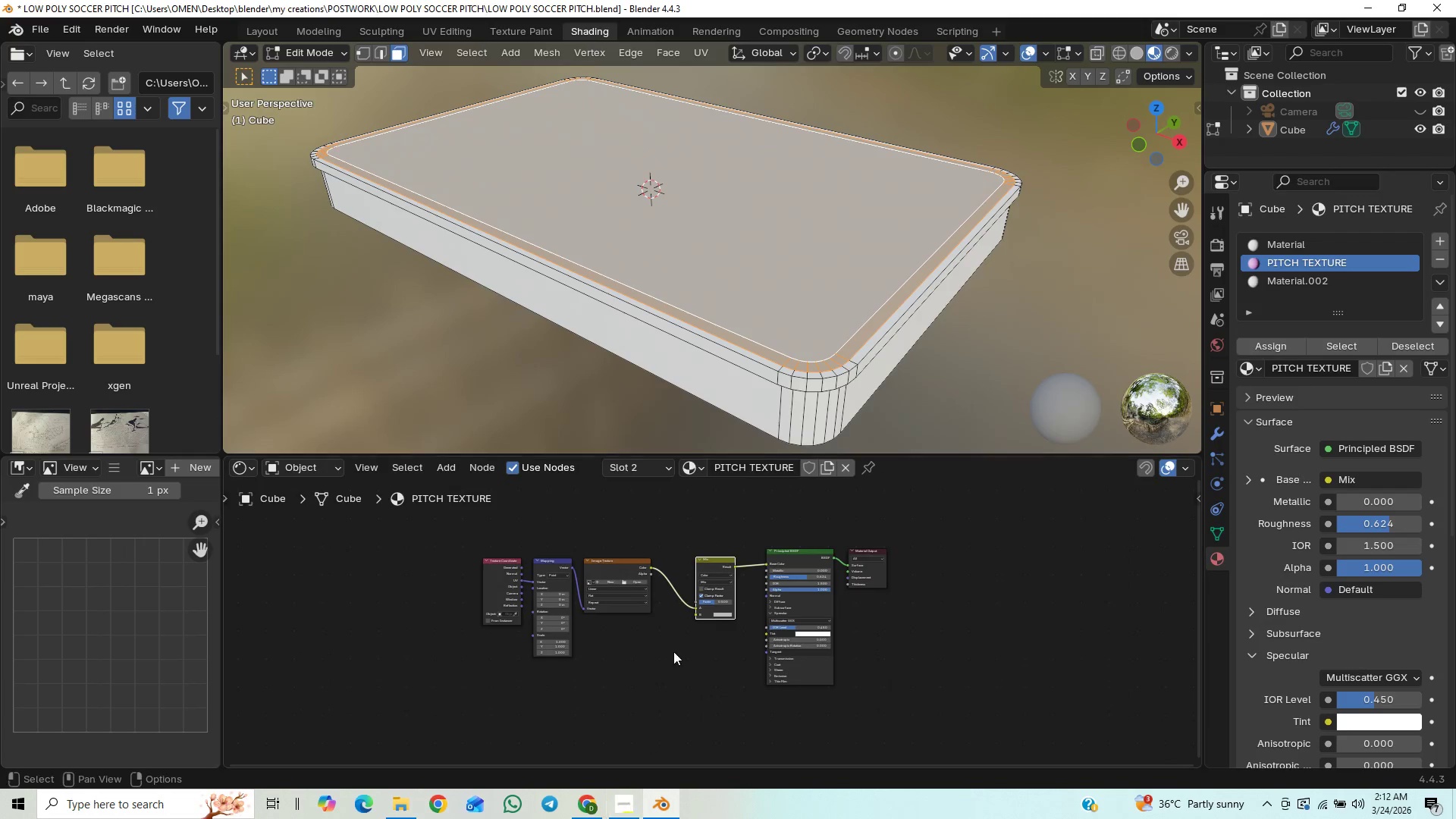 
key(Control+S)
 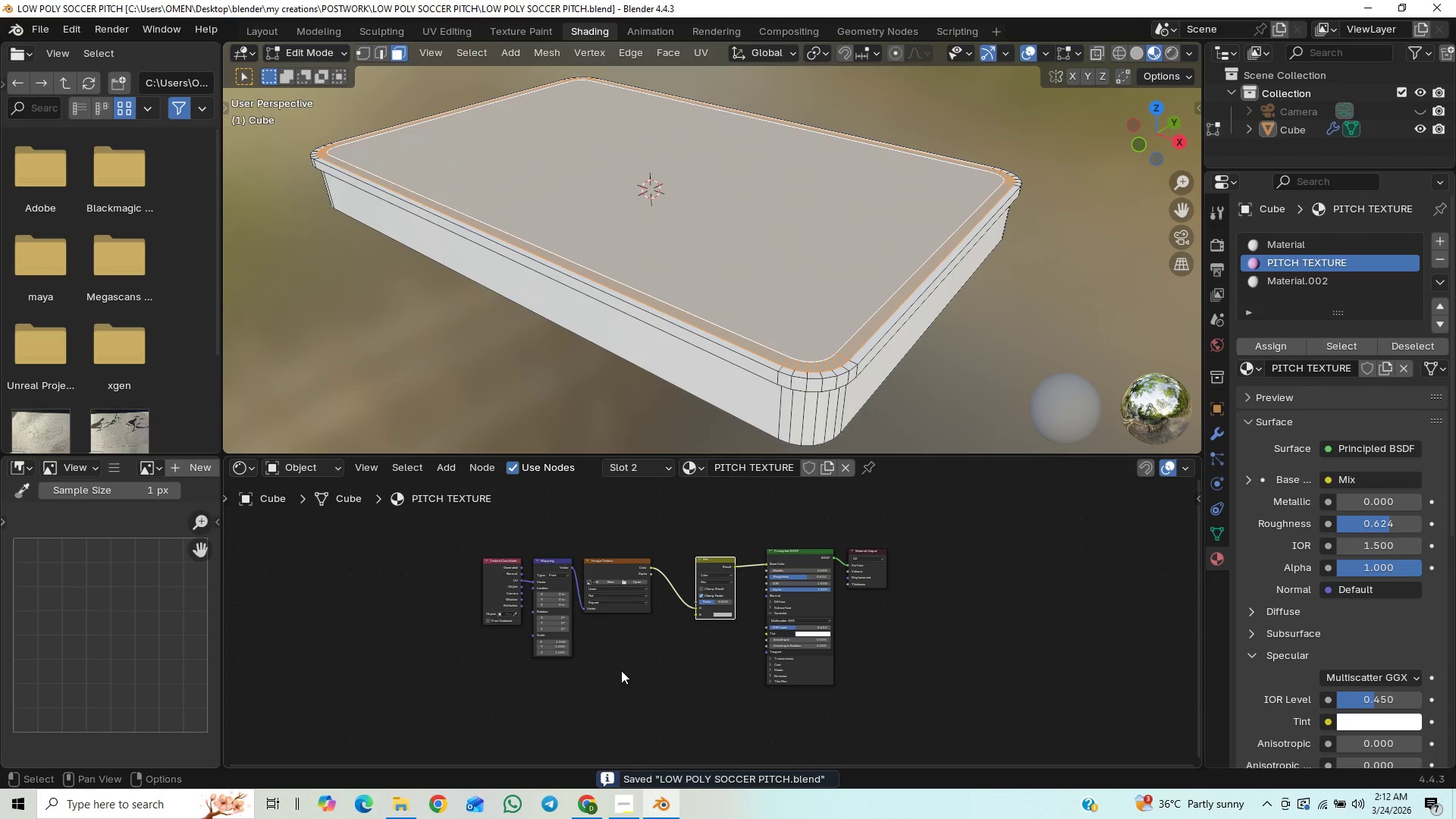 
scroll: coordinate [643, 687], scroll_direction: down, amount: 1.0
 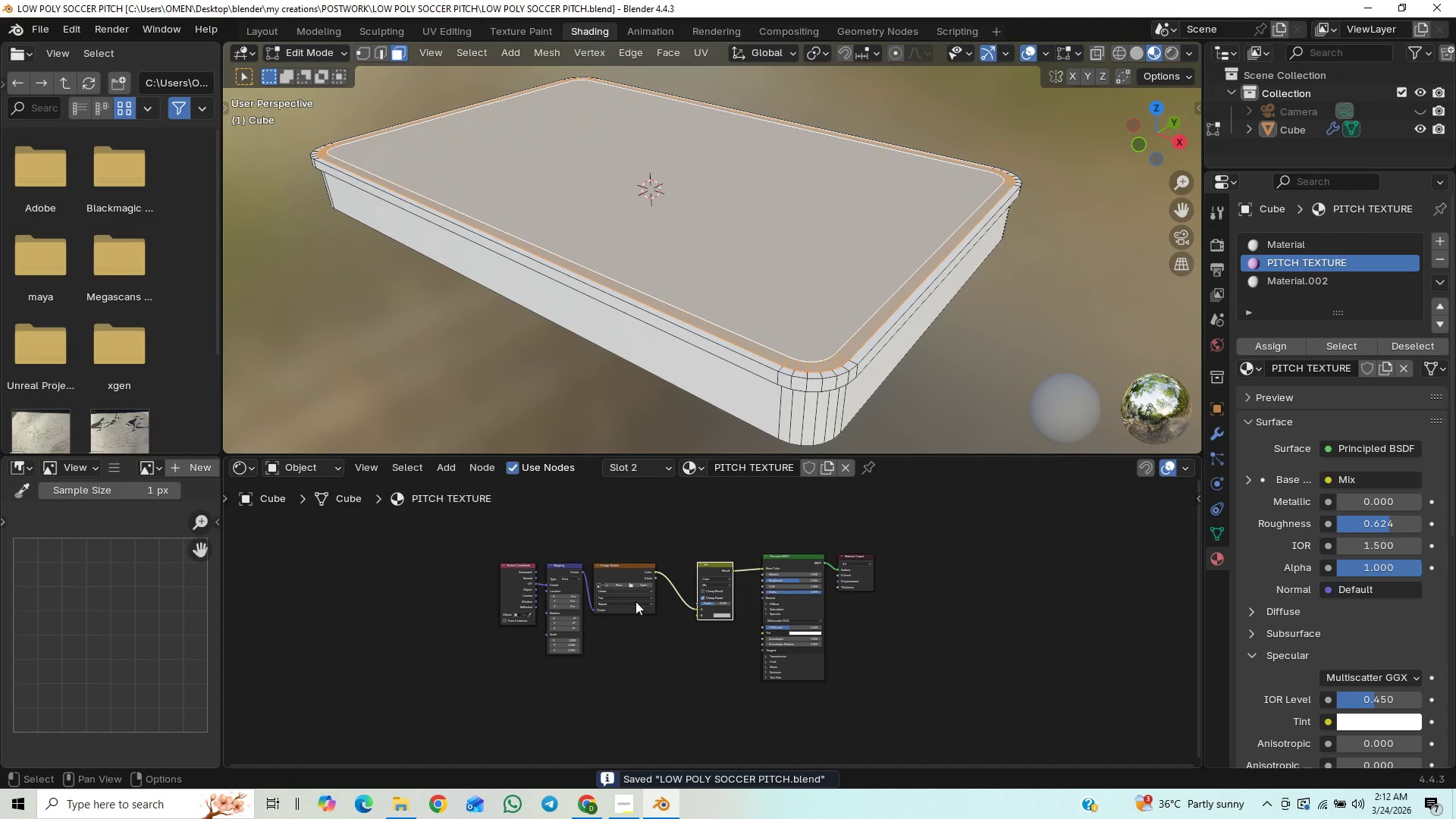 
scroll: coordinate [711, 664], scroll_direction: up, amount: 16.0
 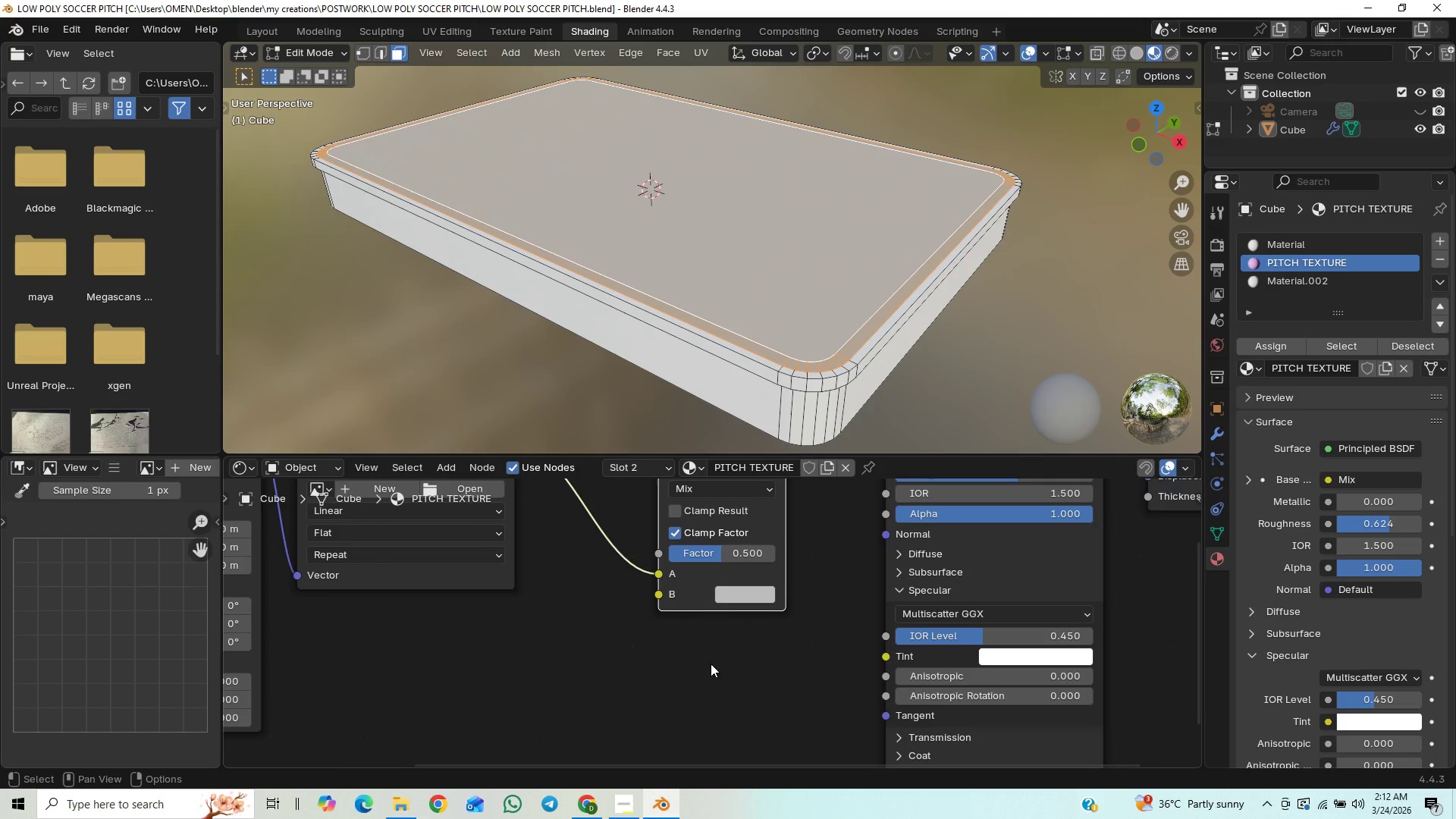 
scroll: coordinate [712, 664], scroll_direction: down, amount: 8.0
 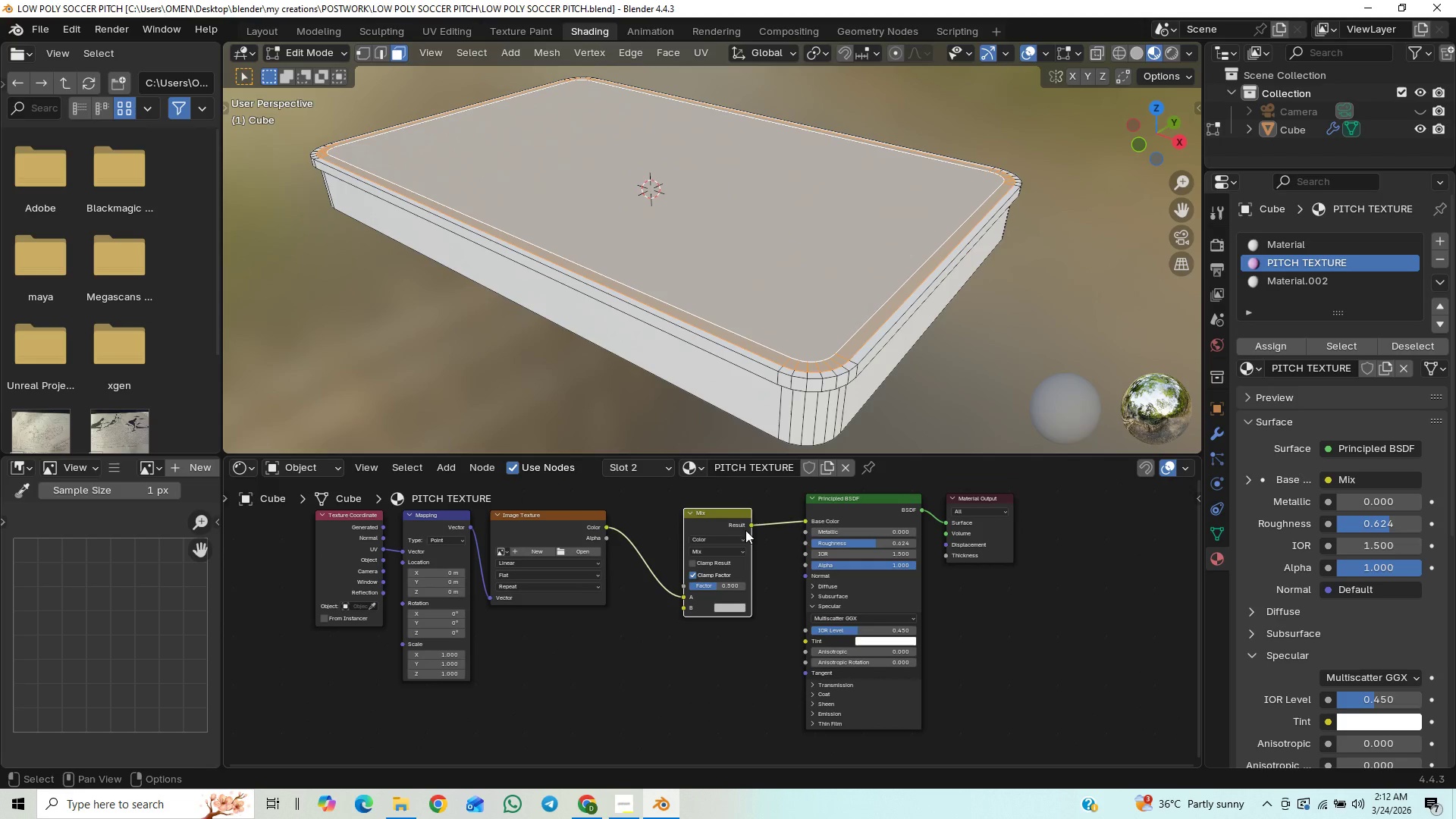 
key(Control+S)
 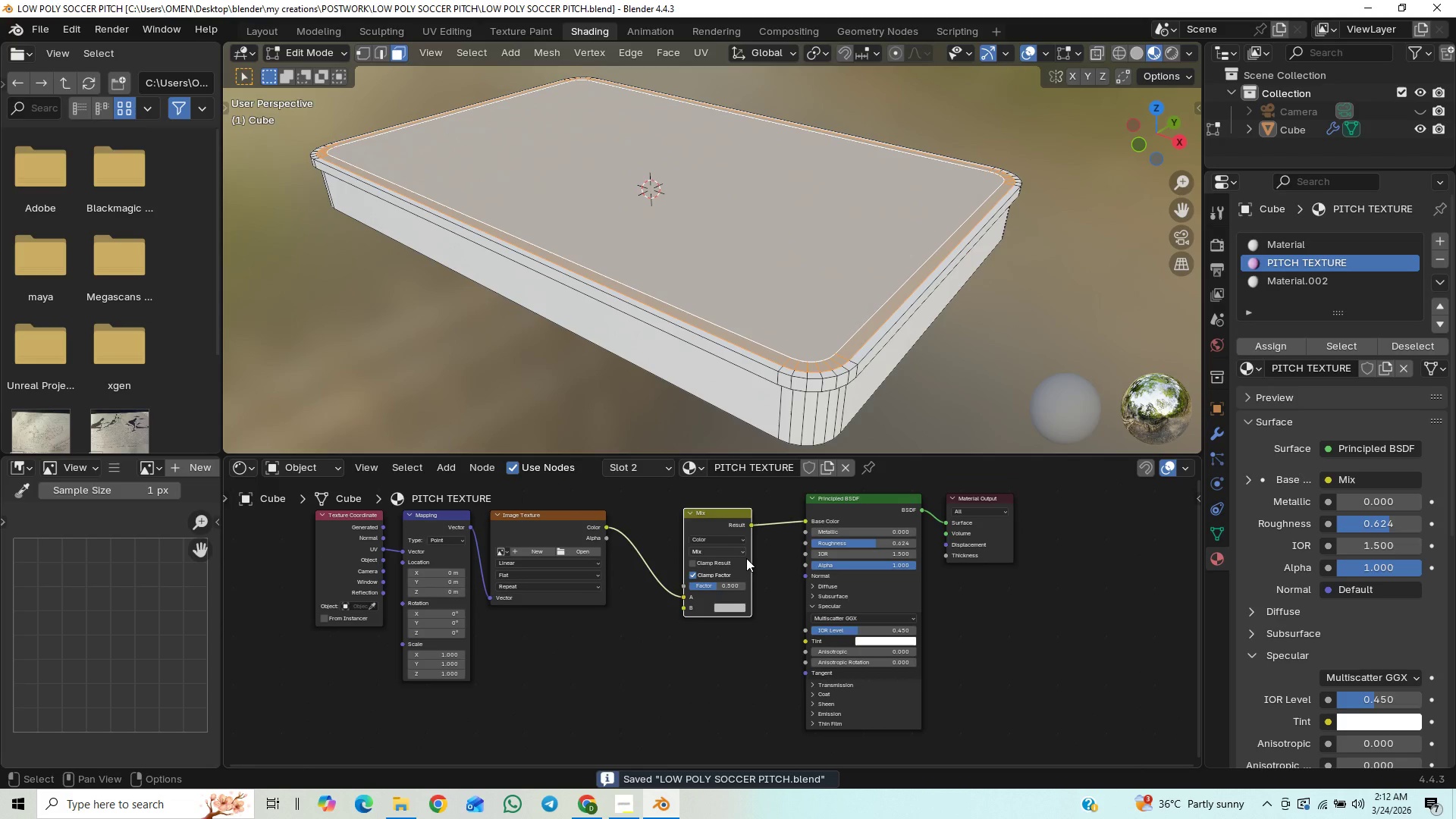 
scroll: coordinate [746, 562], scroll_direction: down, amount: 5.0
 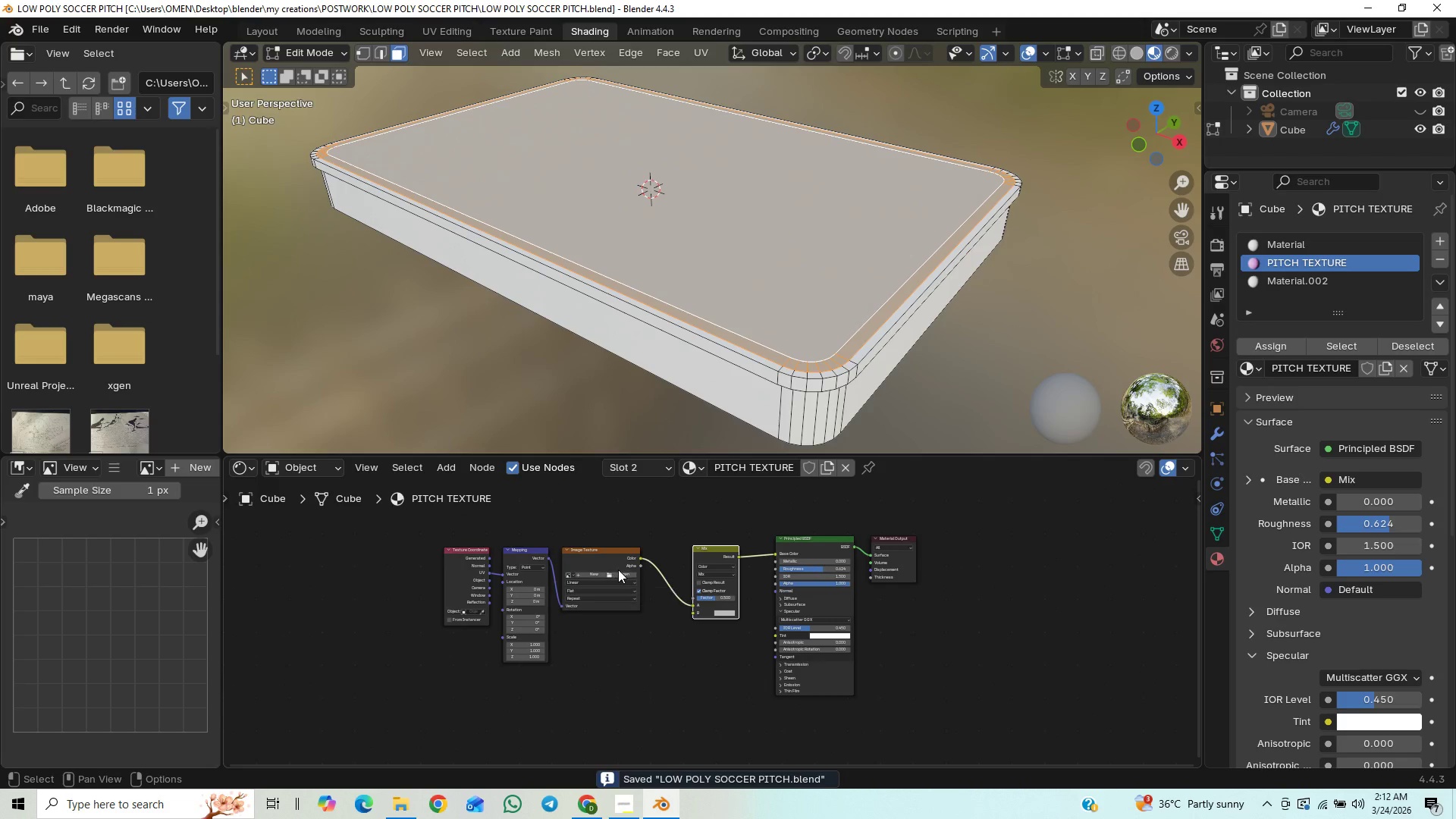 
wait(5.3)
 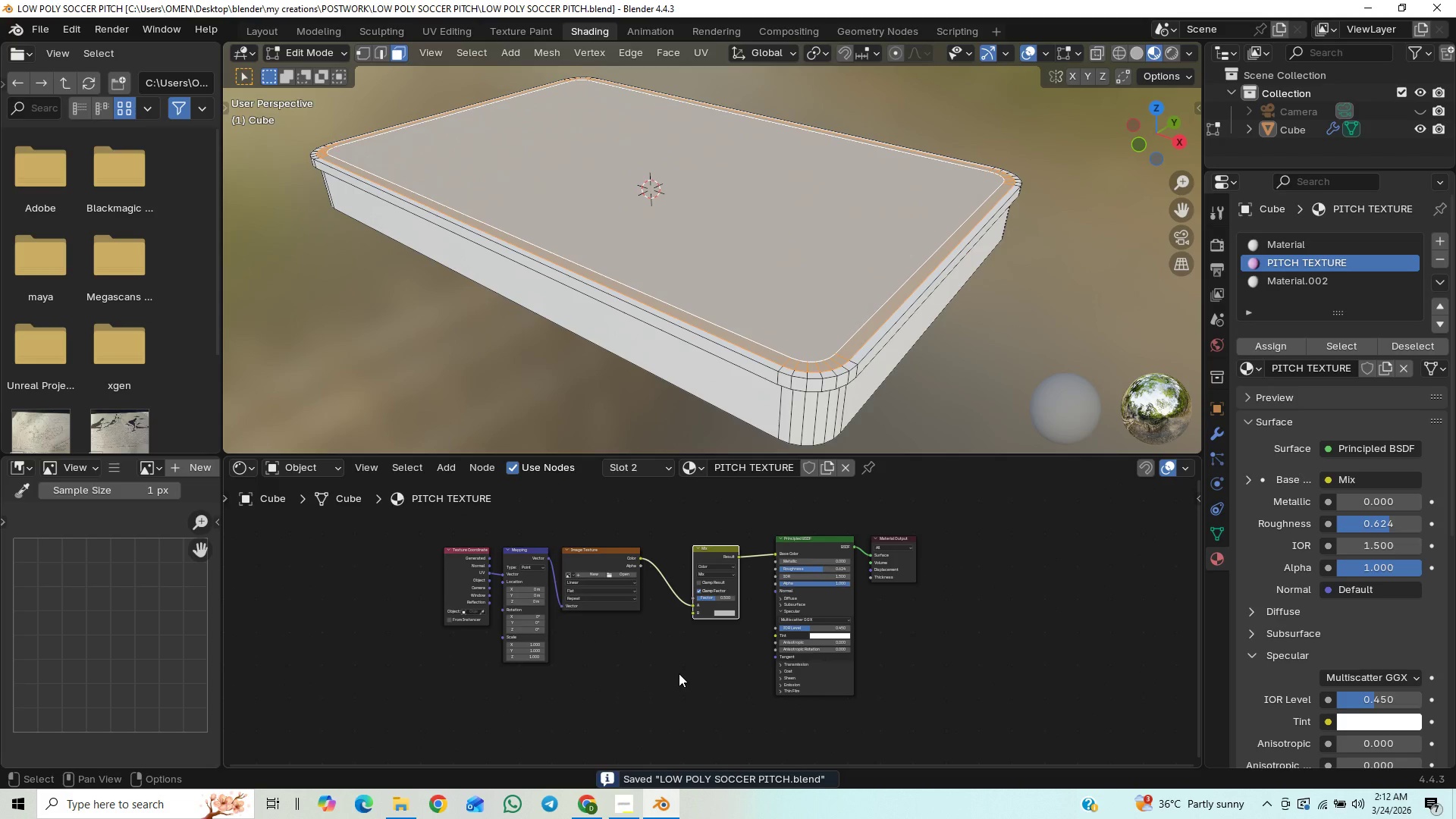 
left_click([619, 573])
 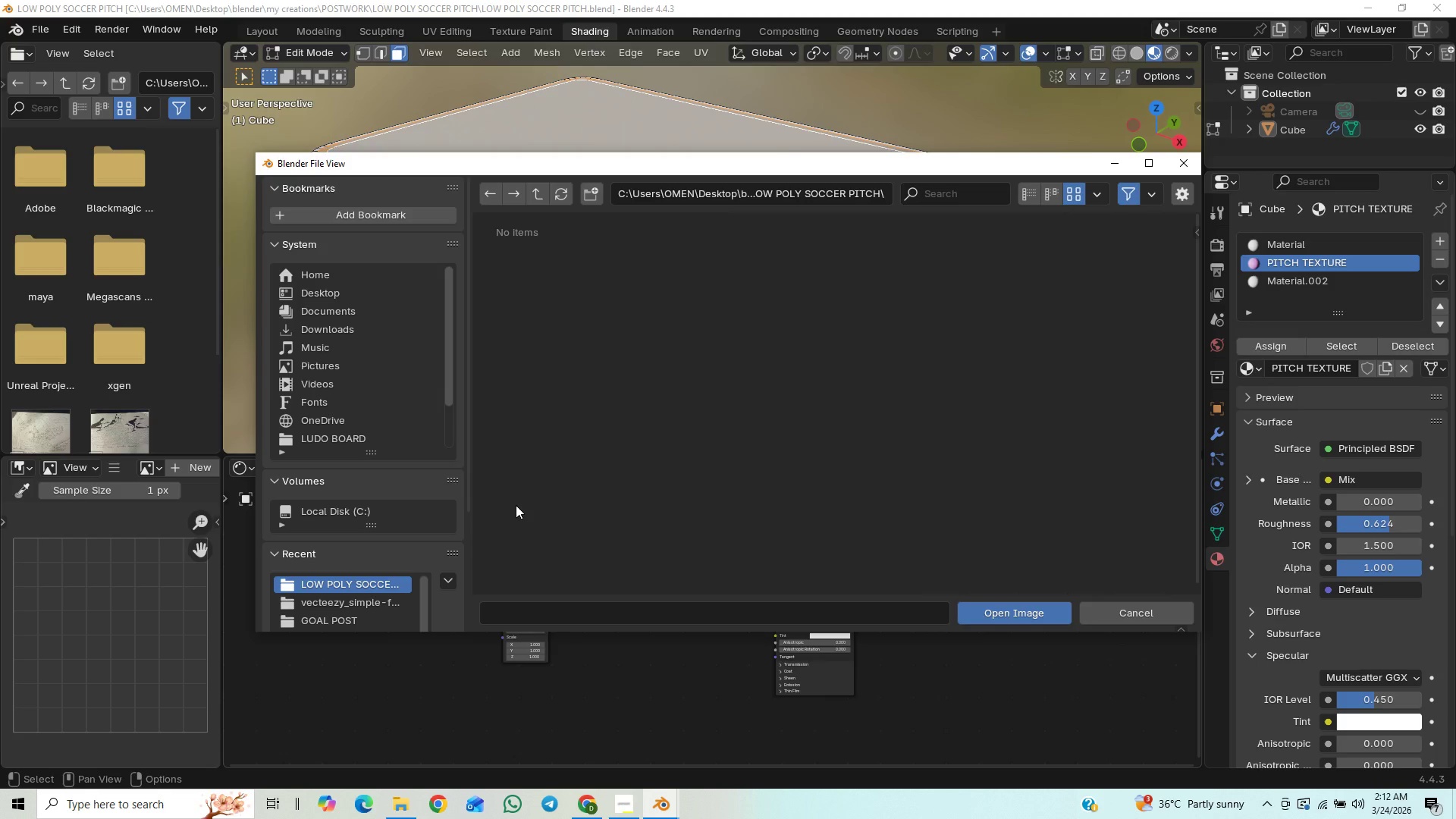 
left_click([371, 600])
 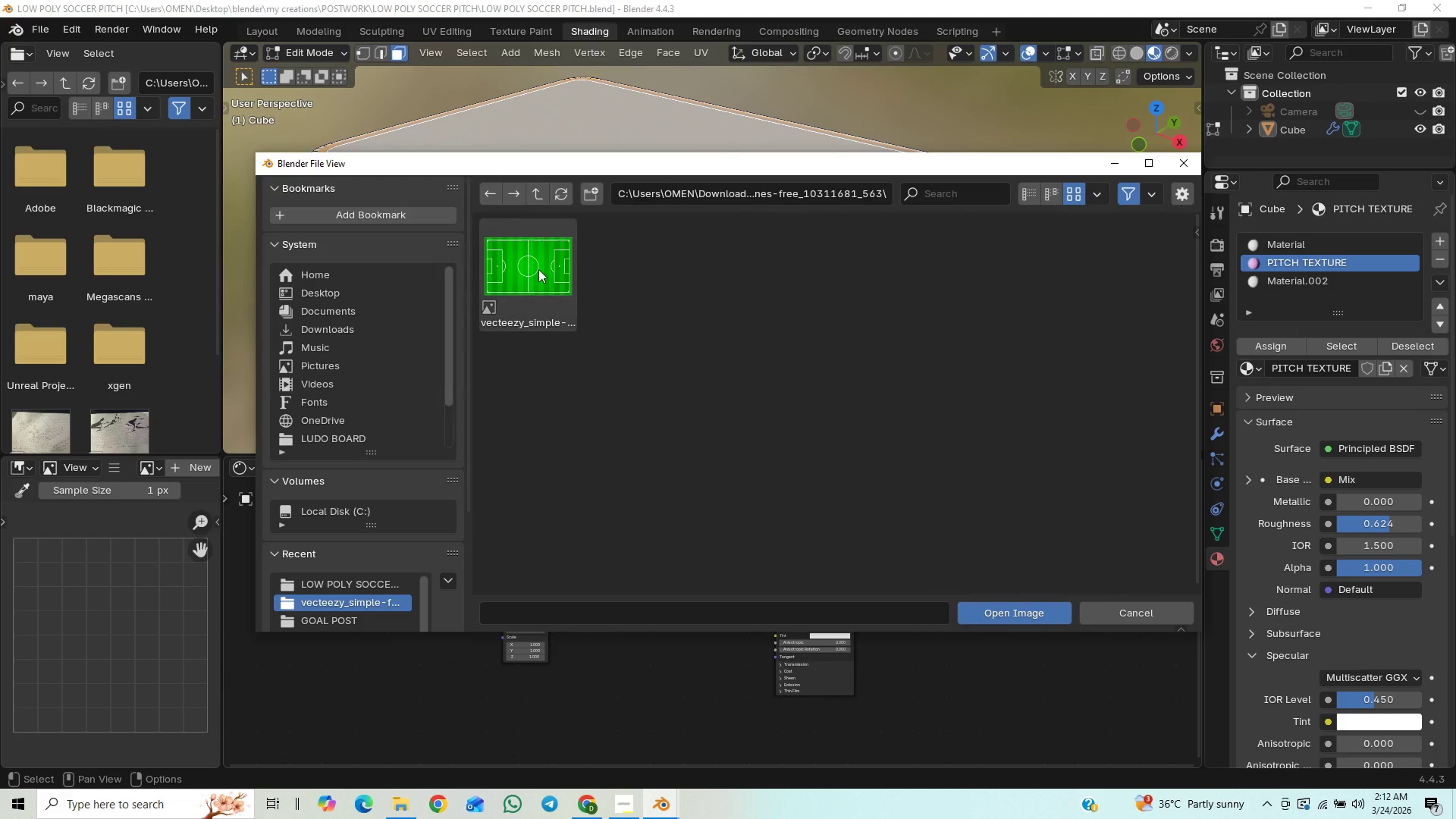 
left_click([539, 266])
 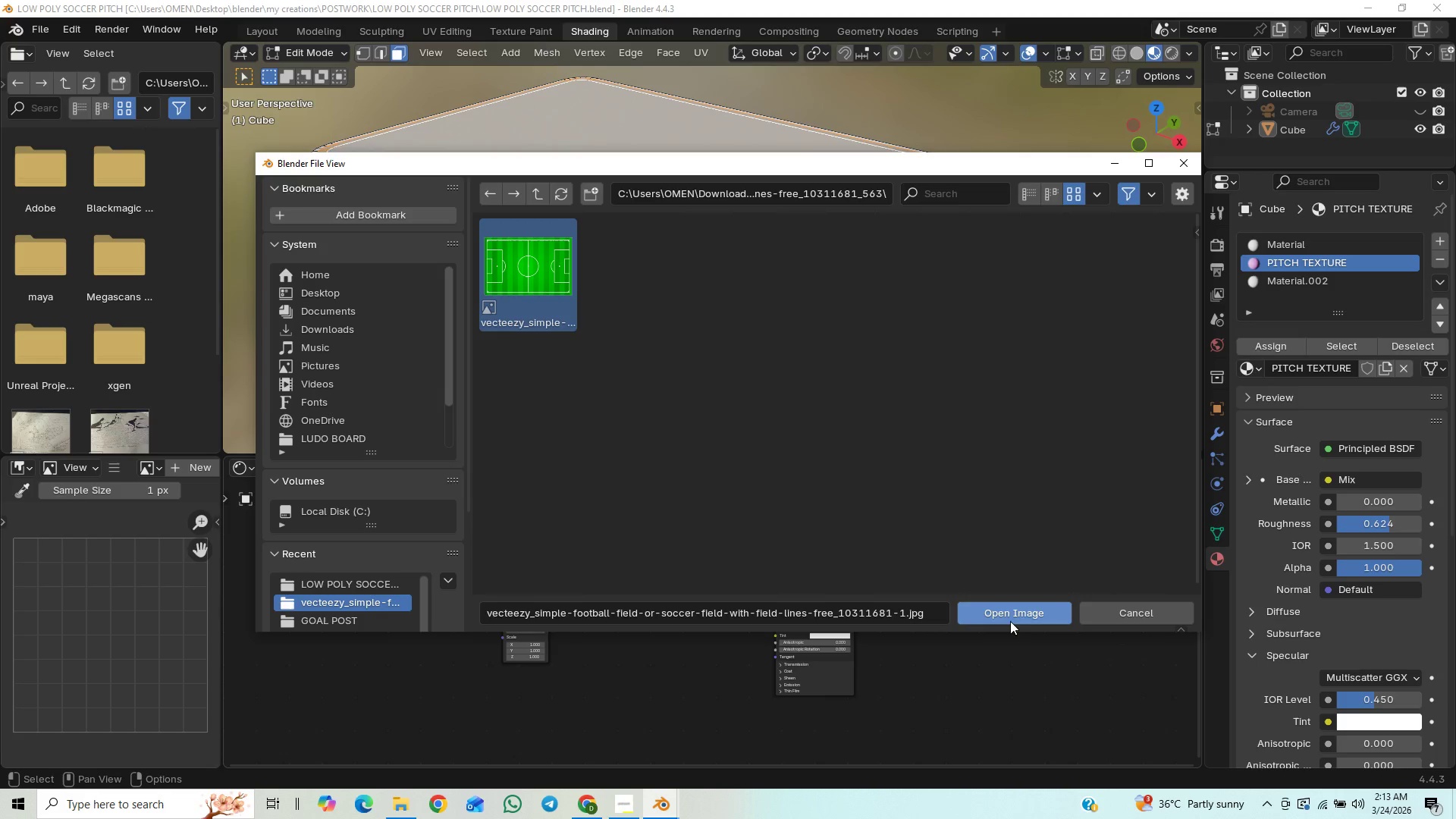 
left_click([1005, 615])
 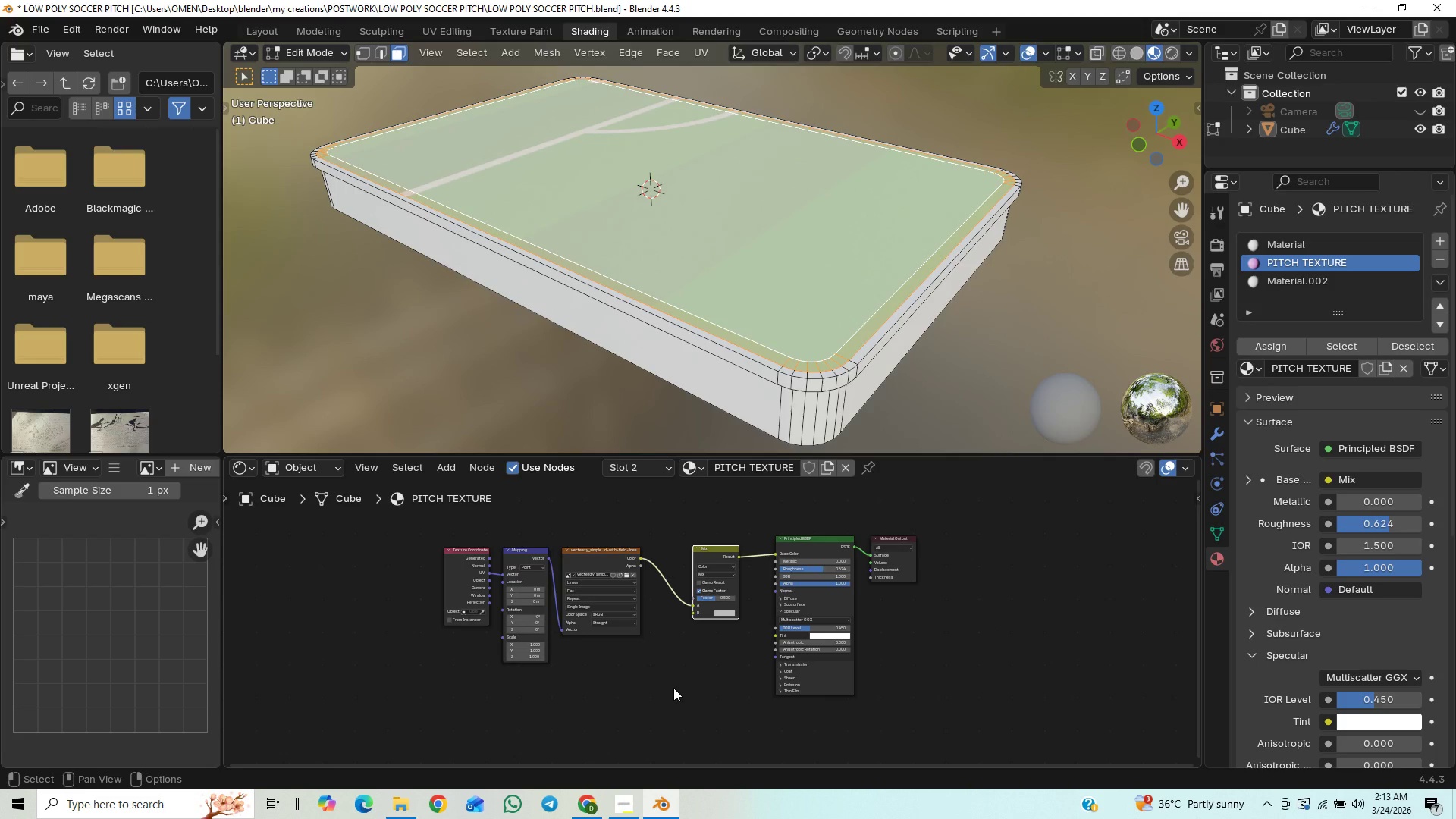 
key(Control+S)
 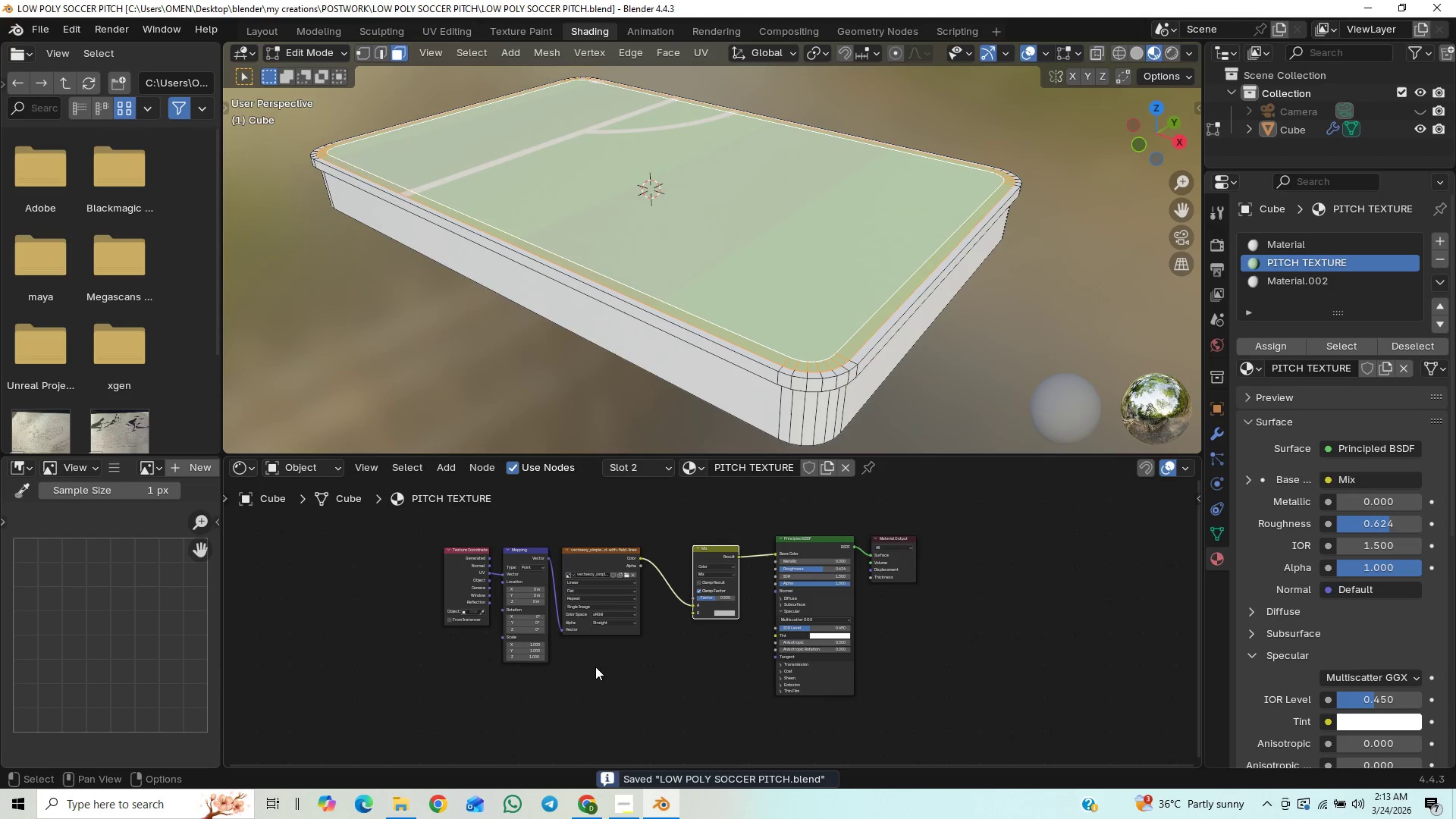 
scroll: coordinate [595, 667], scroll_direction: up, amount: 1.0
 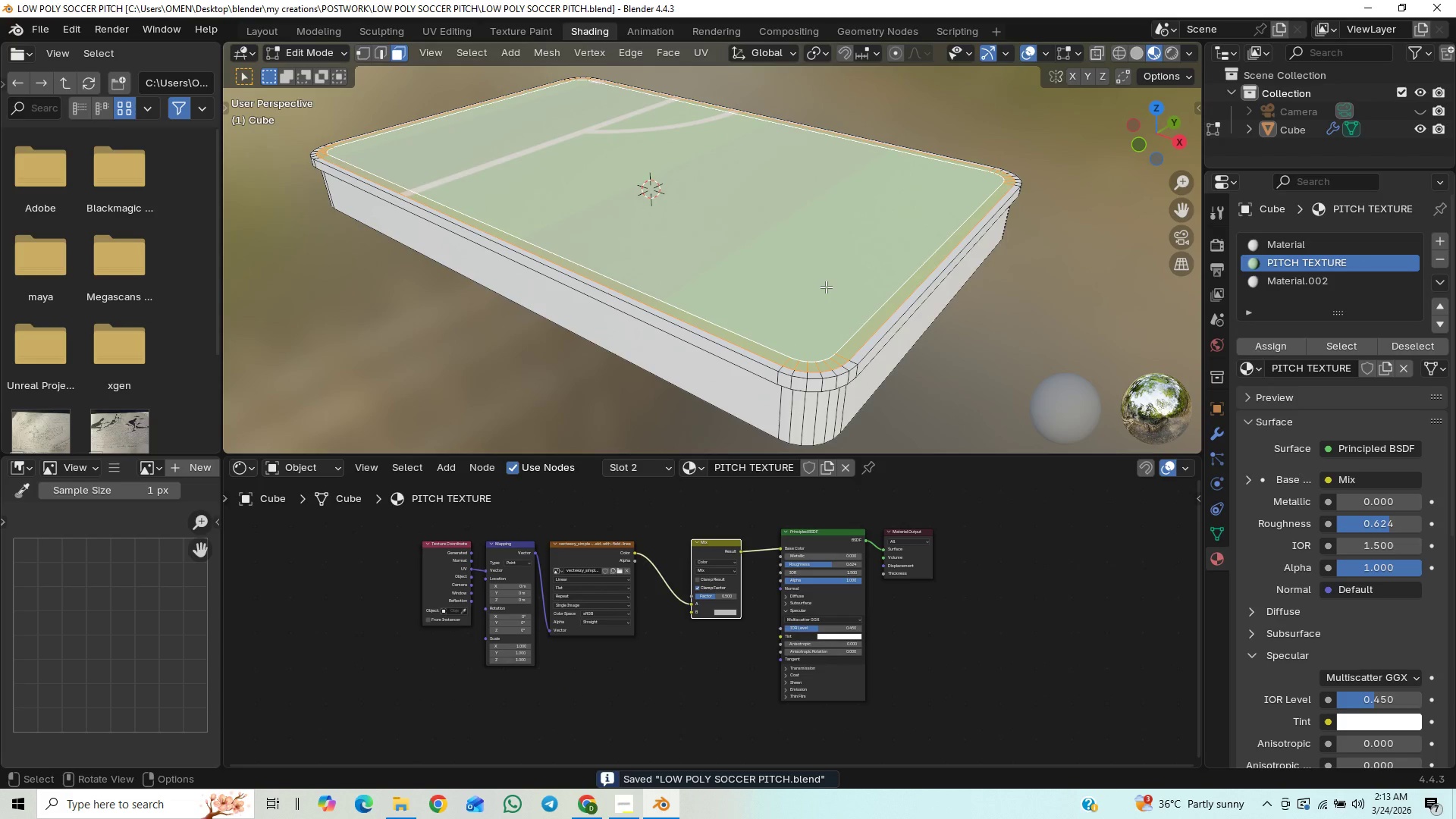 
key(U)
 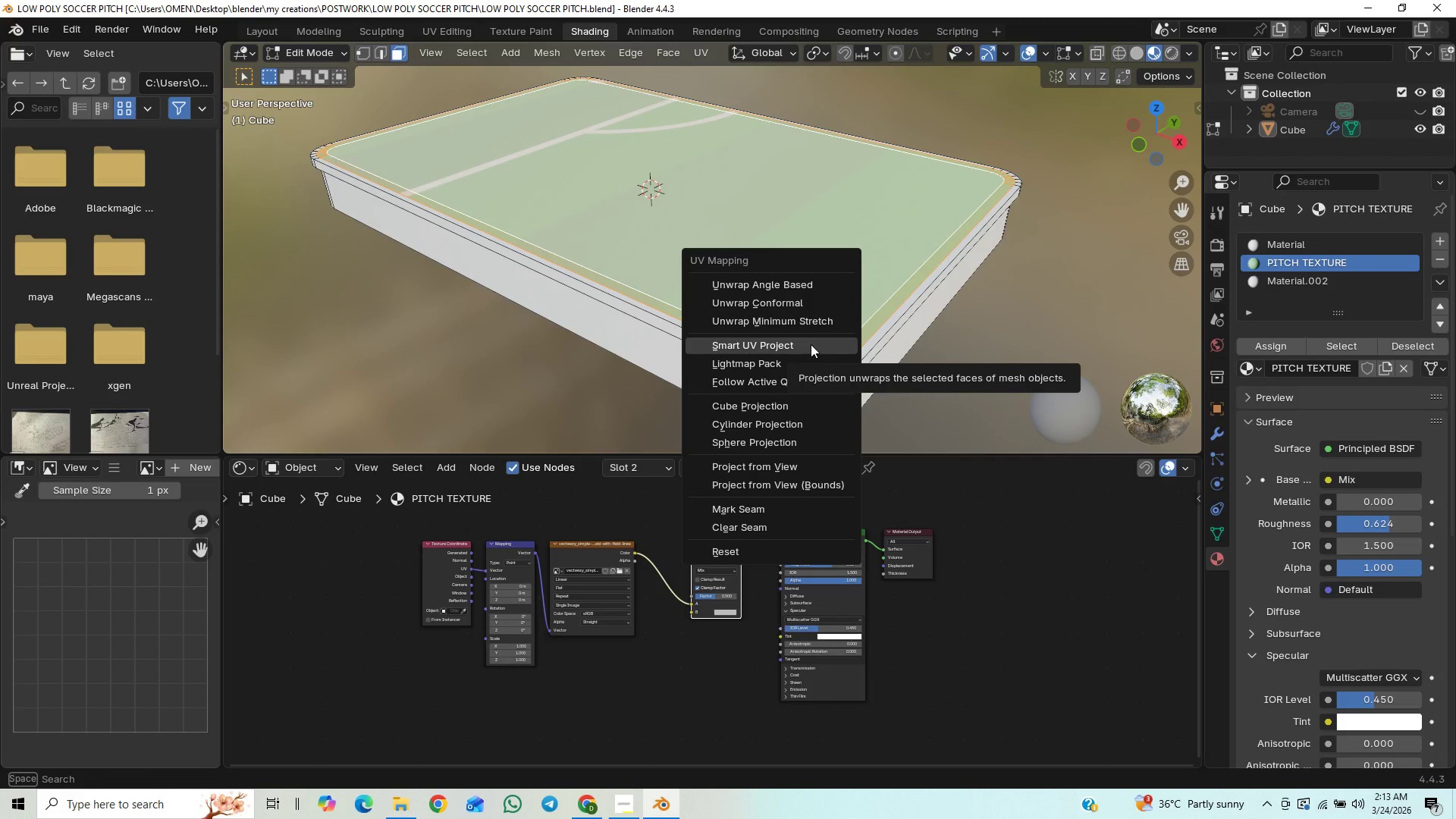 
mouse_move([794, 322])
 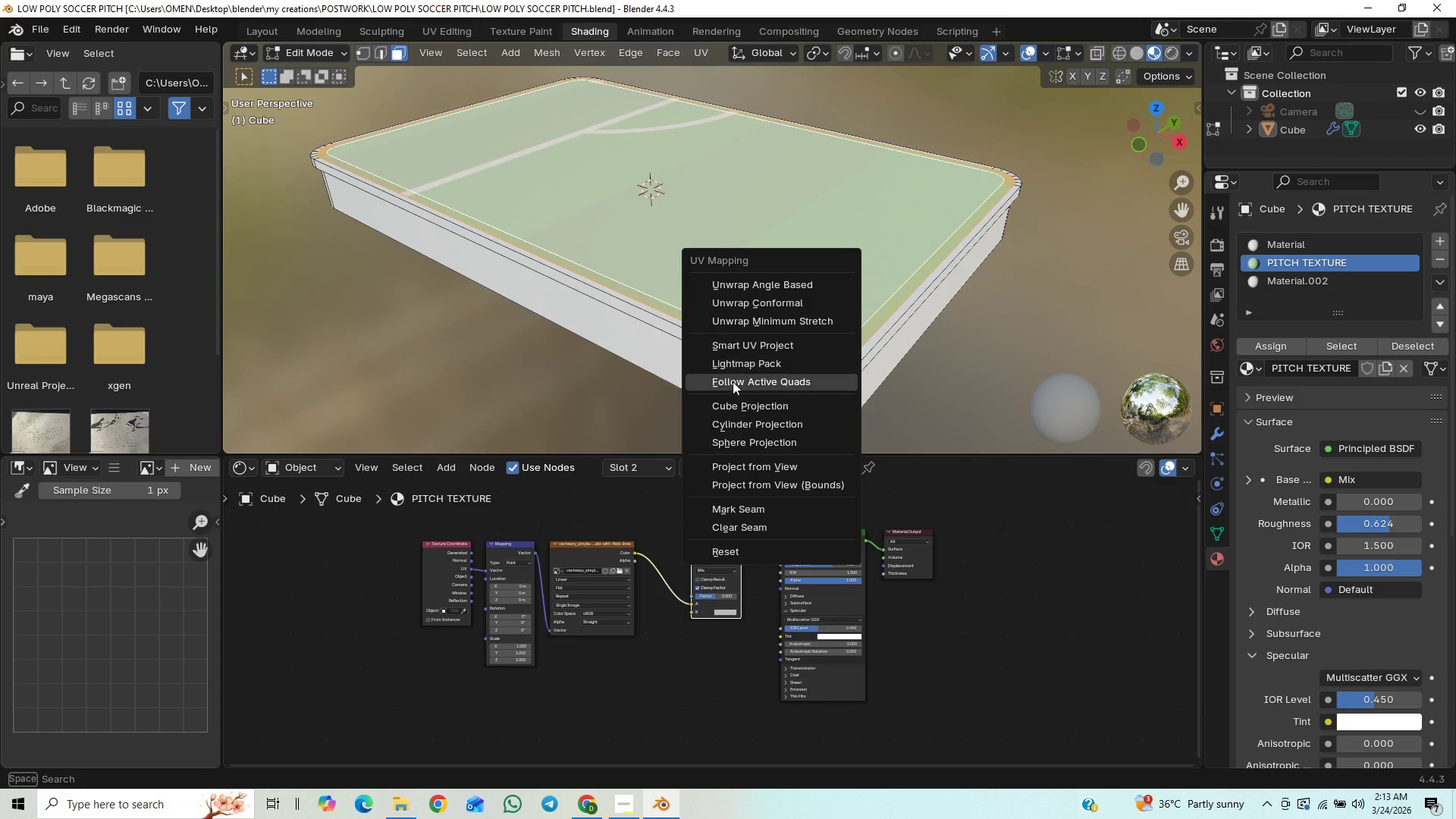 
mouse_move([743, 364])
 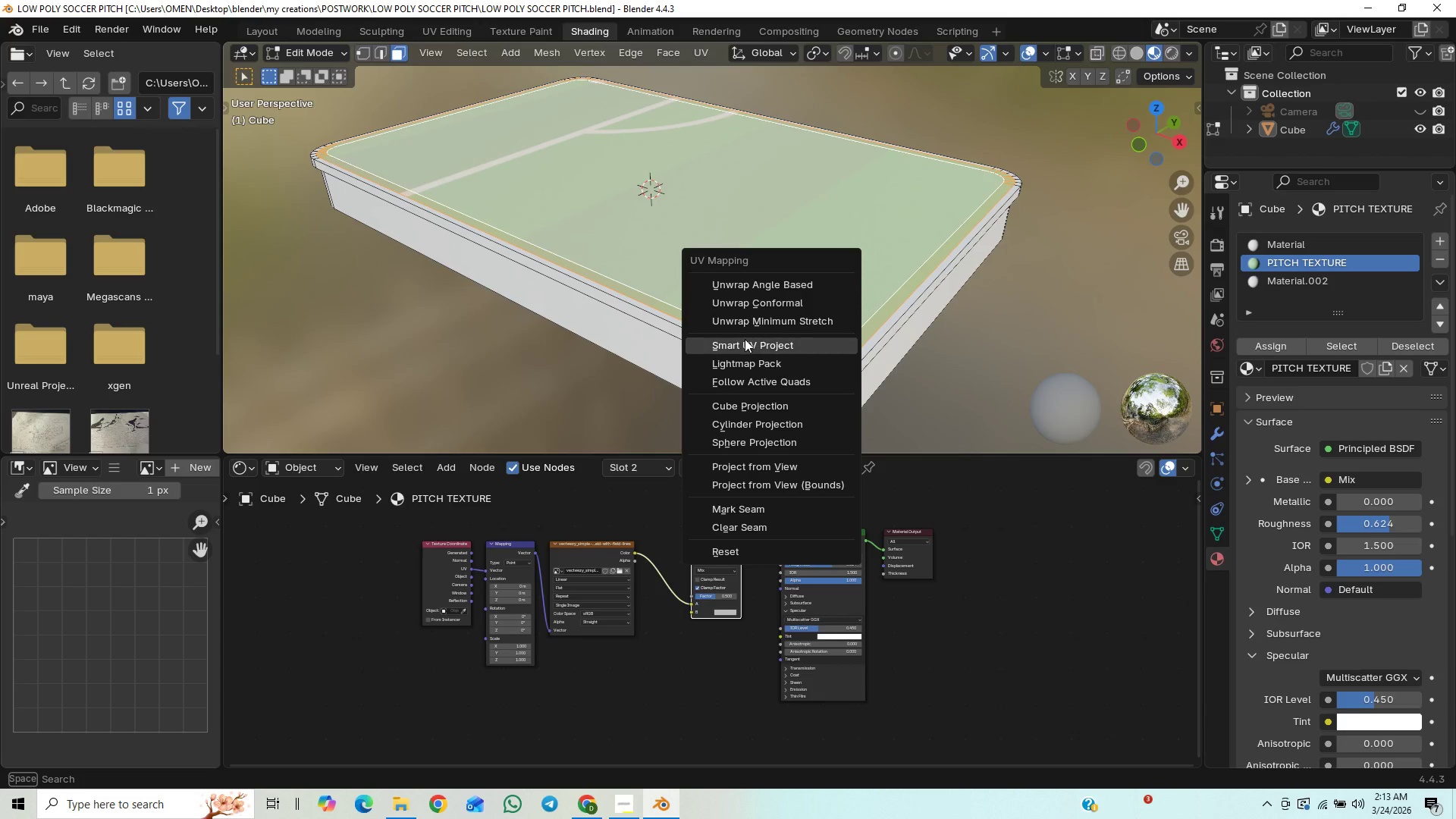 
left_click([745, 339])
 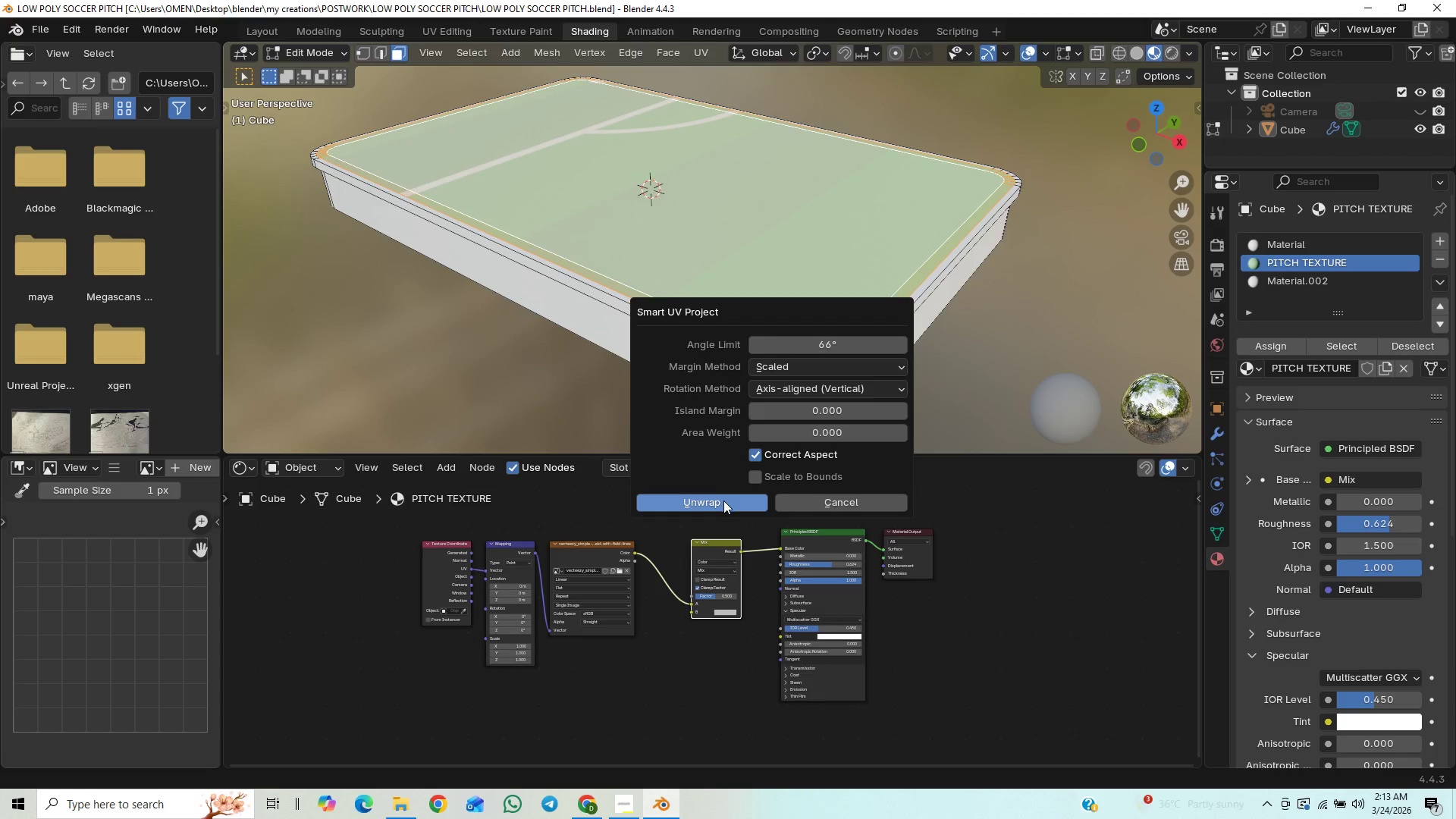 
left_click([723, 500])
 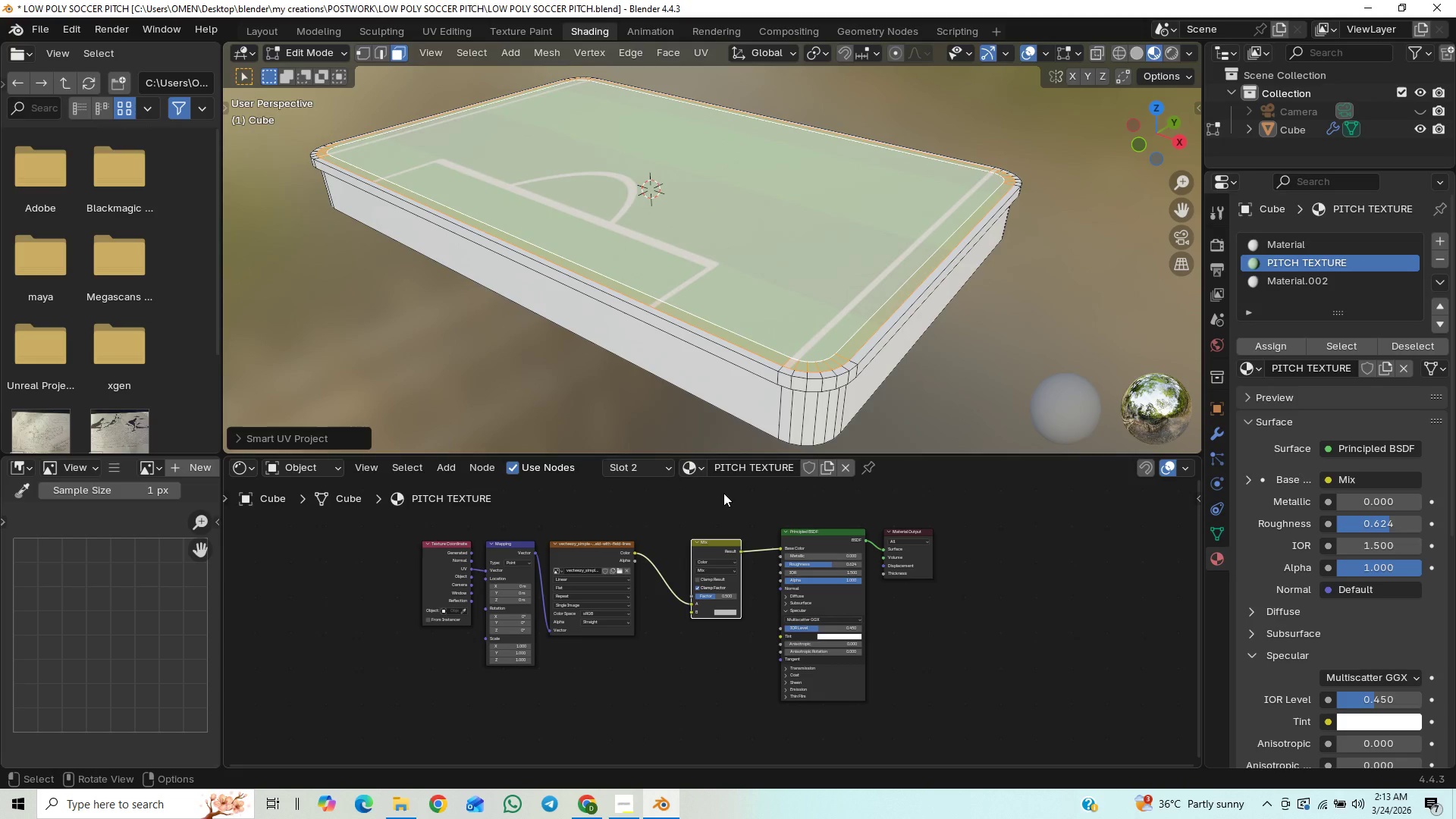 
scroll: coordinate [755, 369], scroll_direction: down, amount: 1.0
 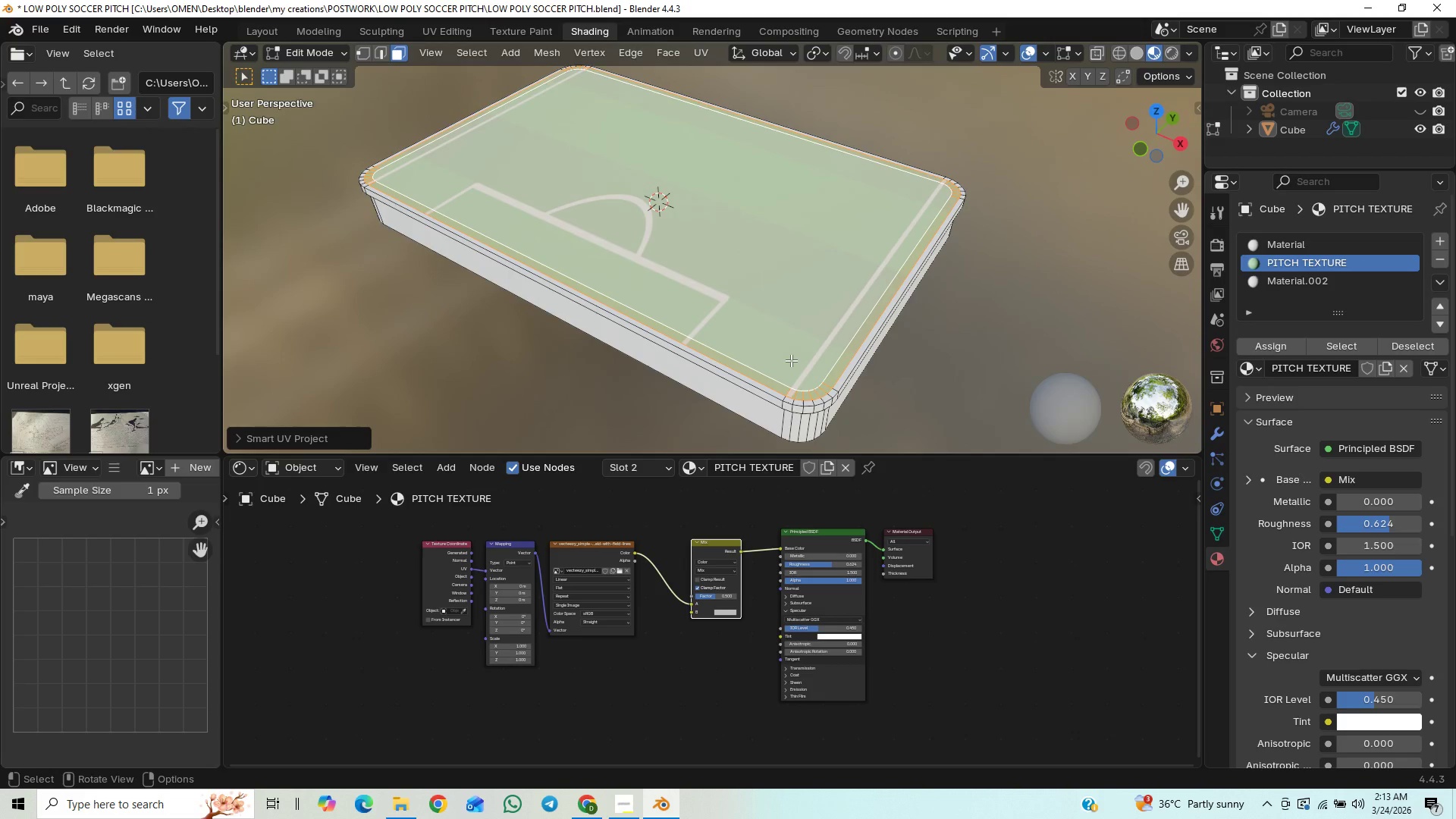 
wait(5.56)
 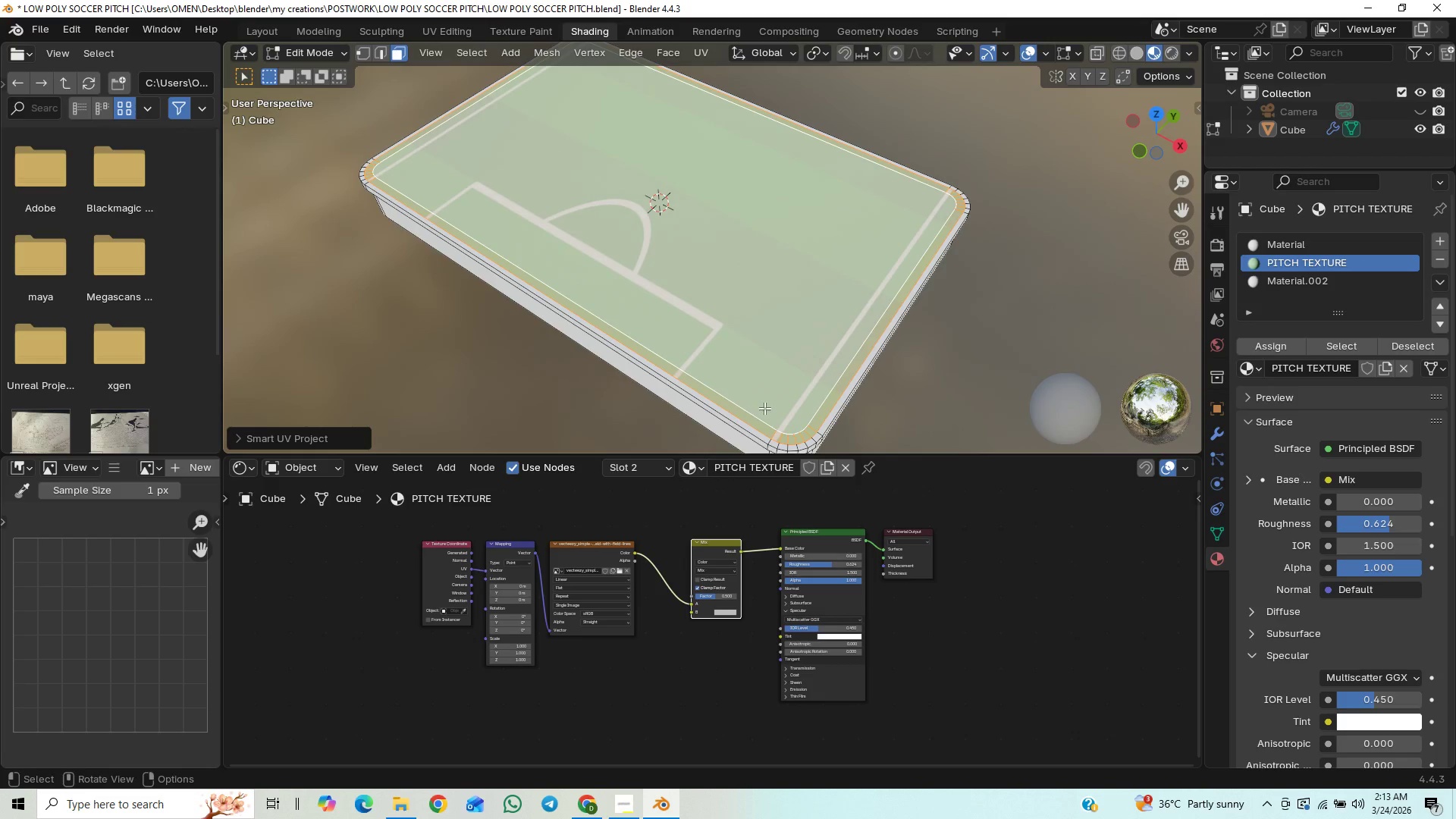 
key(Control+Z)
 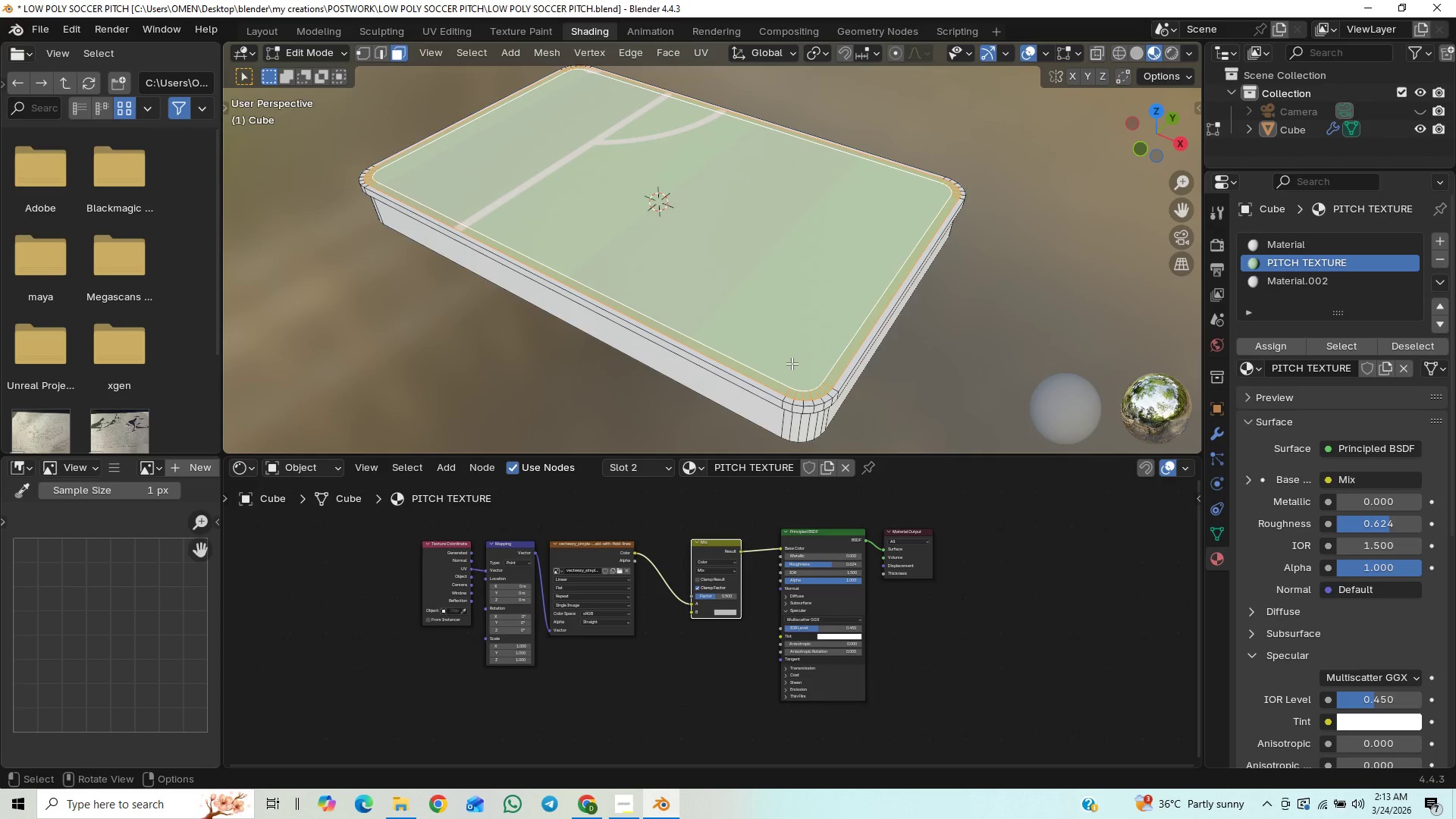 
key(U)
 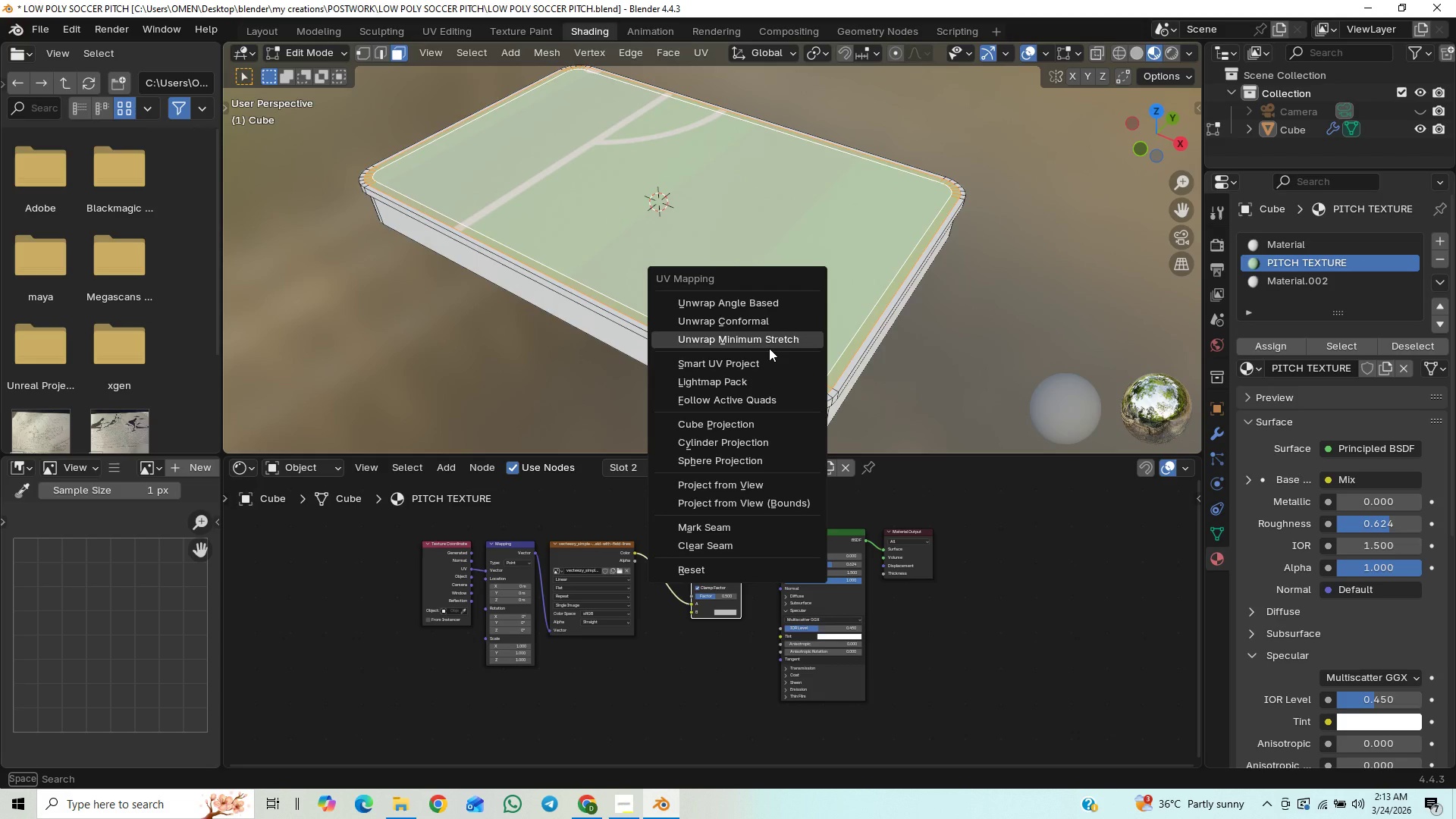 
wait(6.81)
 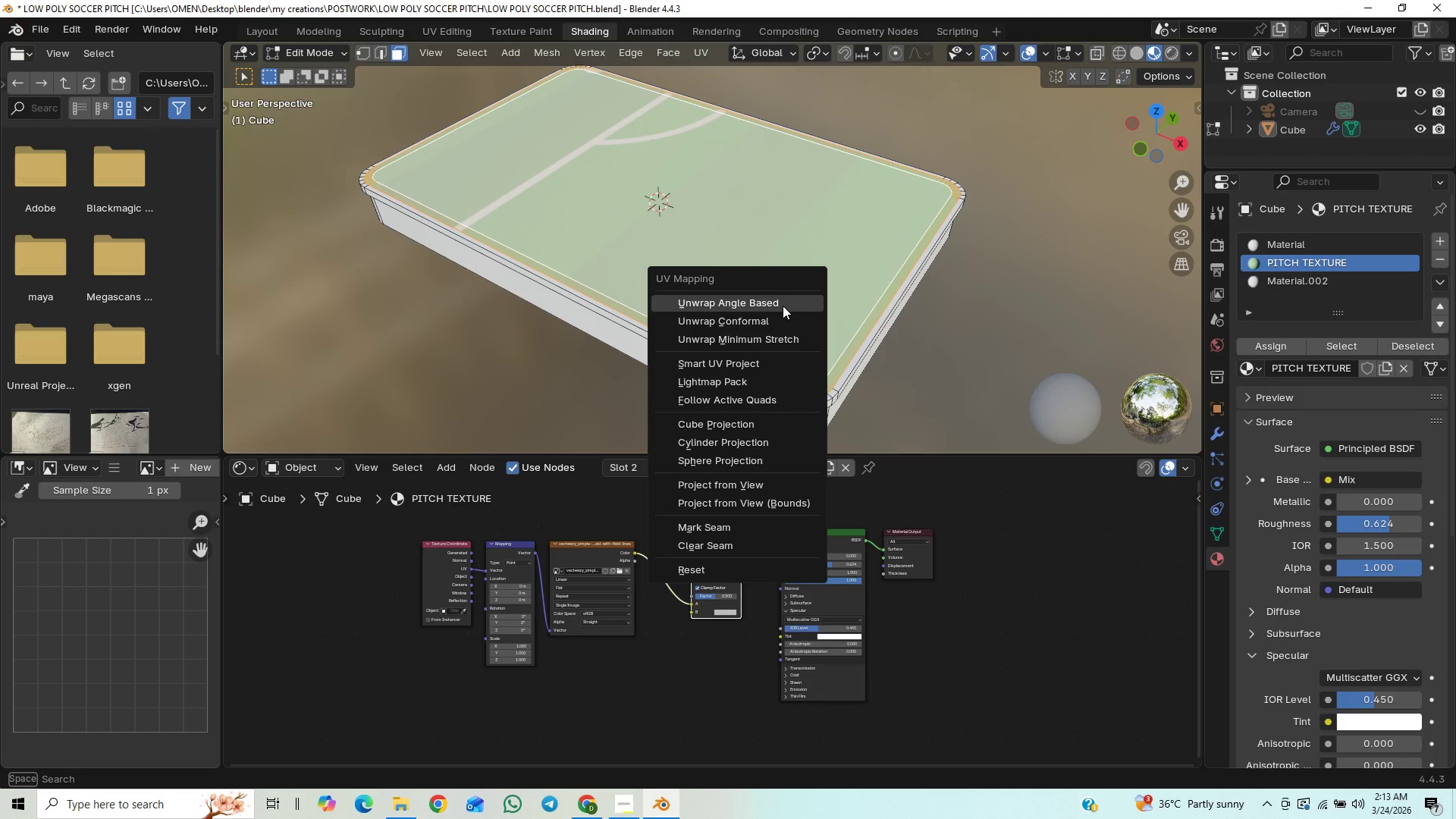 
left_click([767, 306])
 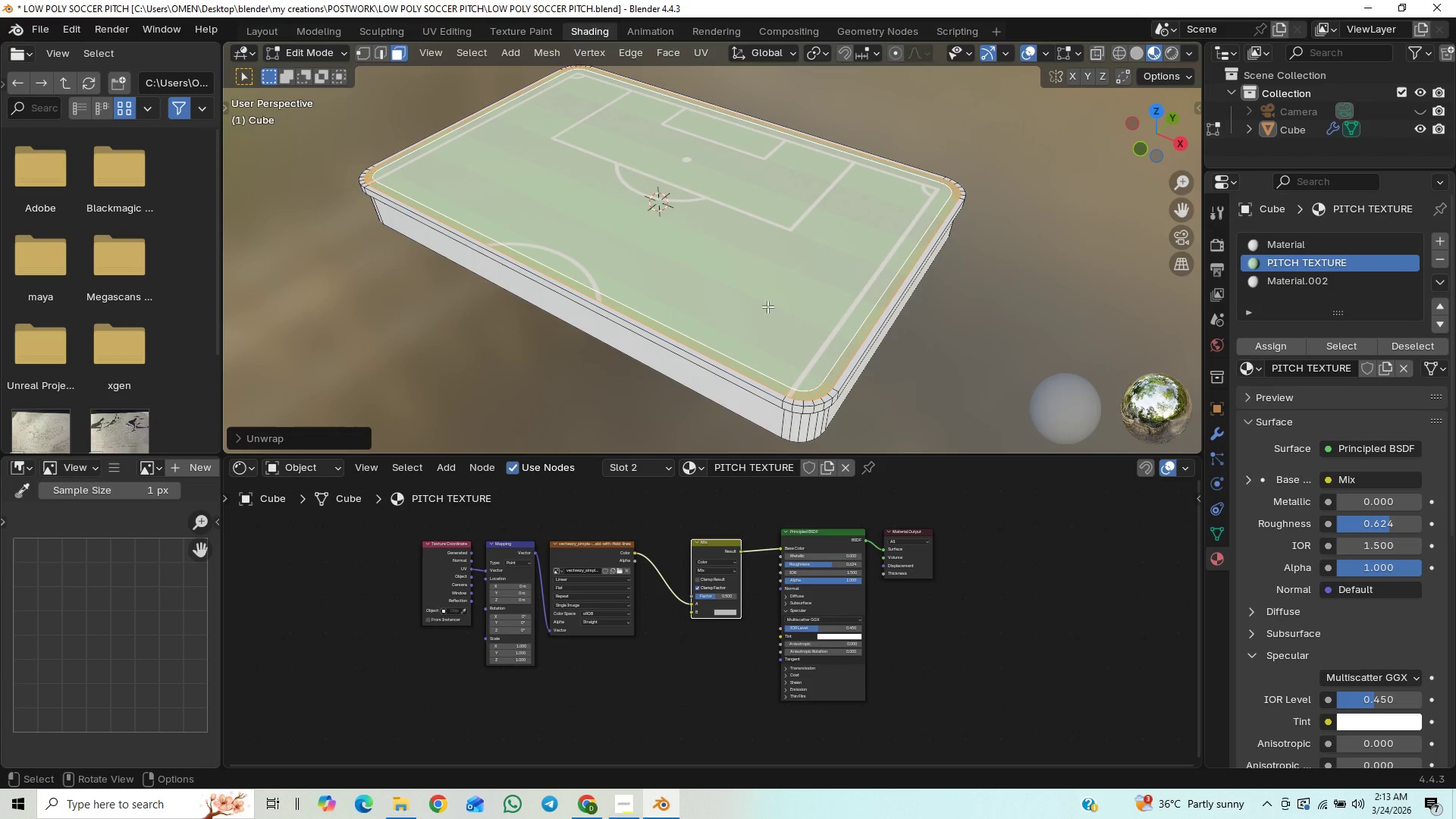 
wait(10.61)
 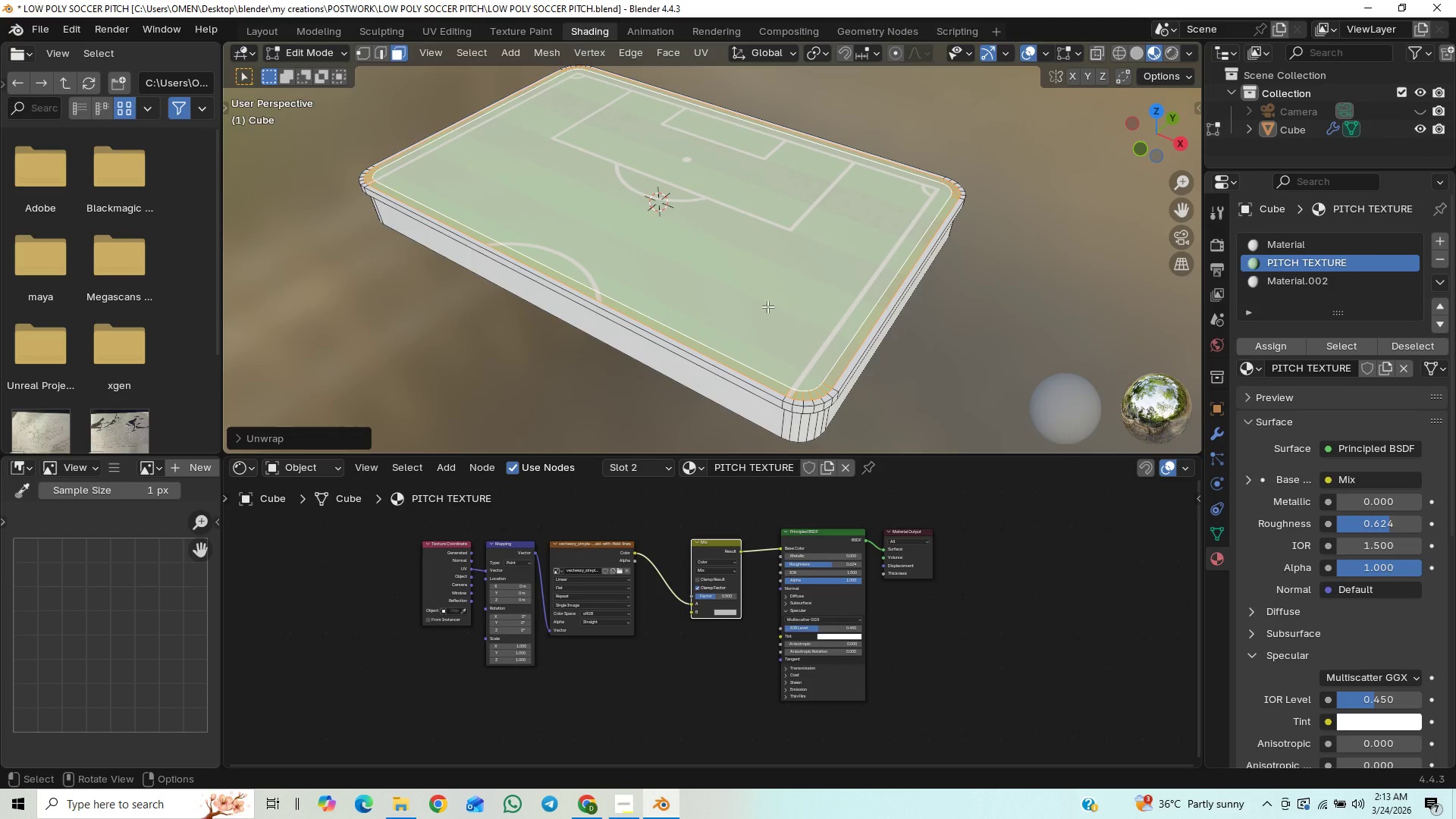 
left_click([438, 28])
 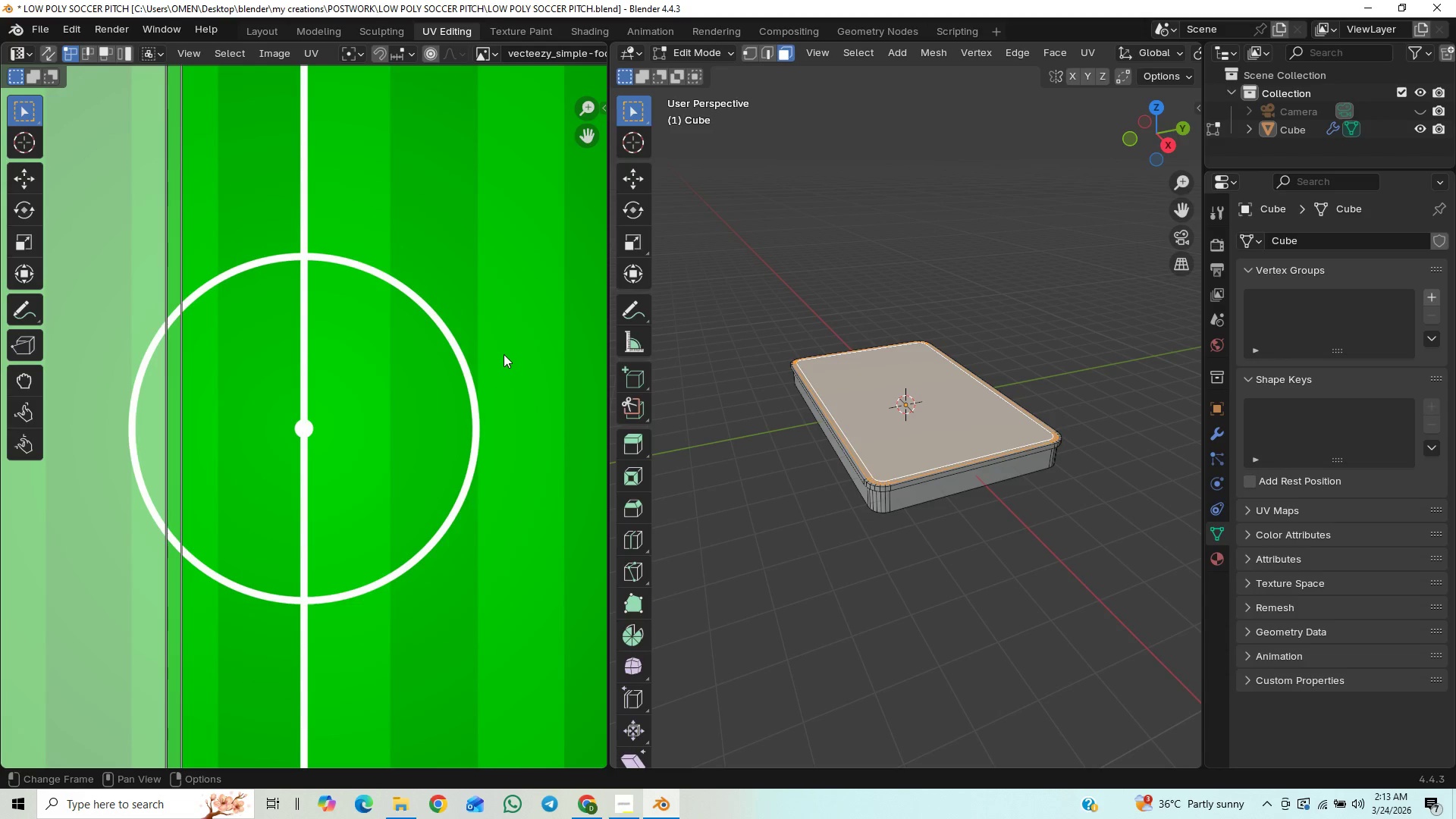 
scroll: coordinate [503, 354], scroll_direction: down, amount: 5.0
 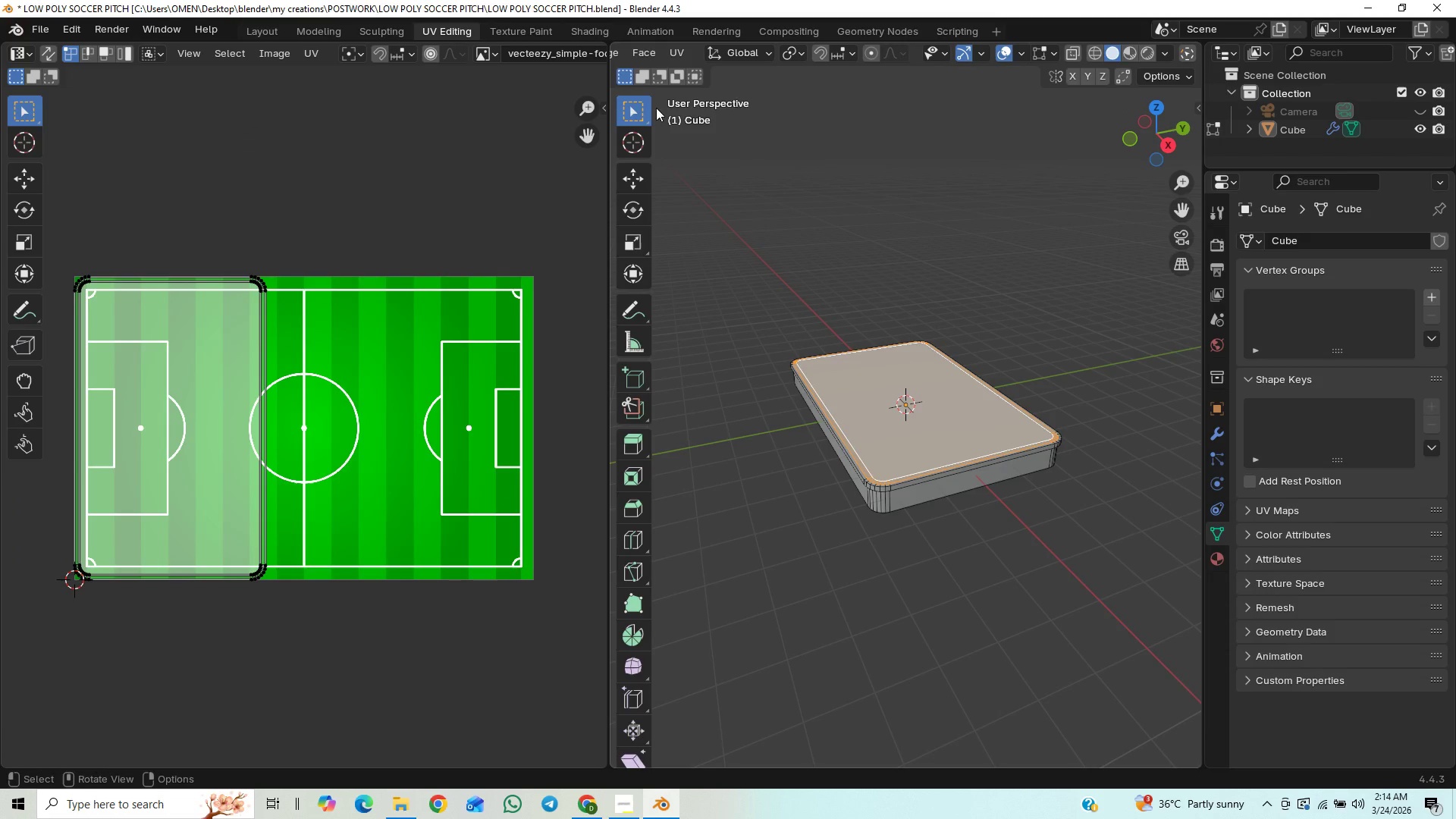 
wait(5.63)
 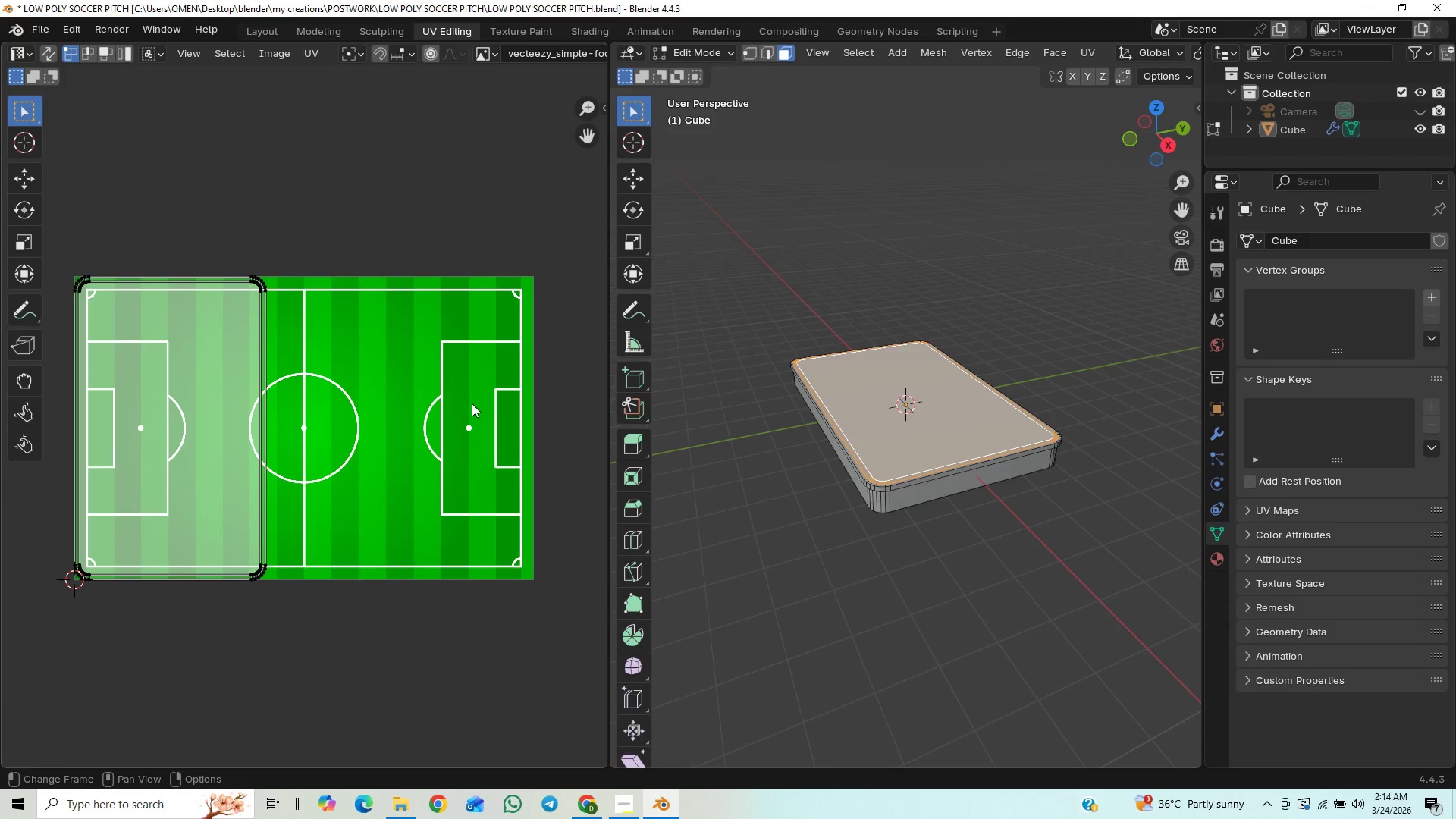 
left_click([1128, 46])
 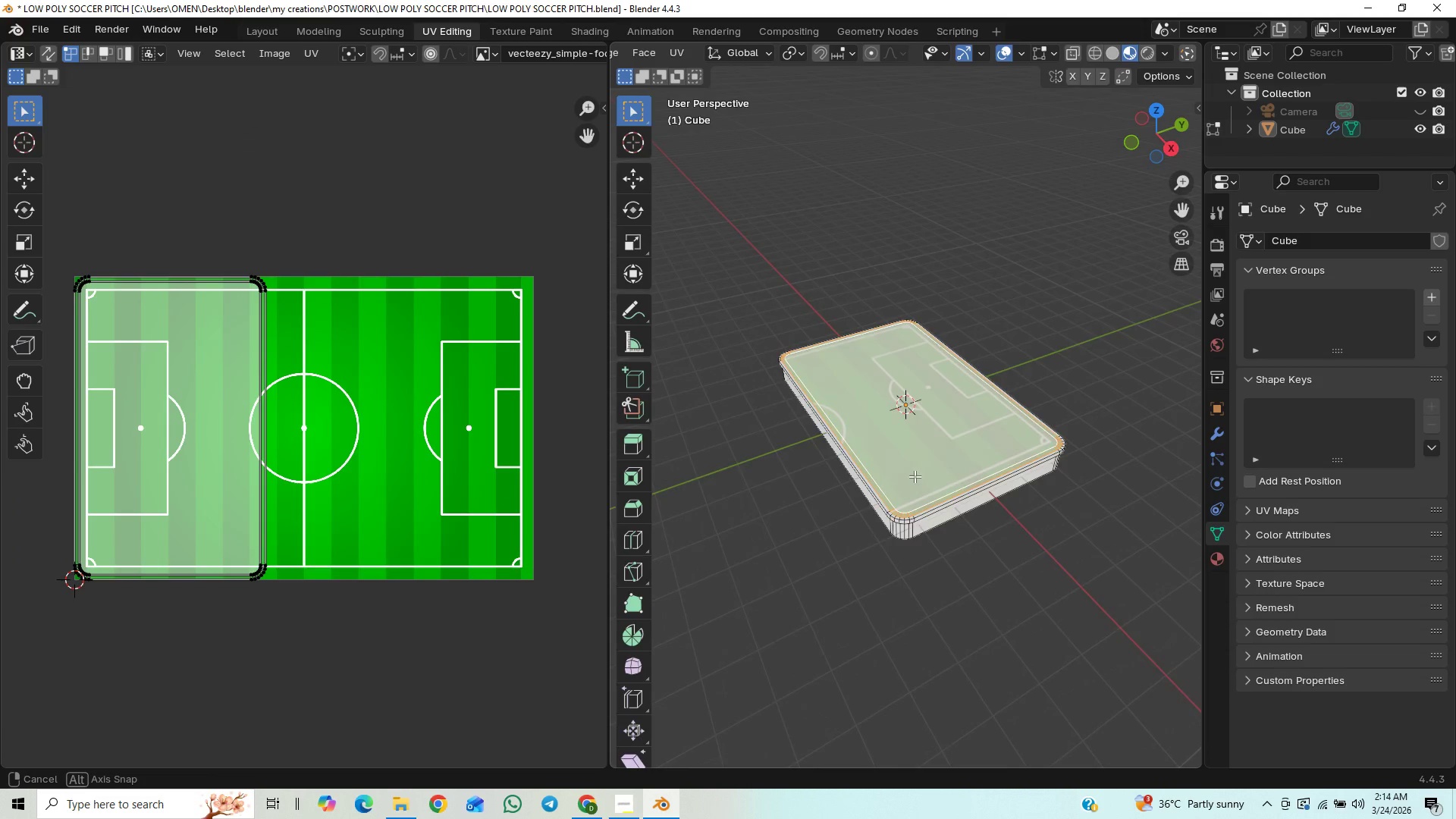 
middle_click([933, 484])
 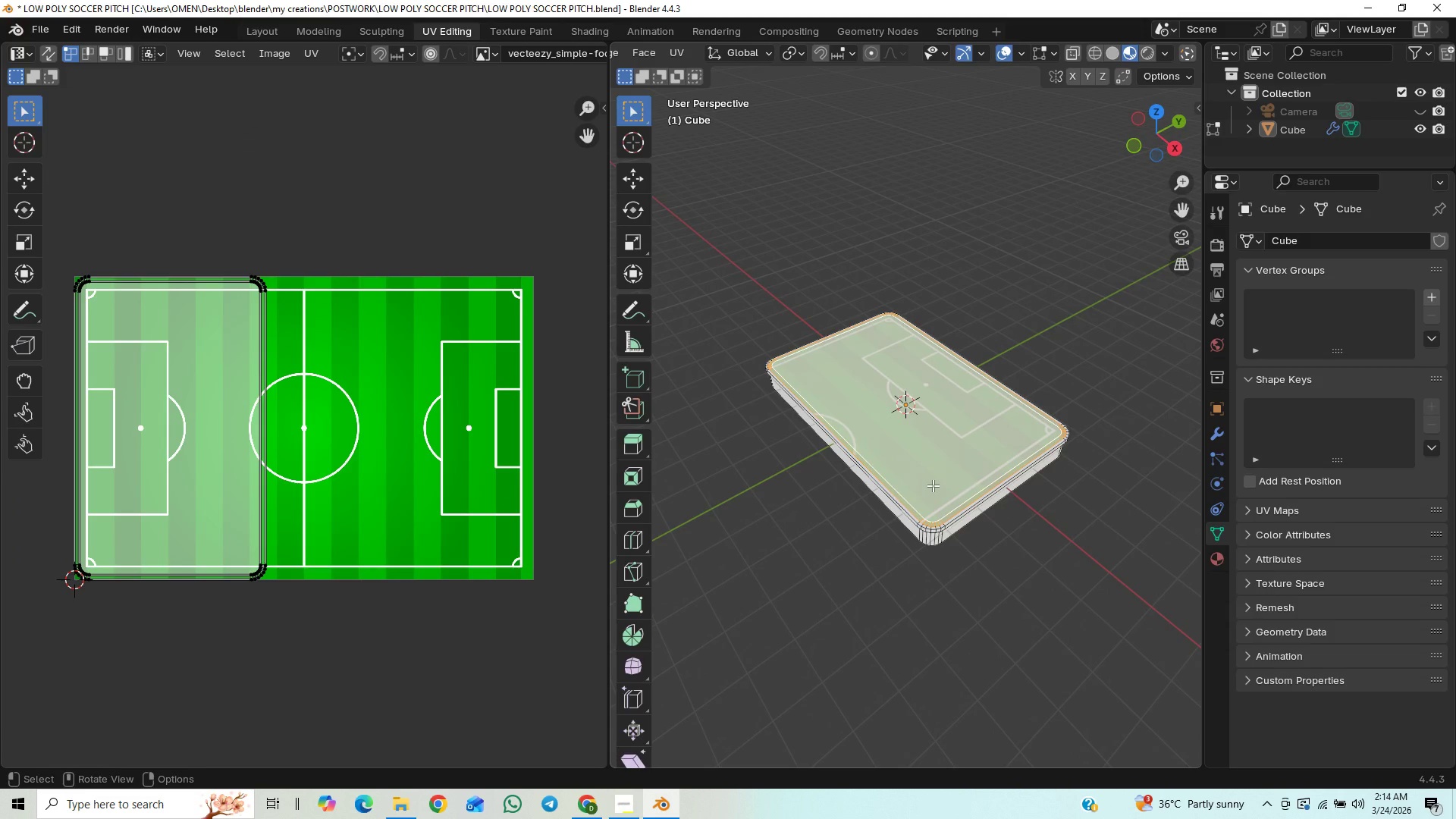 
key(Control+S)
 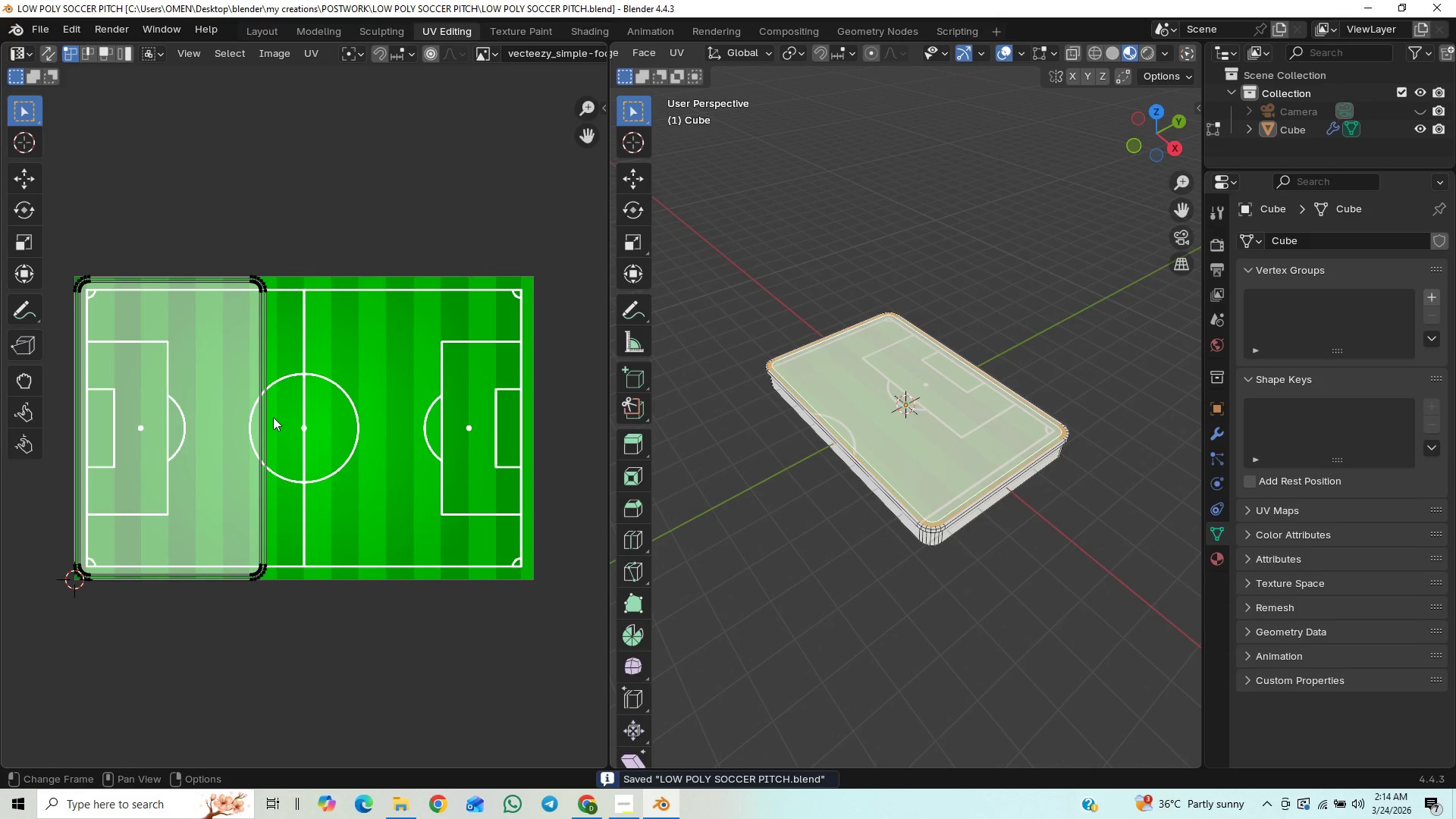 
type(ar)
 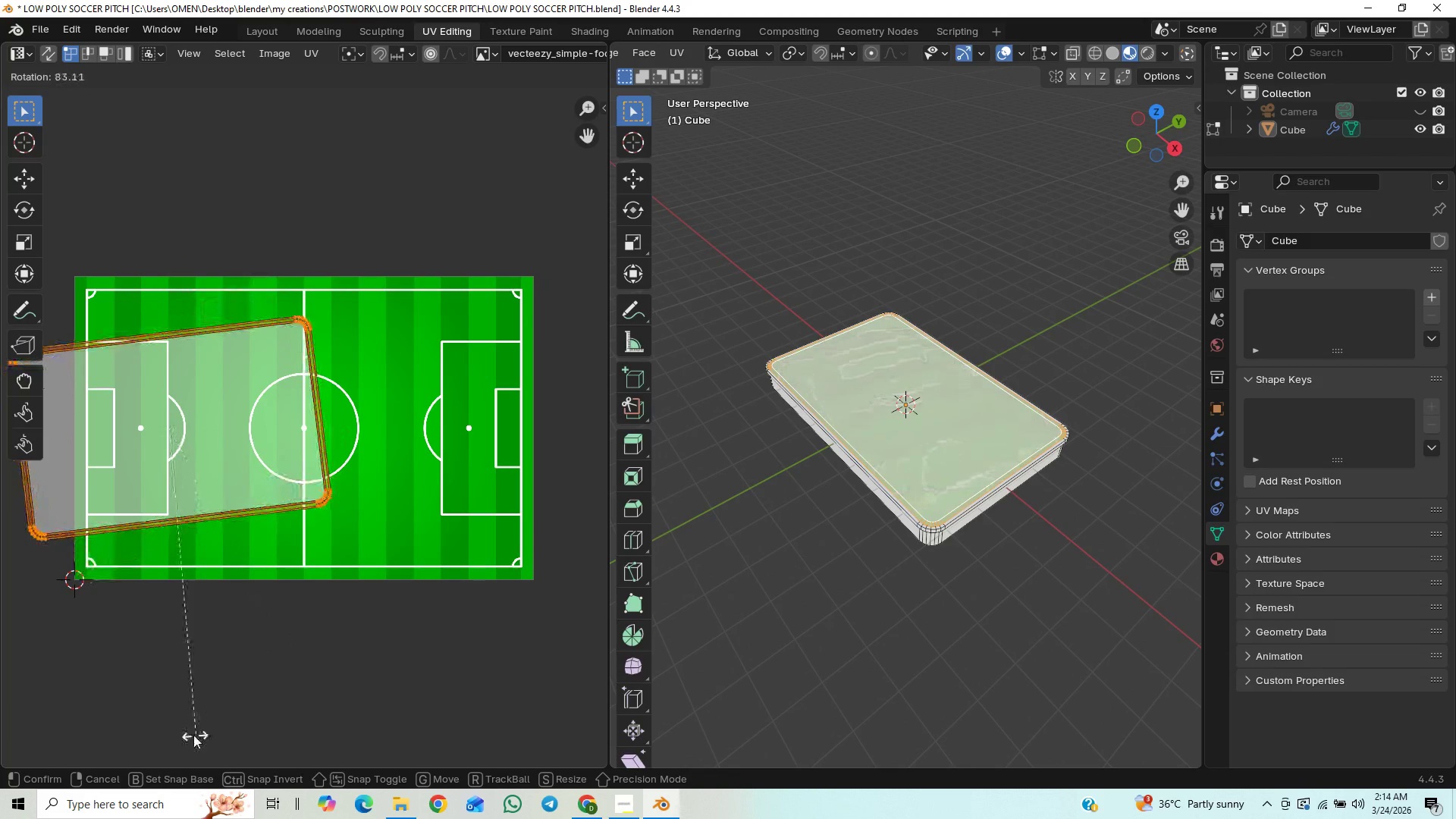 
wait(8.81)
 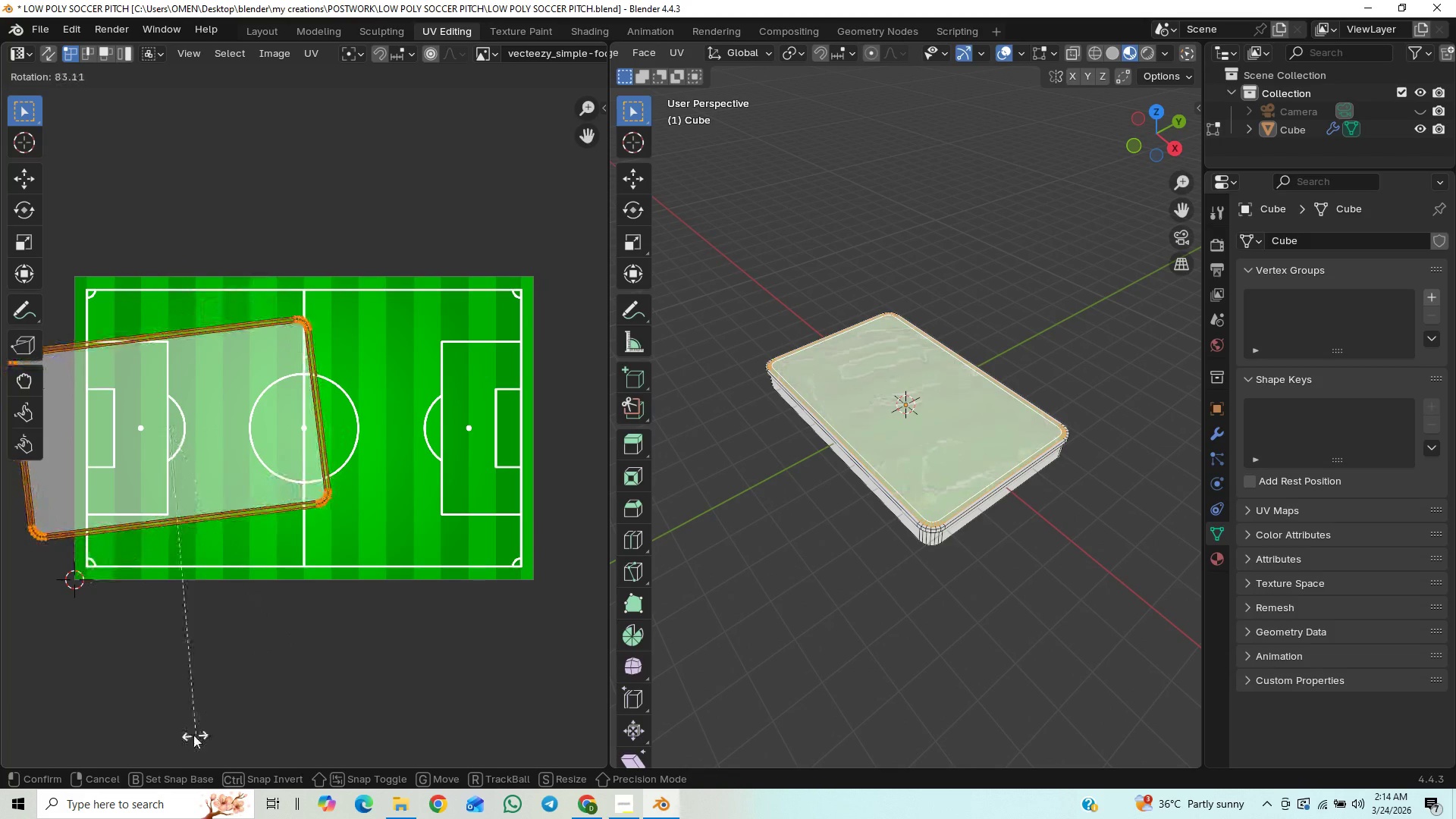 
type(90)
 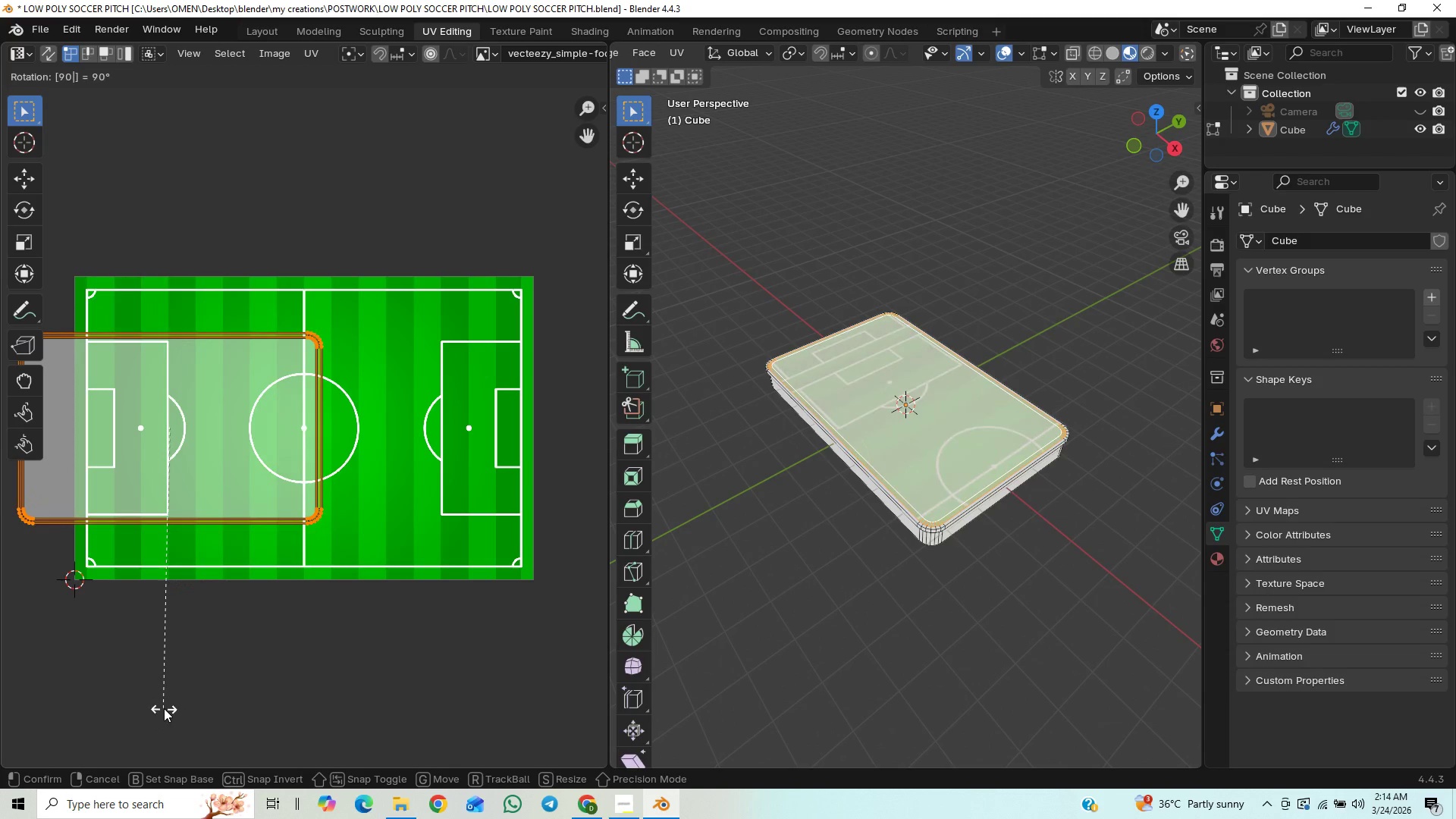 
key(Enter)
 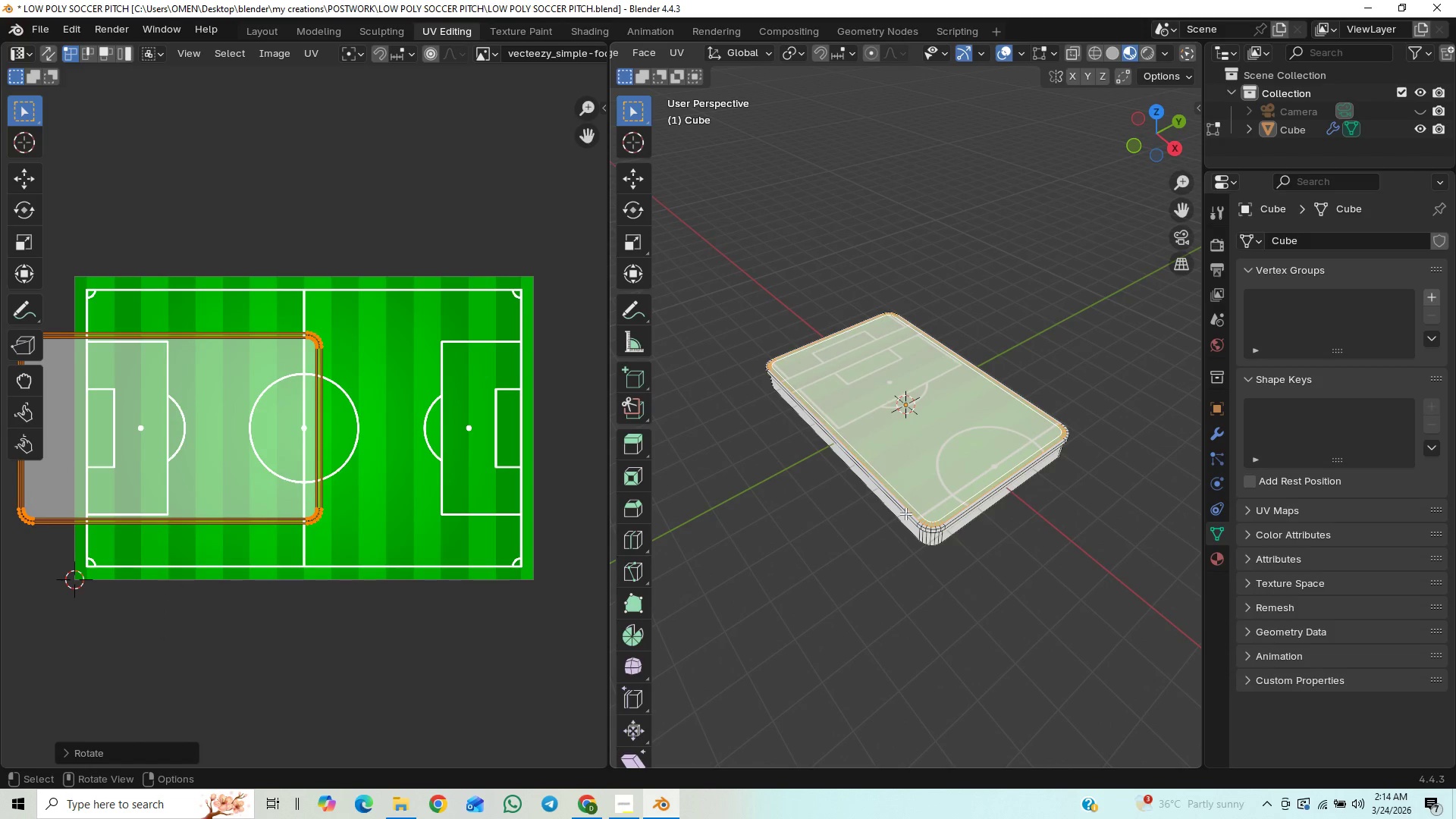 
key(7)
 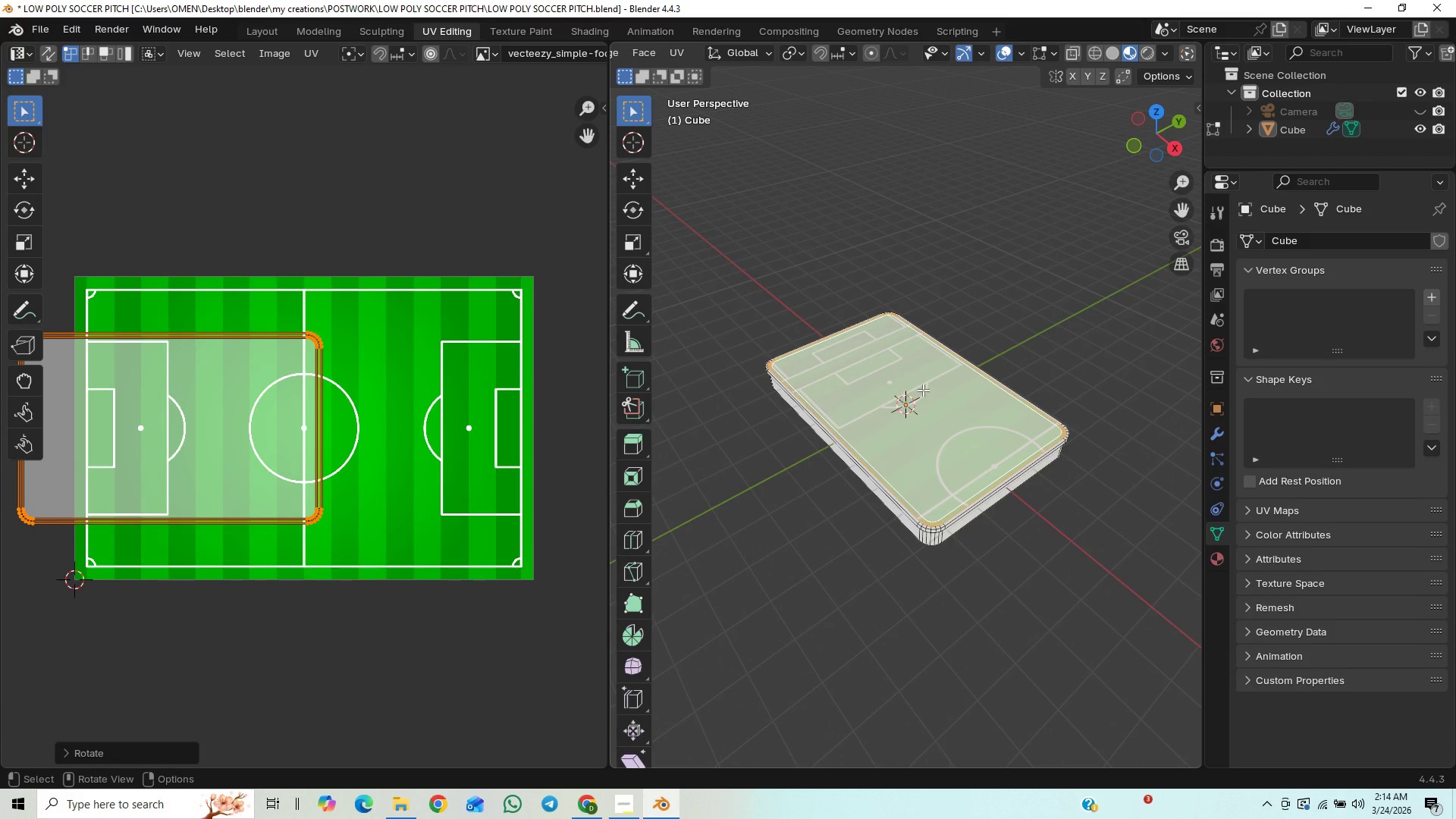 
key(7)
 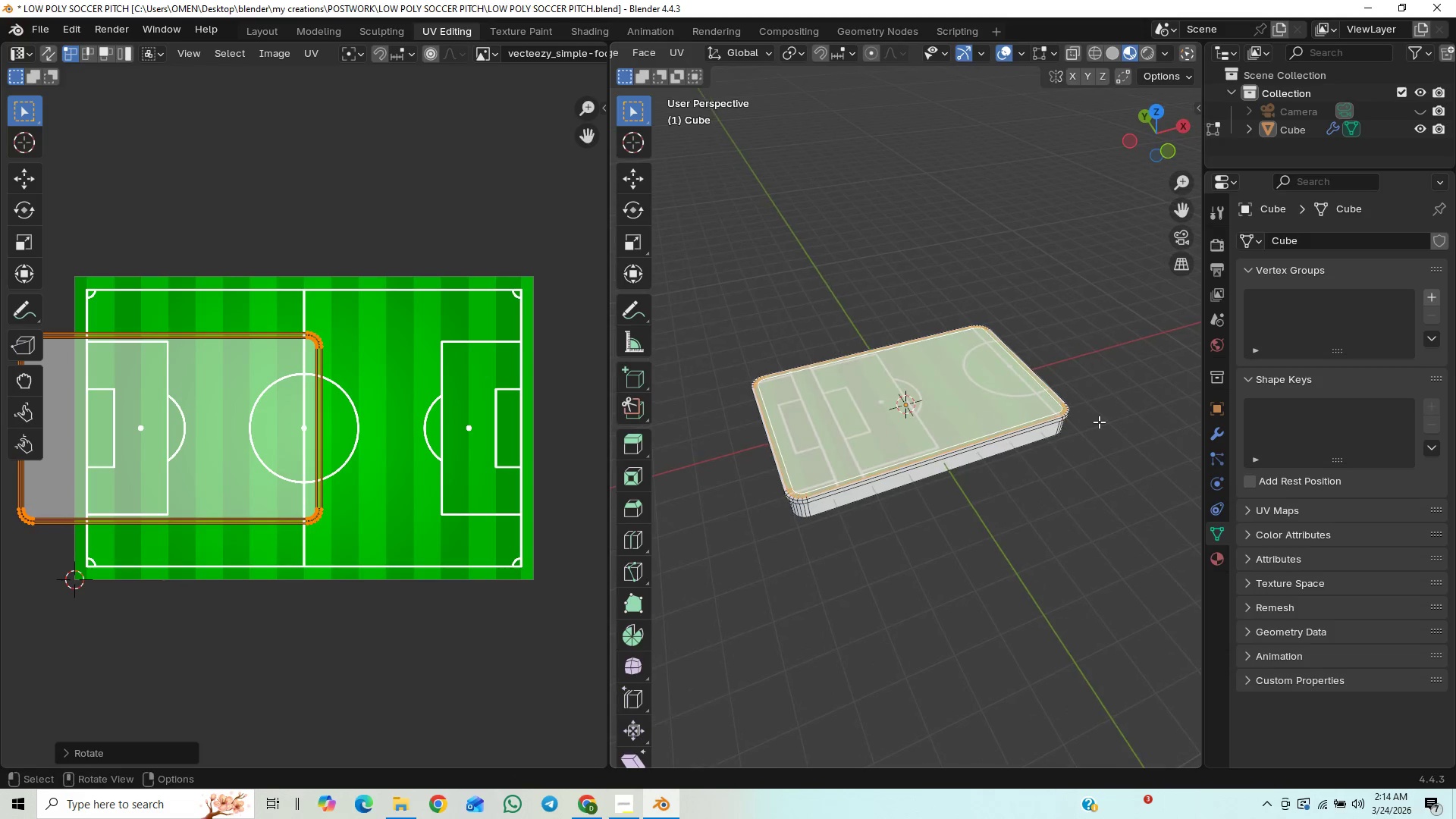 
key(7)
 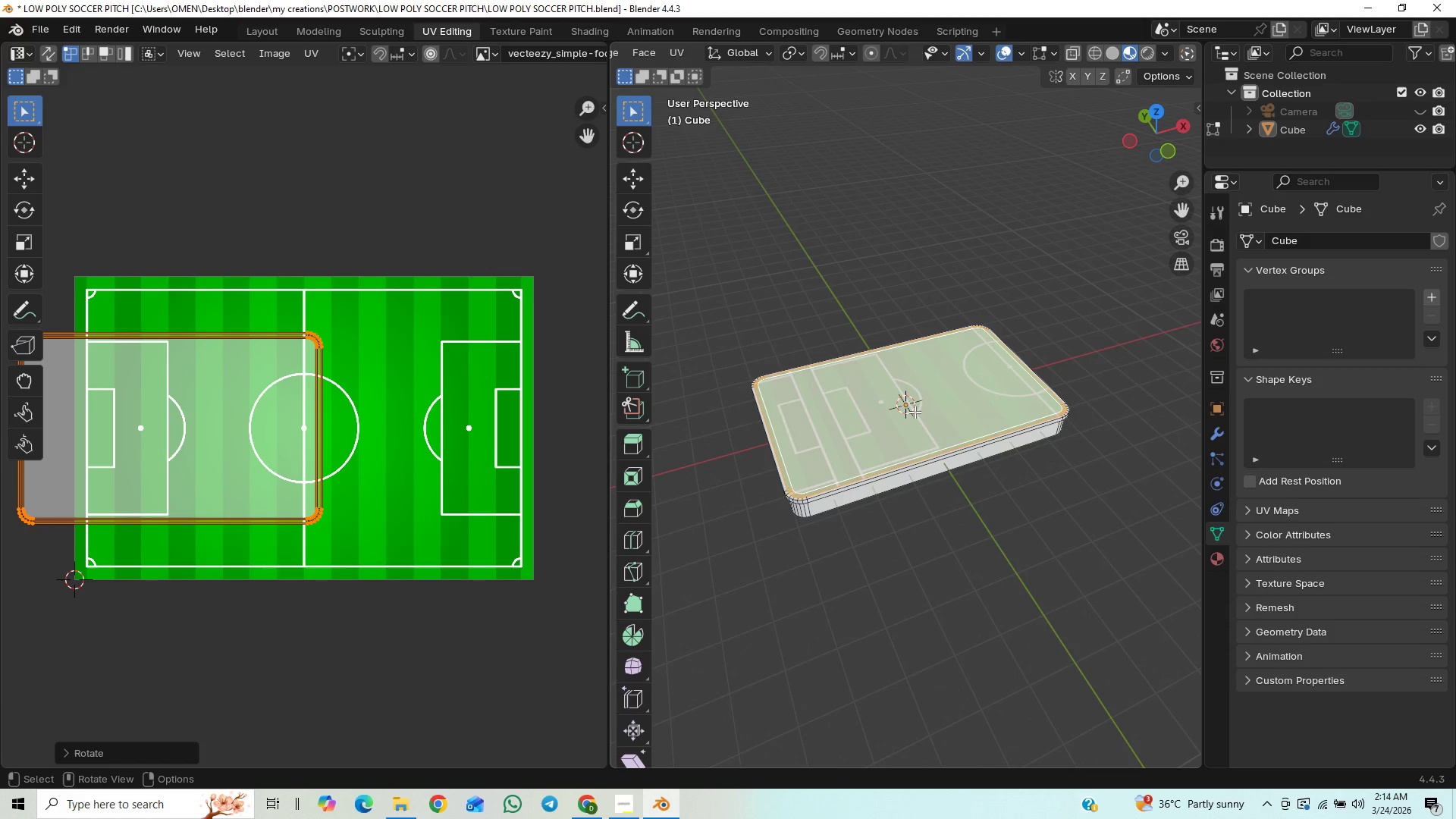 
scroll: coordinate [915, 412], scroll_direction: up, amount: 1.0
 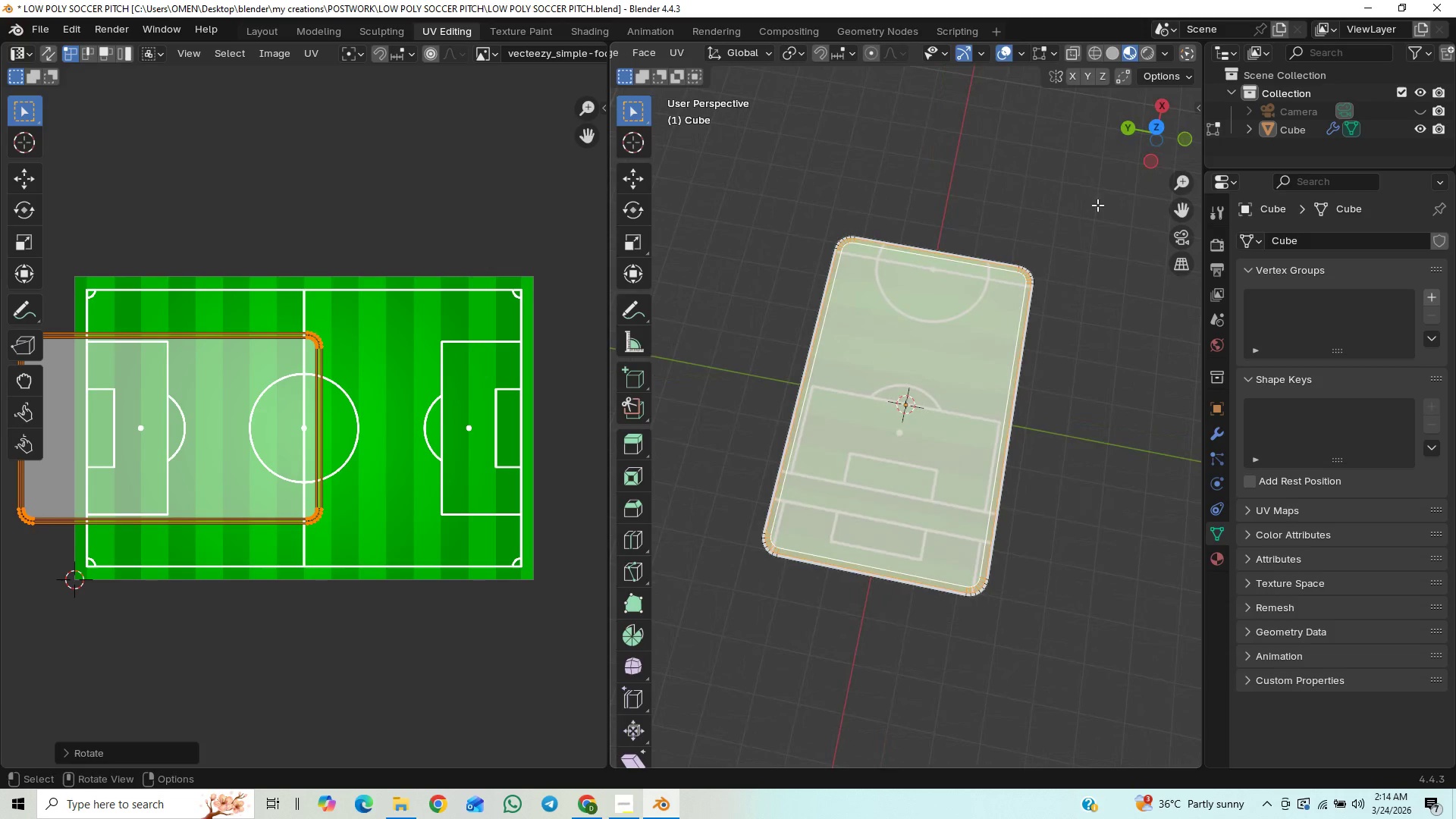 
left_click([1160, 130])
 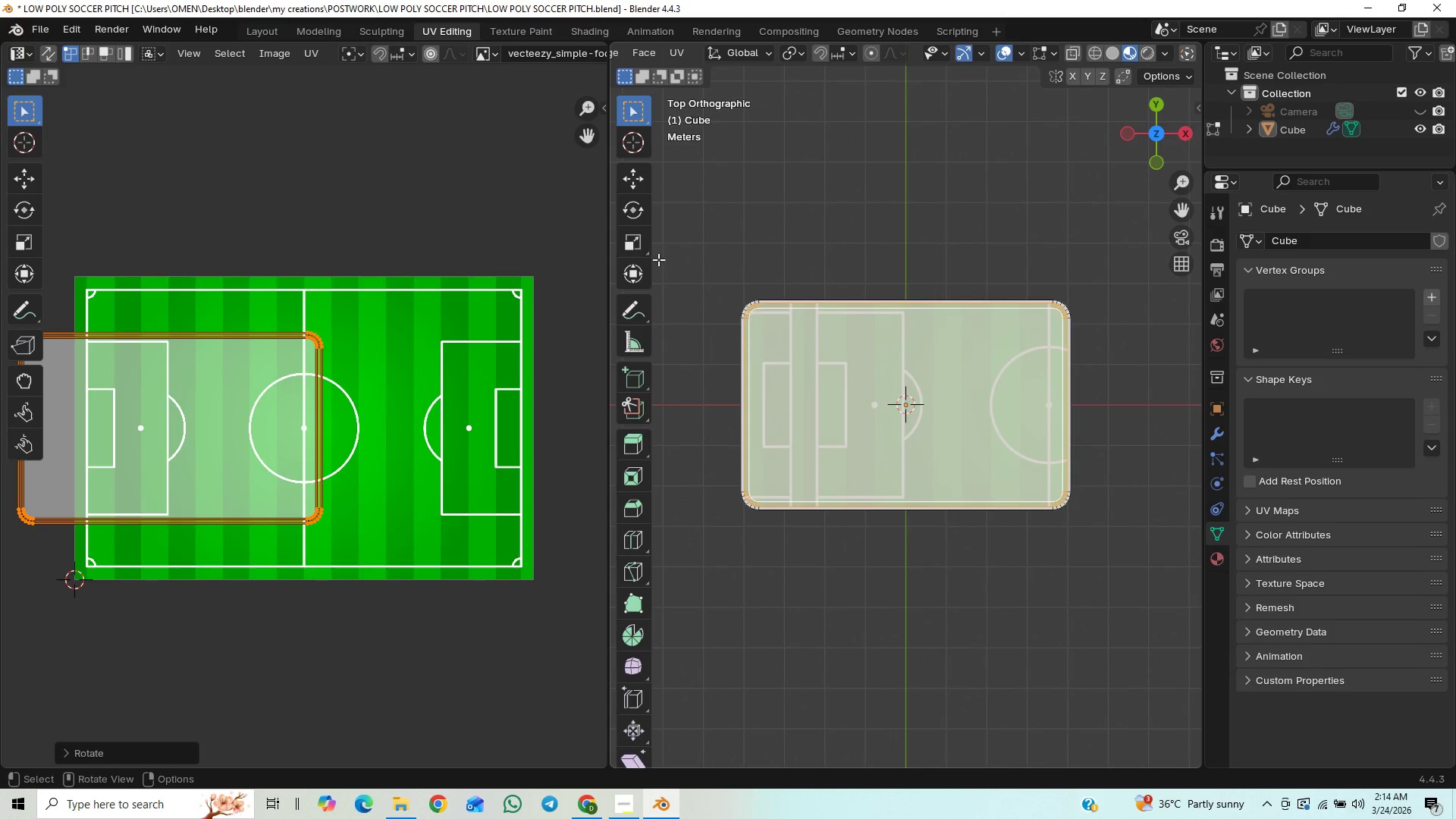 
wait(7.61)
 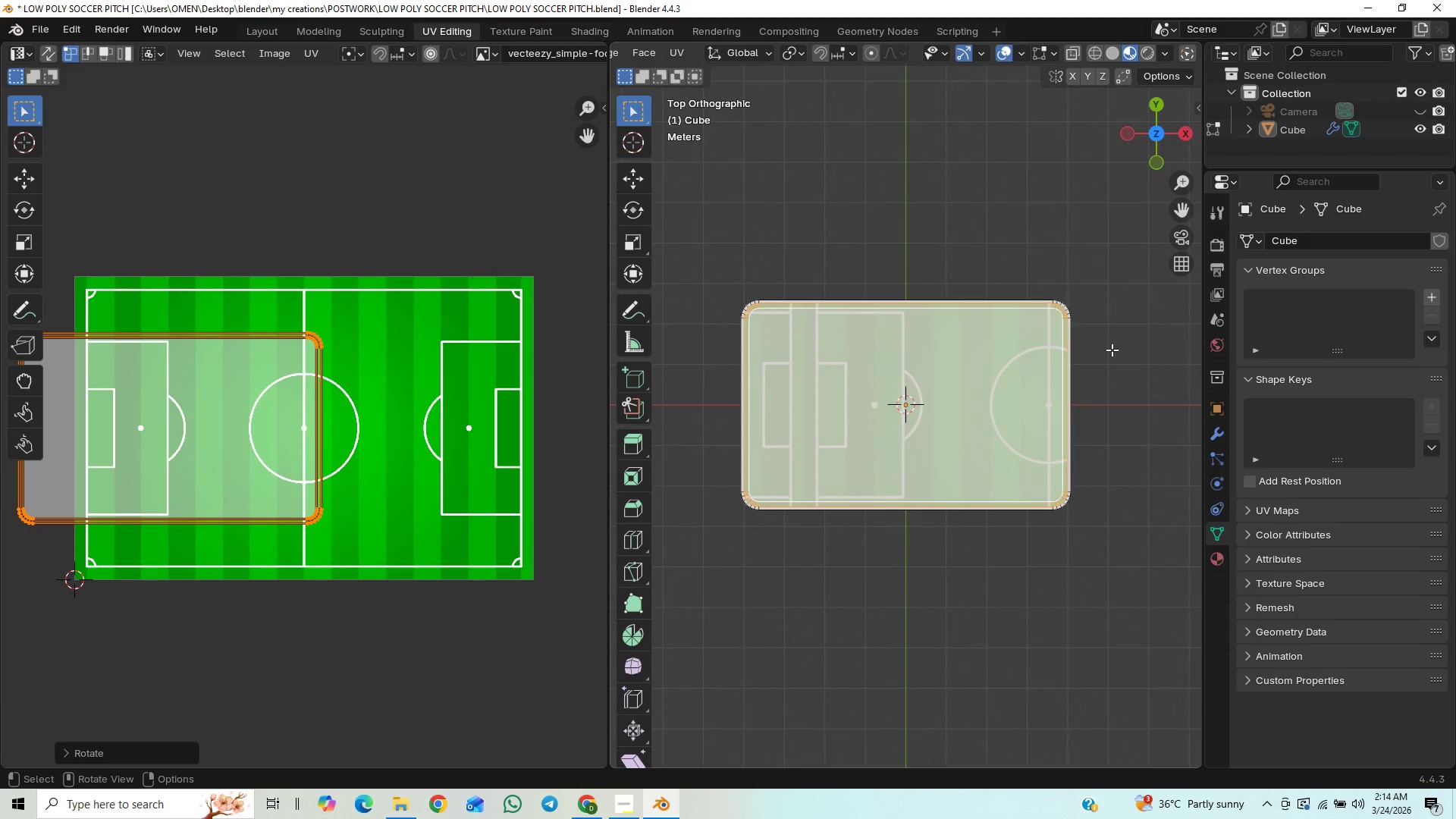 
type(gx)
 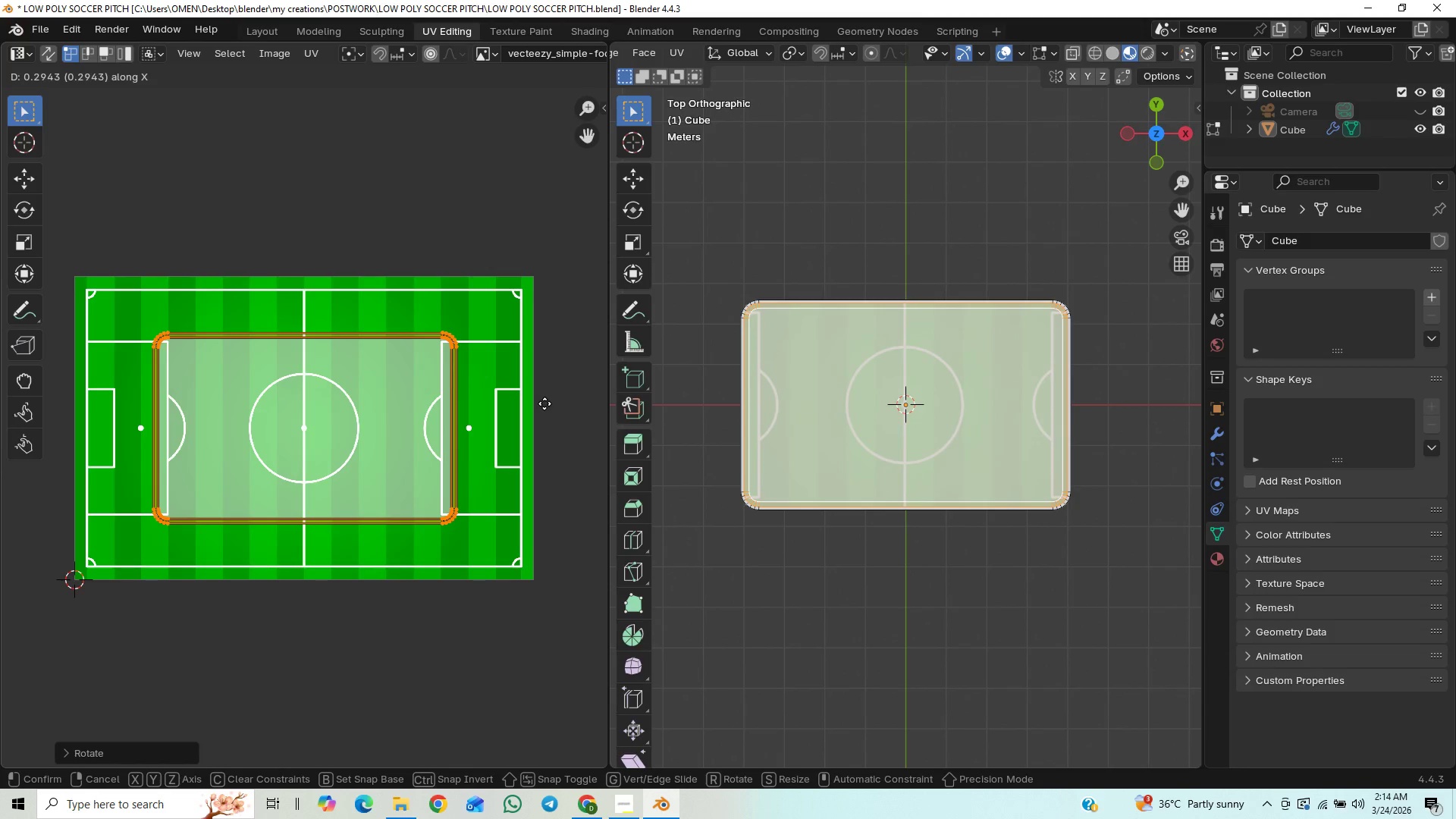 
wait(17.33)
 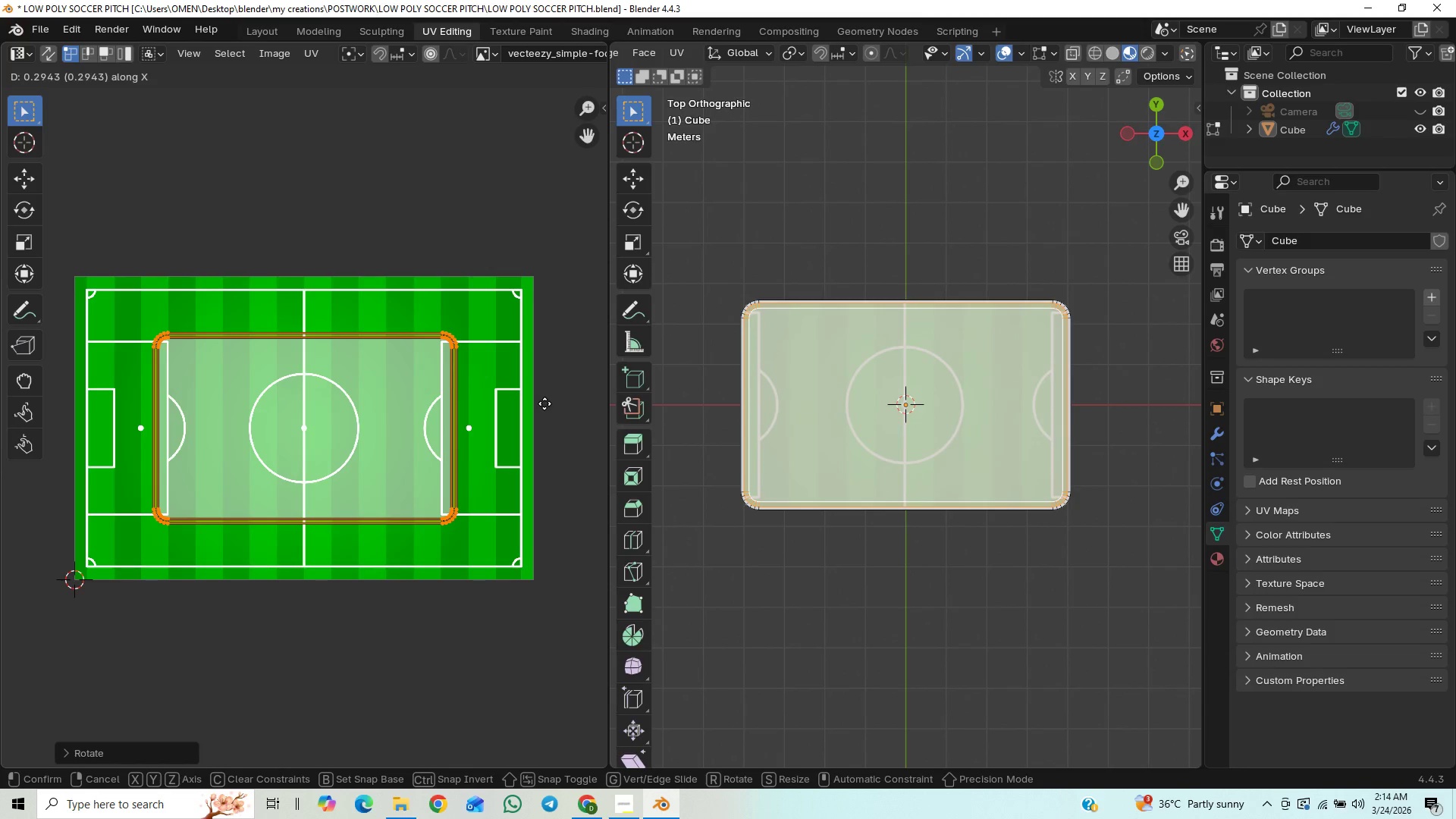 
left_click([544, 411])
 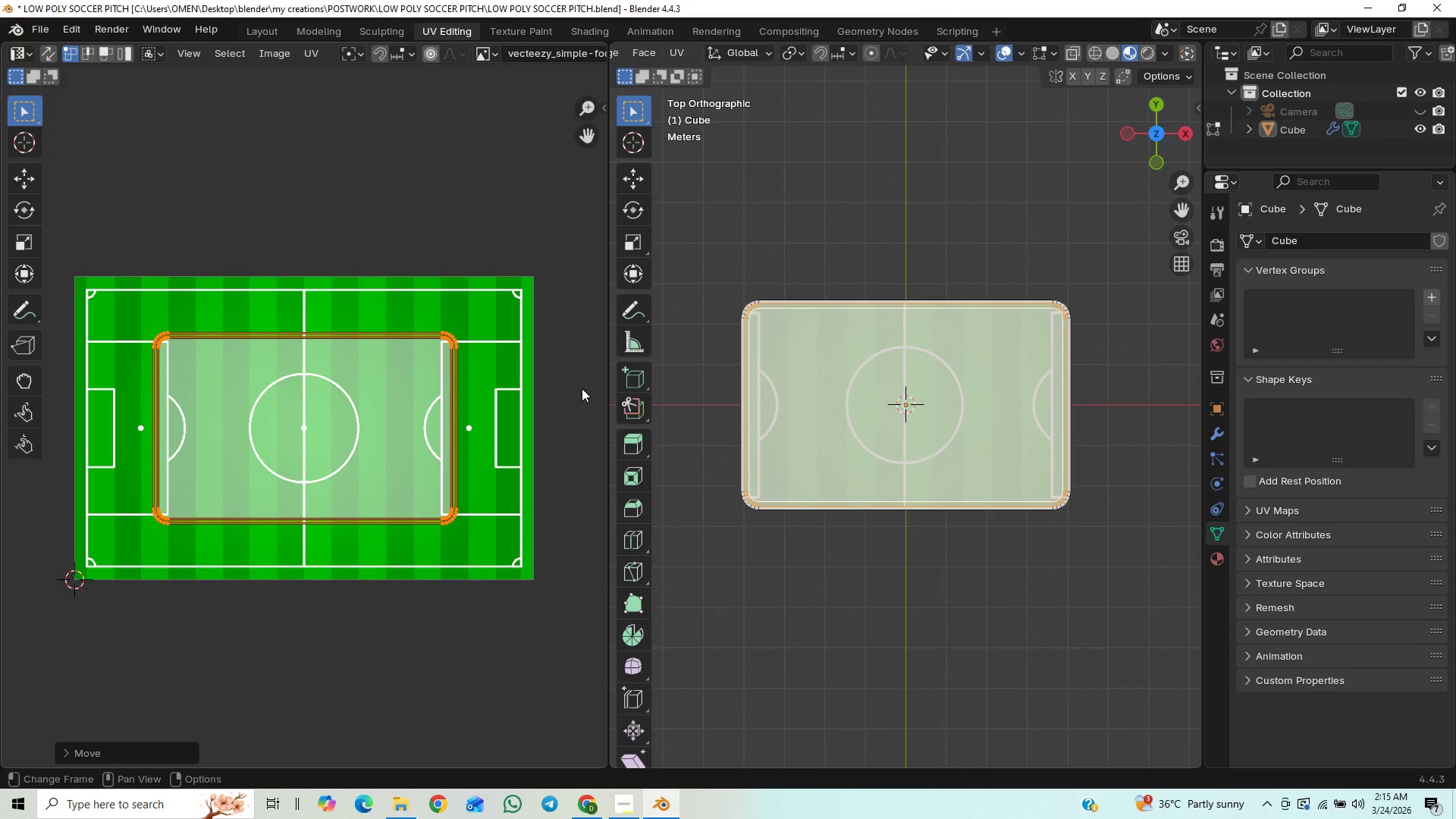 
key(S)
 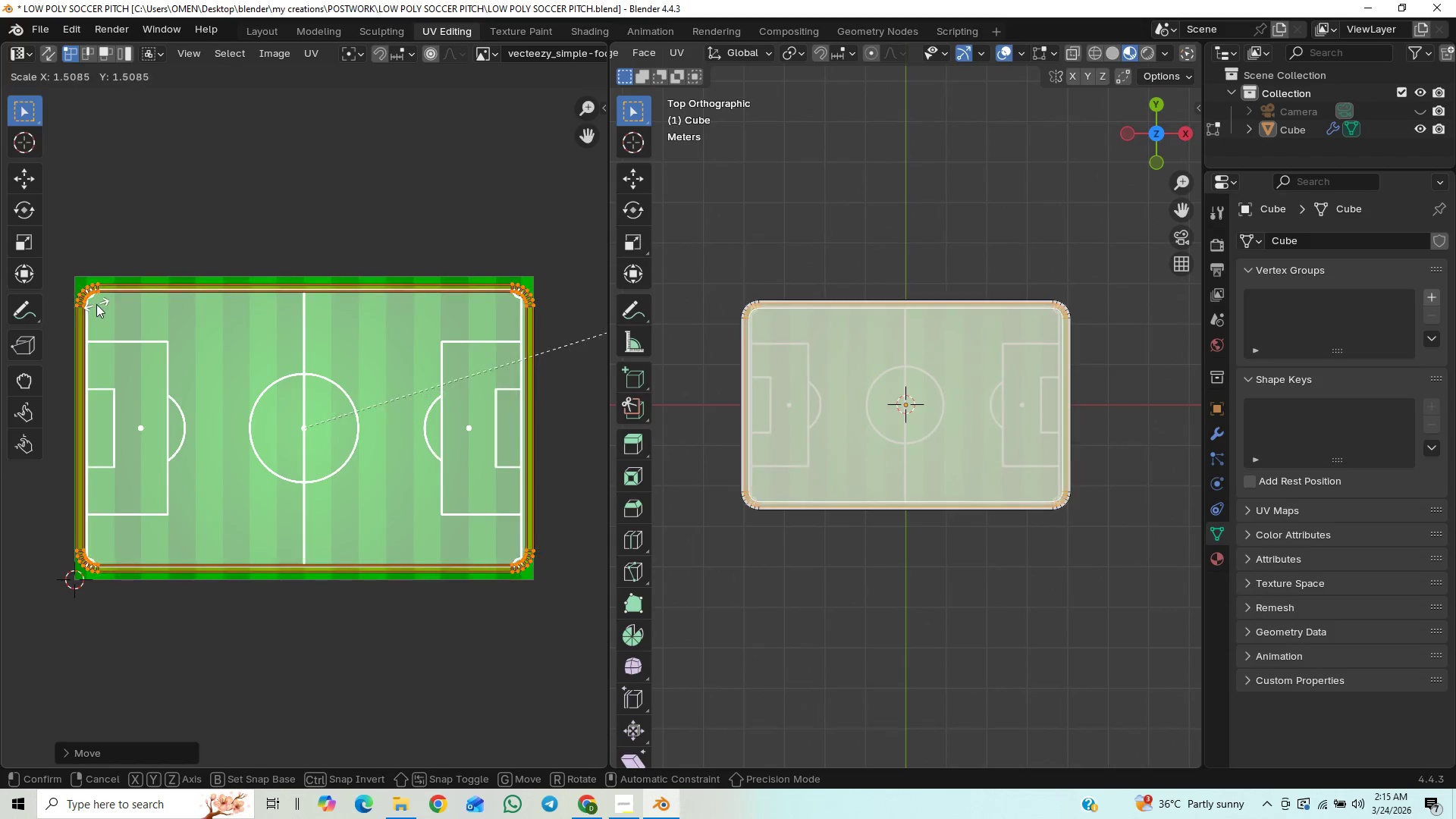 
wait(13.59)
 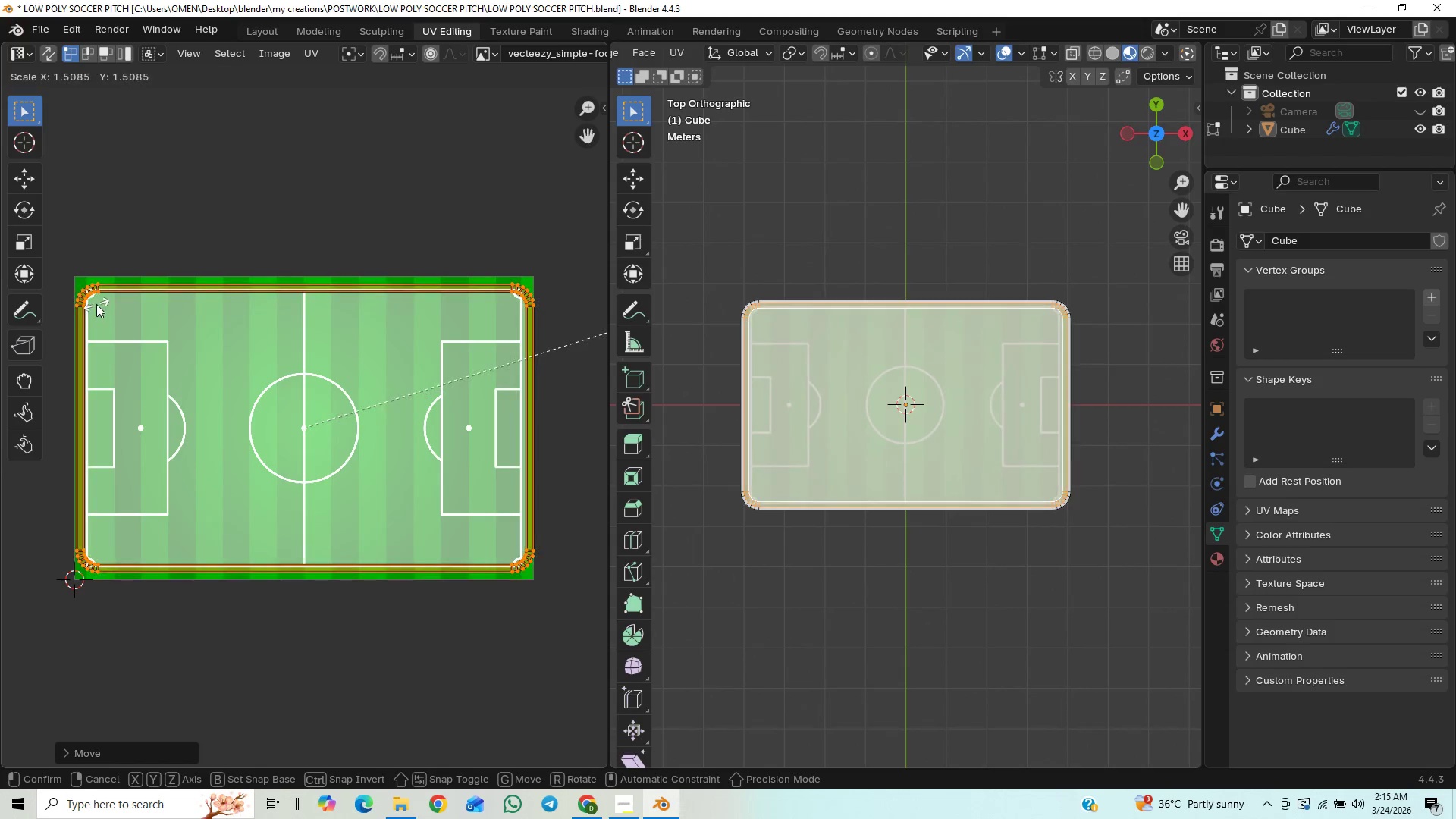 
hold_key(key=ShiftLeft, duration=0.34)
 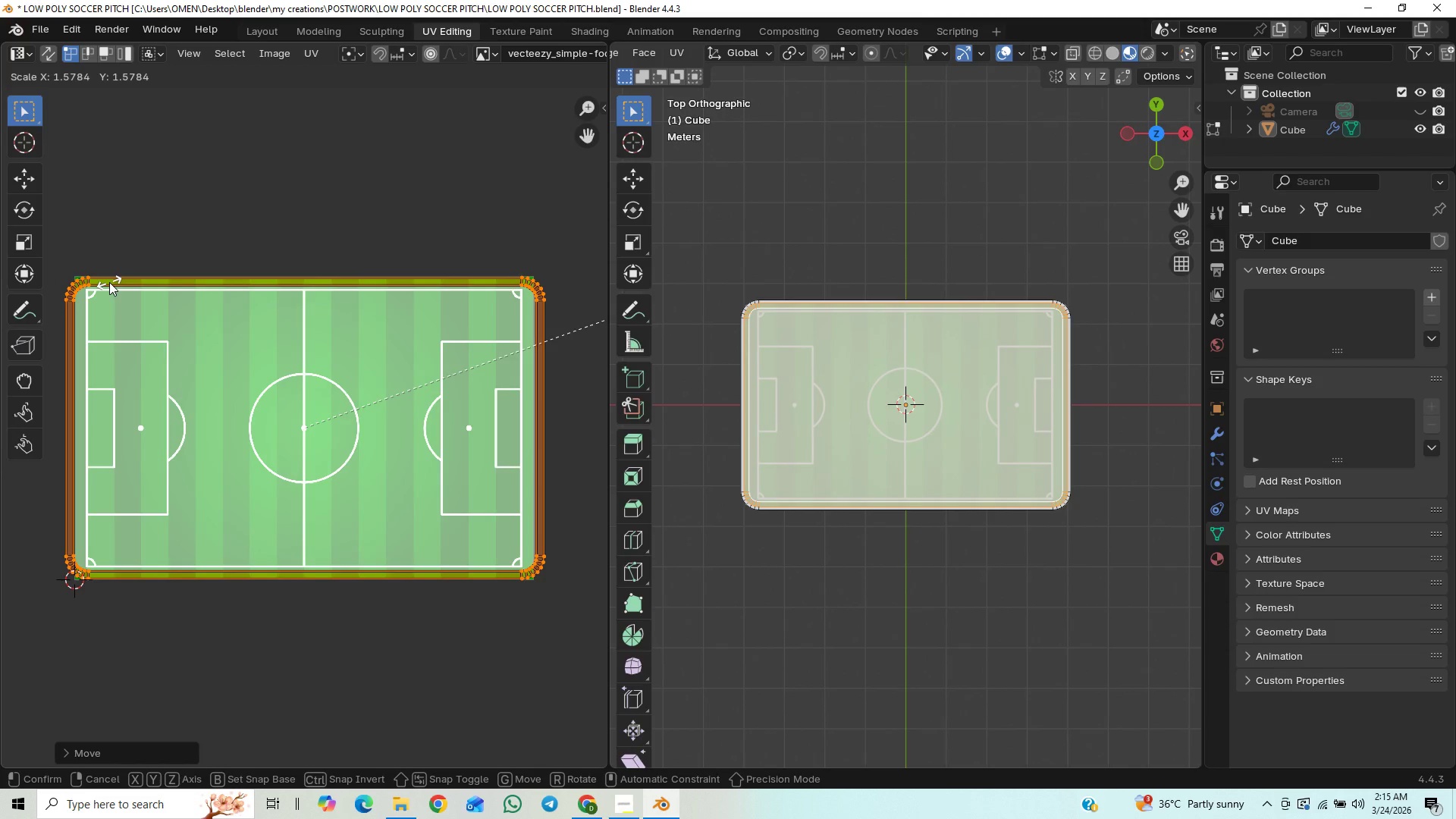 
hold_key(key=ShiftLeft, duration=1.5)
 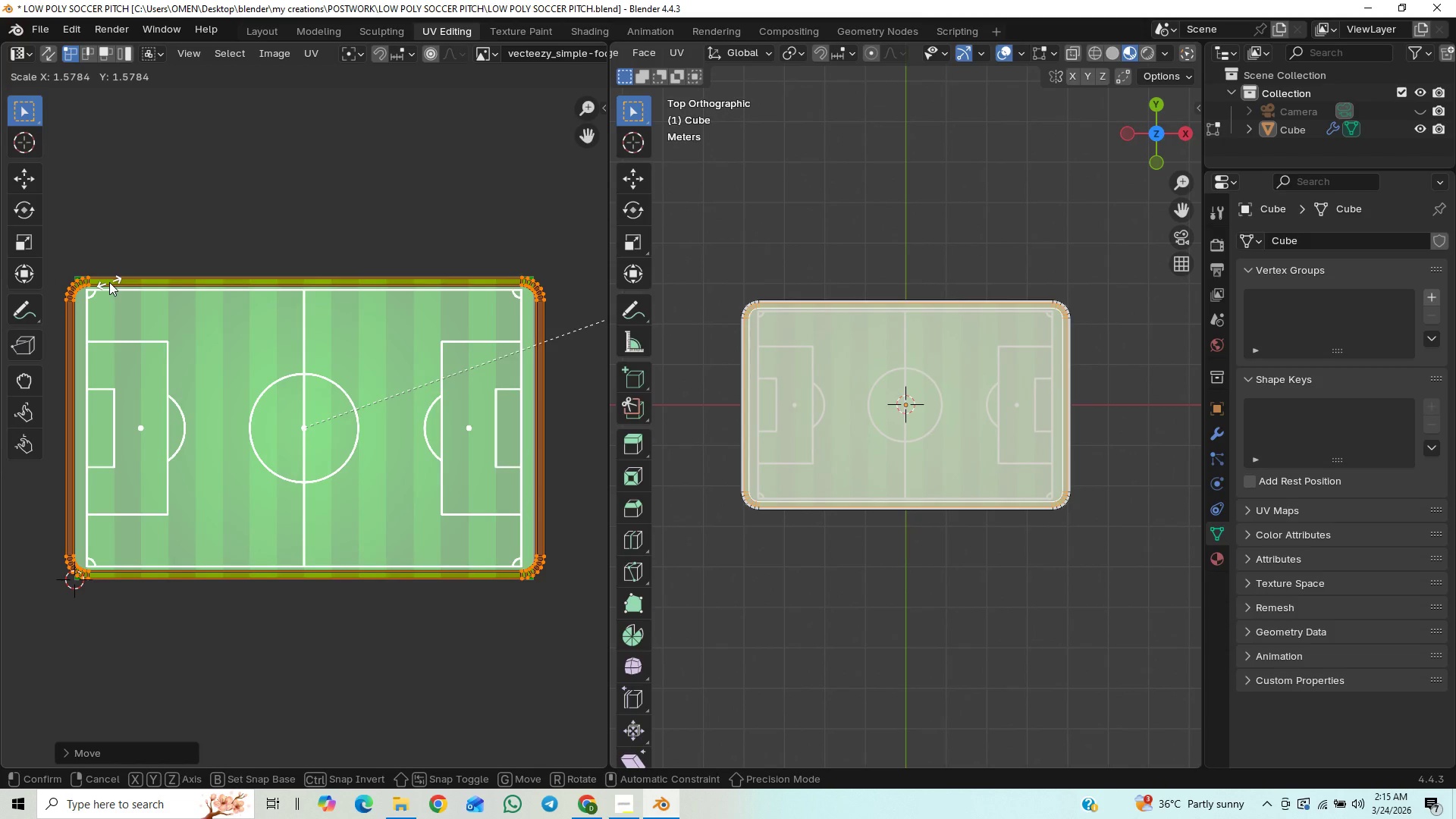 
hold_key(key=ShiftLeft, duration=1.5)
 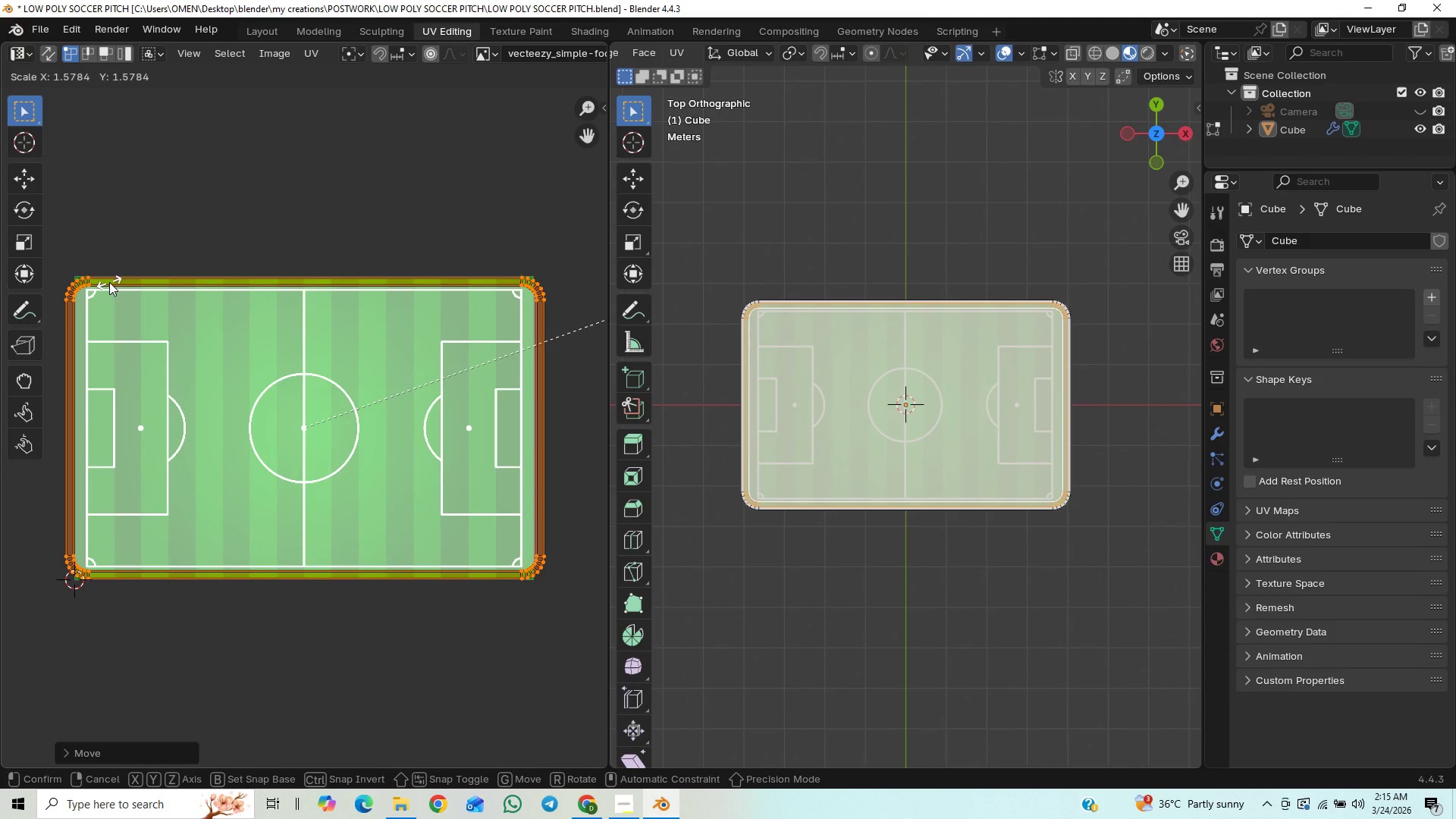 
hold_key(key=ShiftLeft, duration=1.52)
 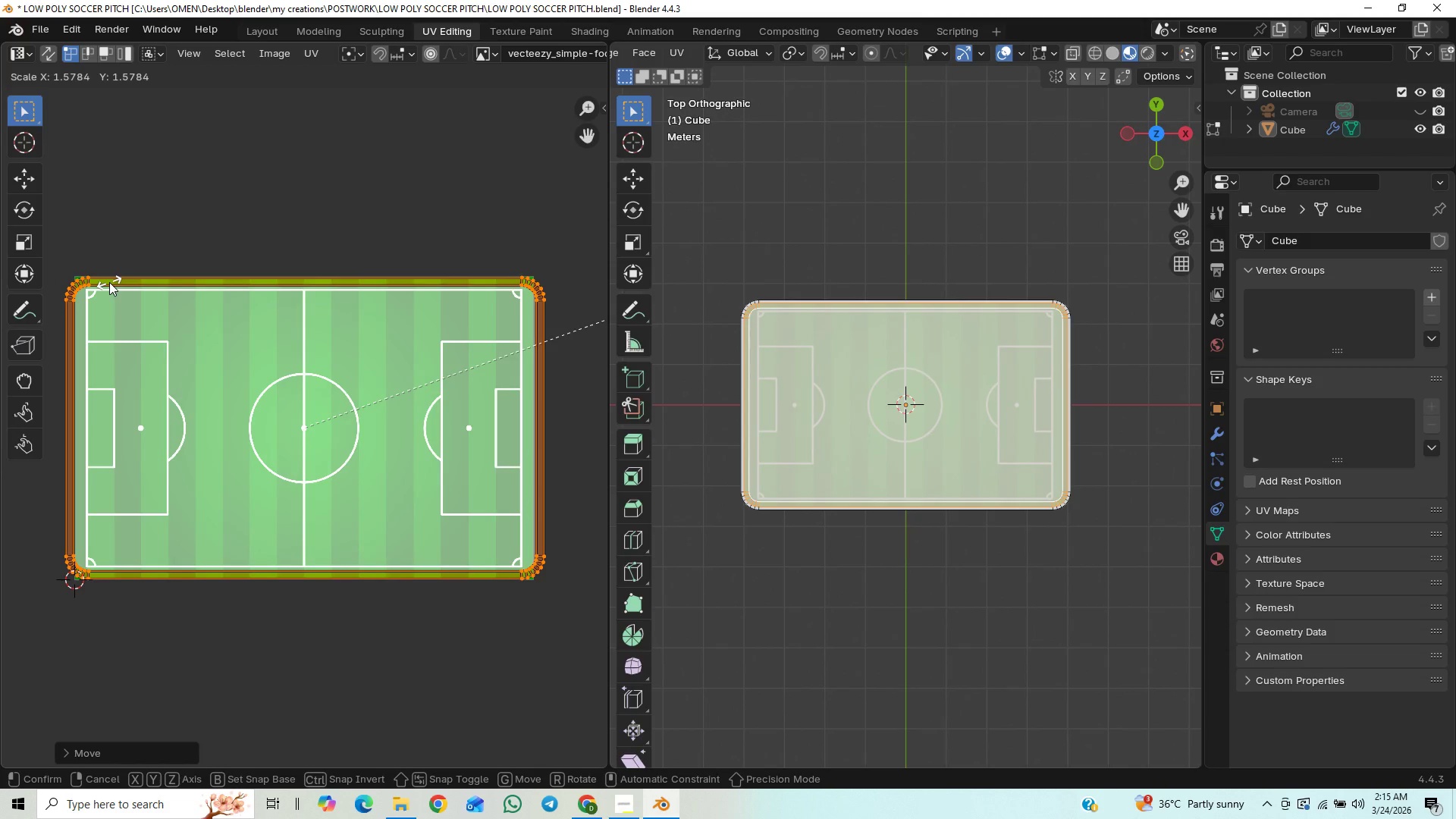 
hold_key(key=ShiftLeft, duration=1.5)
 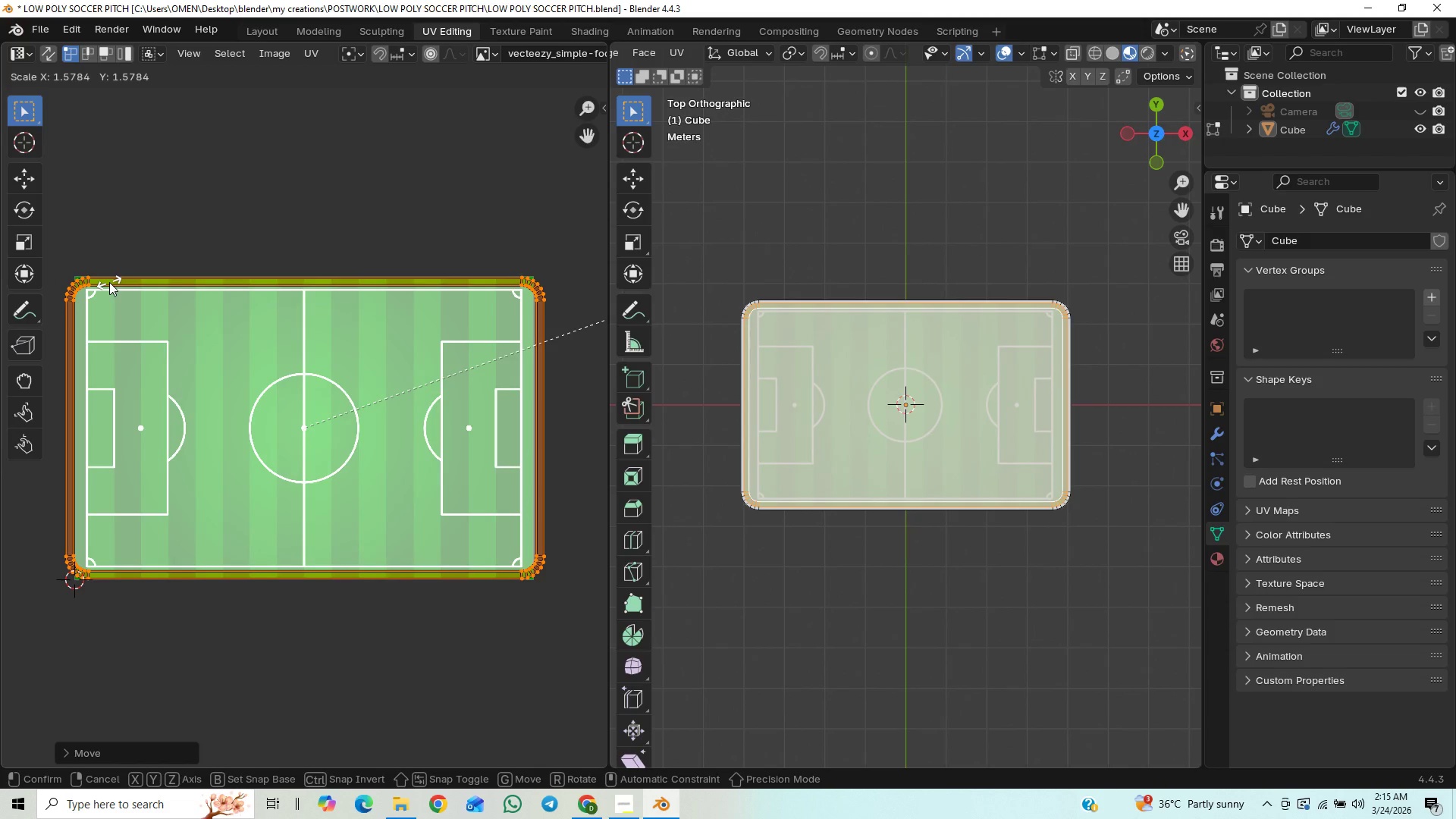 
hold_key(key=ShiftLeft, duration=1.5)
 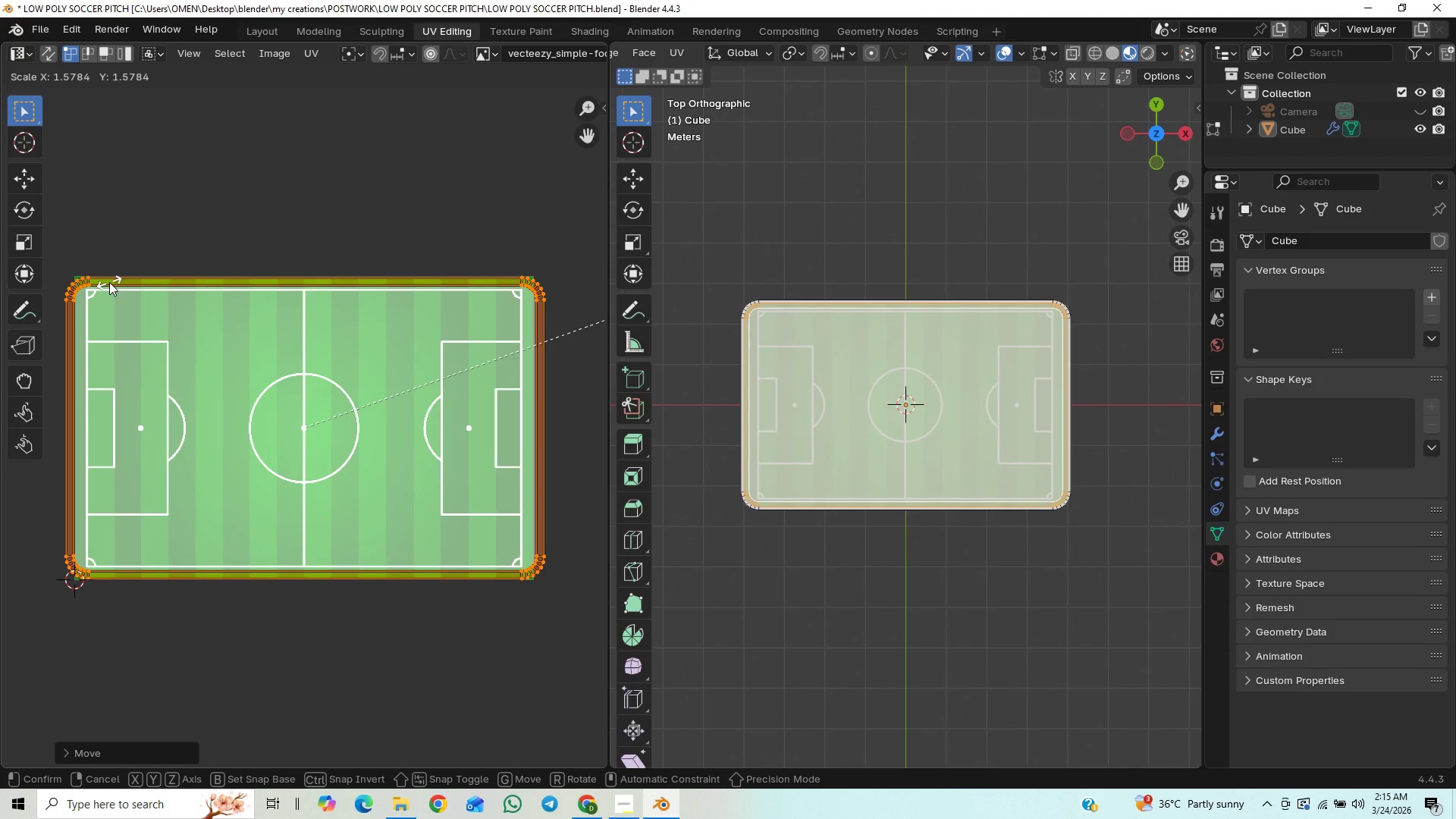 
hold_key(key=ShiftLeft, duration=1.51)
 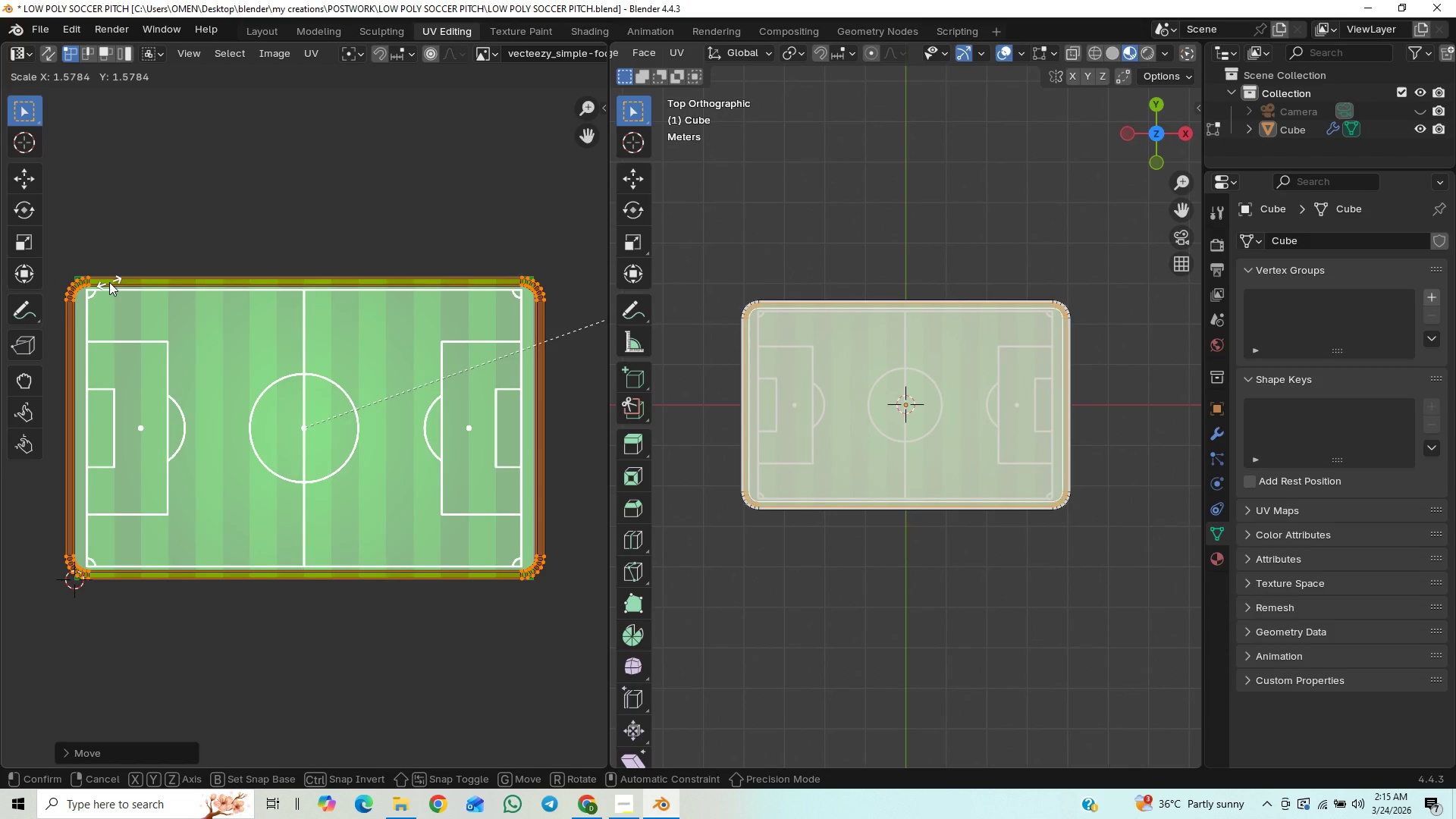 
hold_key(key=ShiftLeft, duration=1.5)
 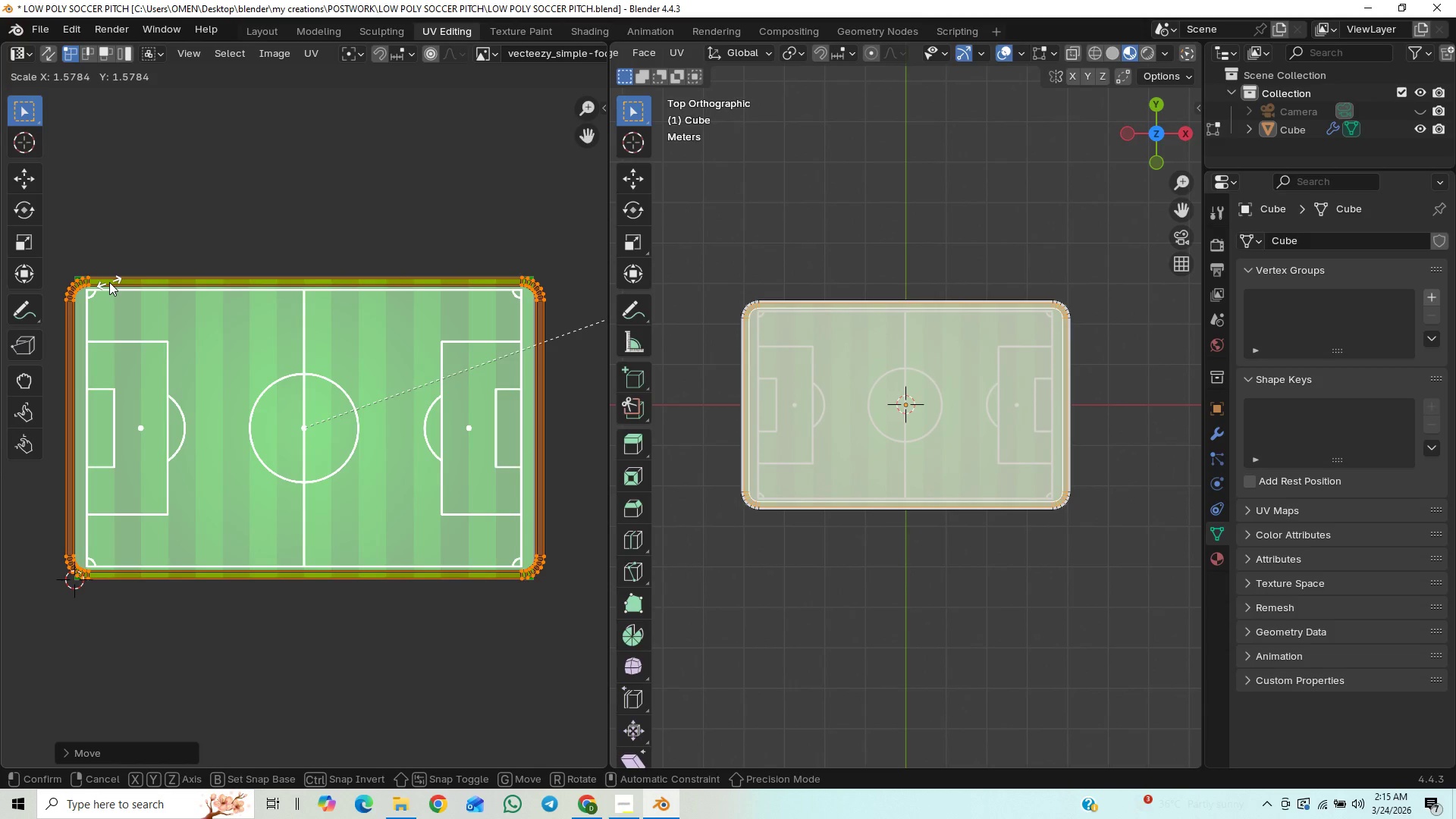 
hold_key(key=ShiftLeft, duration=1.52)
 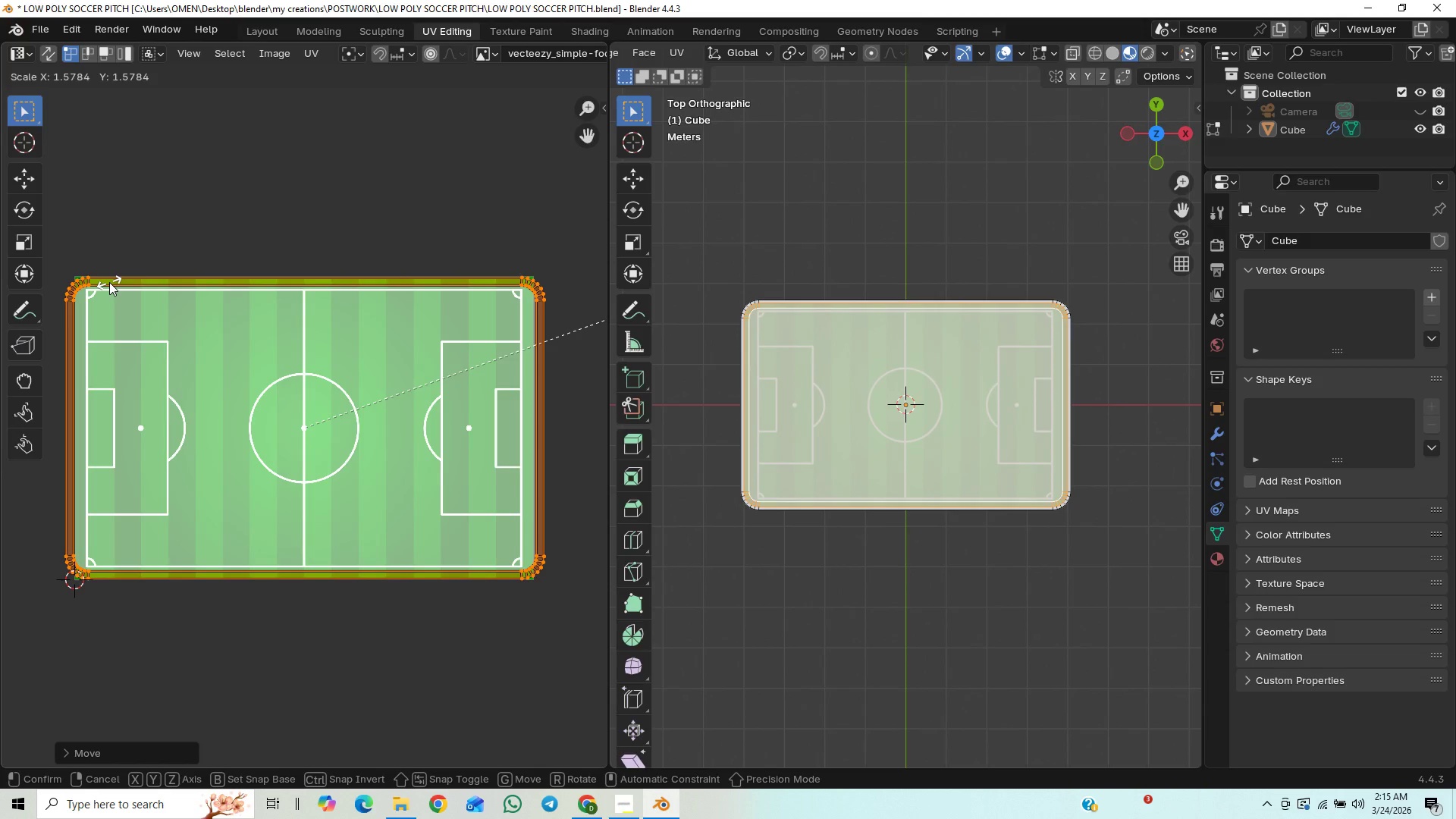 
hold_key(key=ShiftLeft, duration=1.5)
 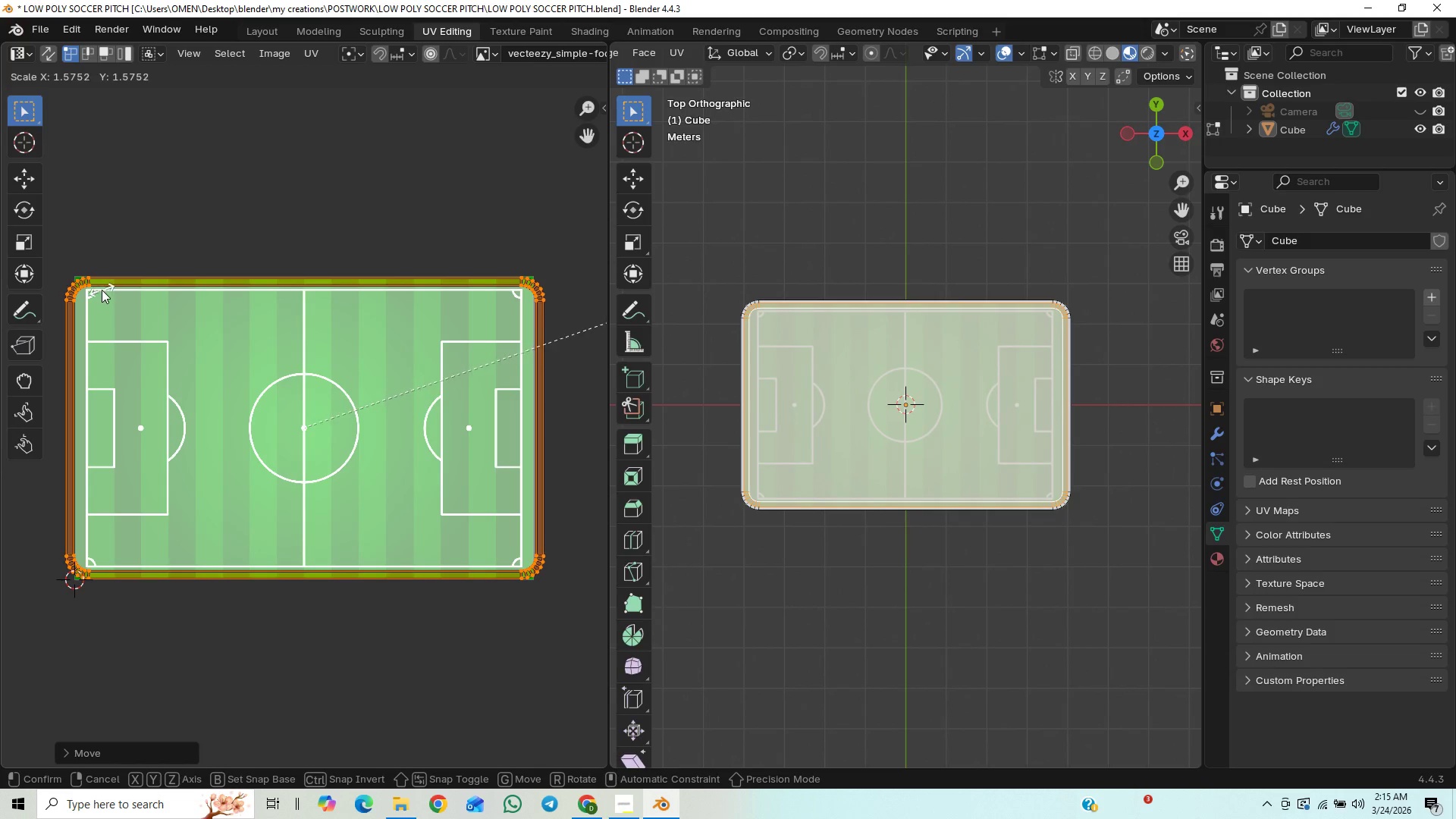 
hold_key(key=ShiftLeft, duration=1.51)
 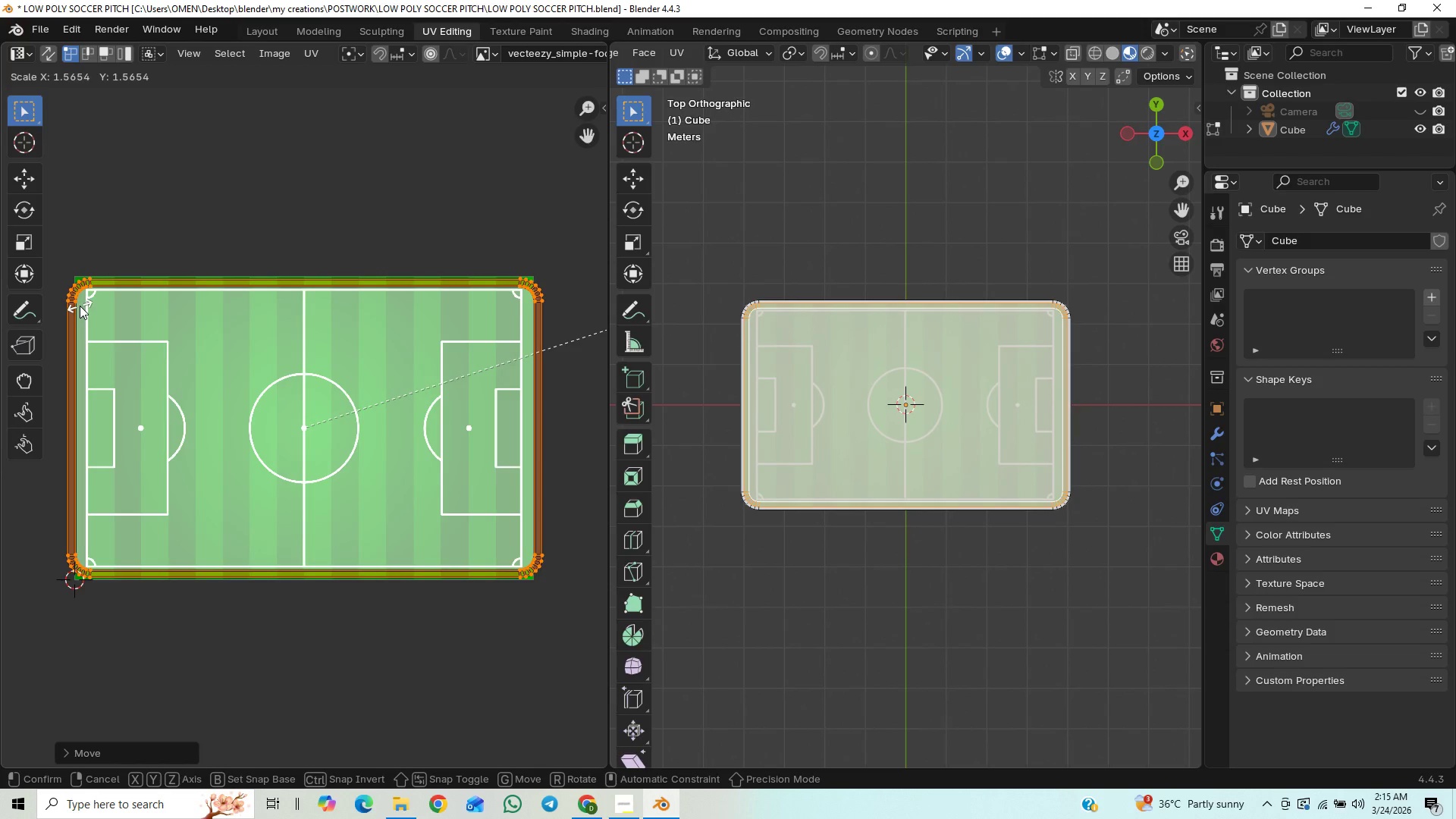 
hold_key(key=ShiftLeft, duration=1.5)
 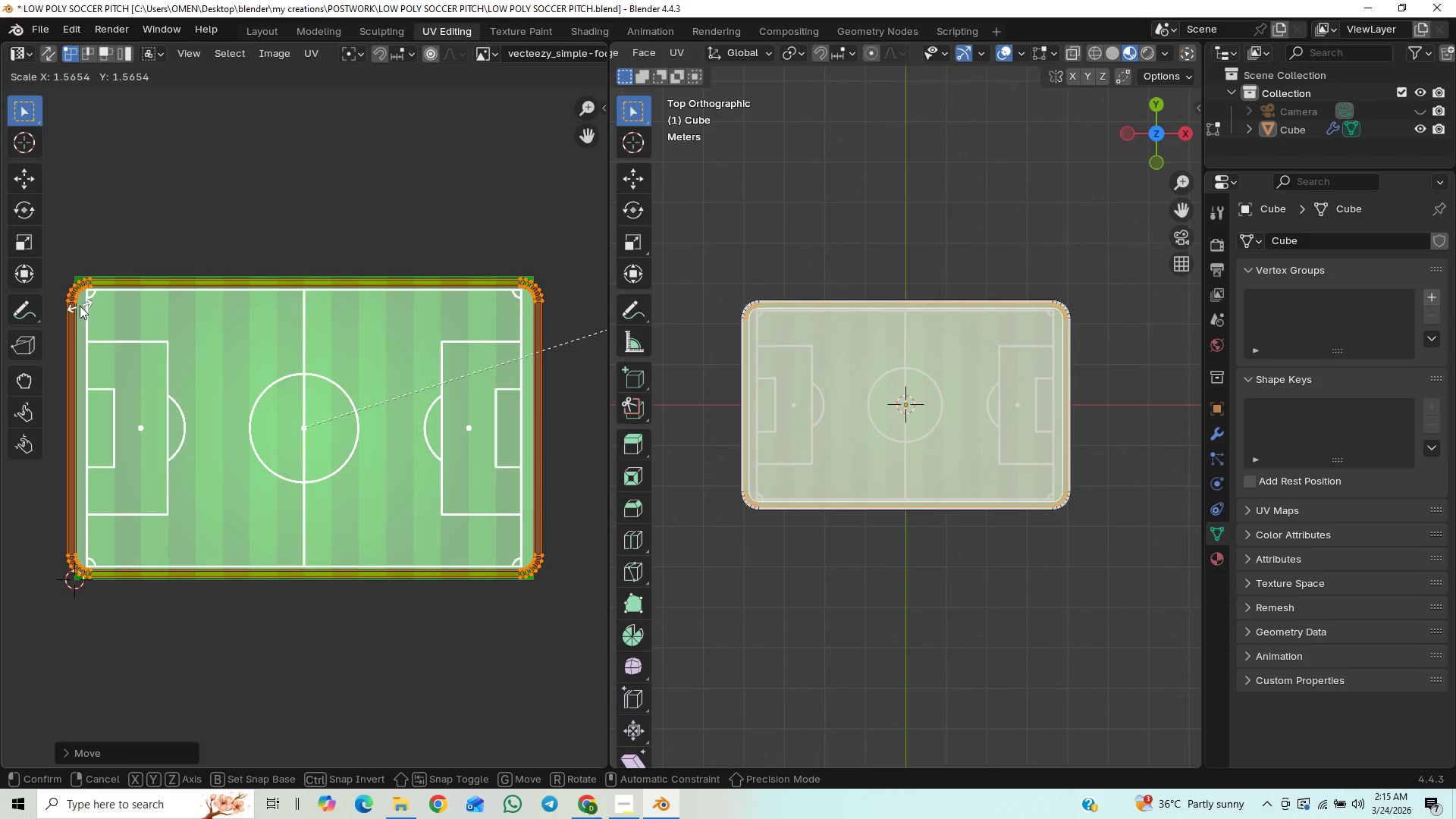 
hold_key(key=ShiftLeft, duration=1.5)
 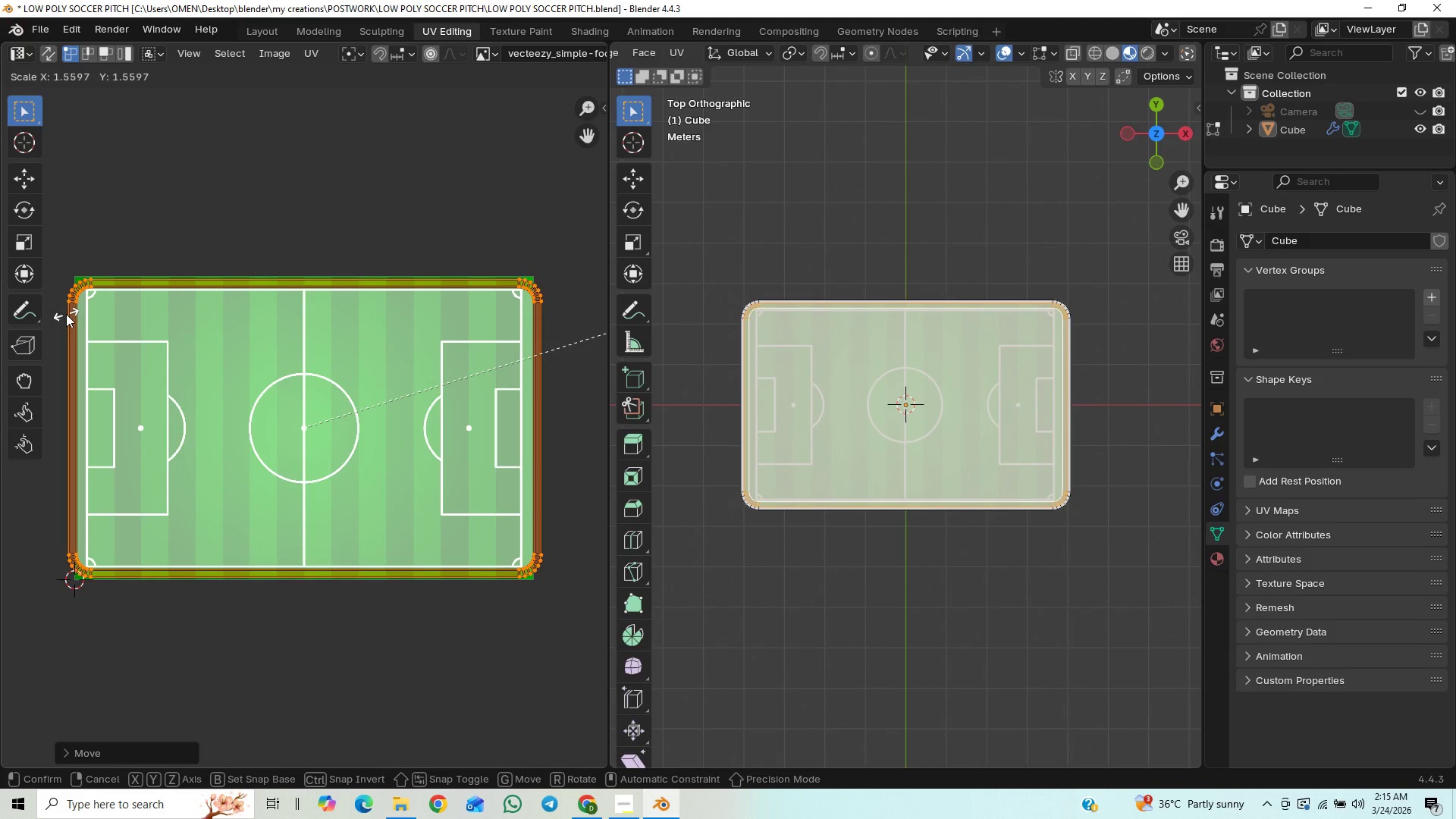 
hold_key(key=ShiftLeft, duration=1.52)
 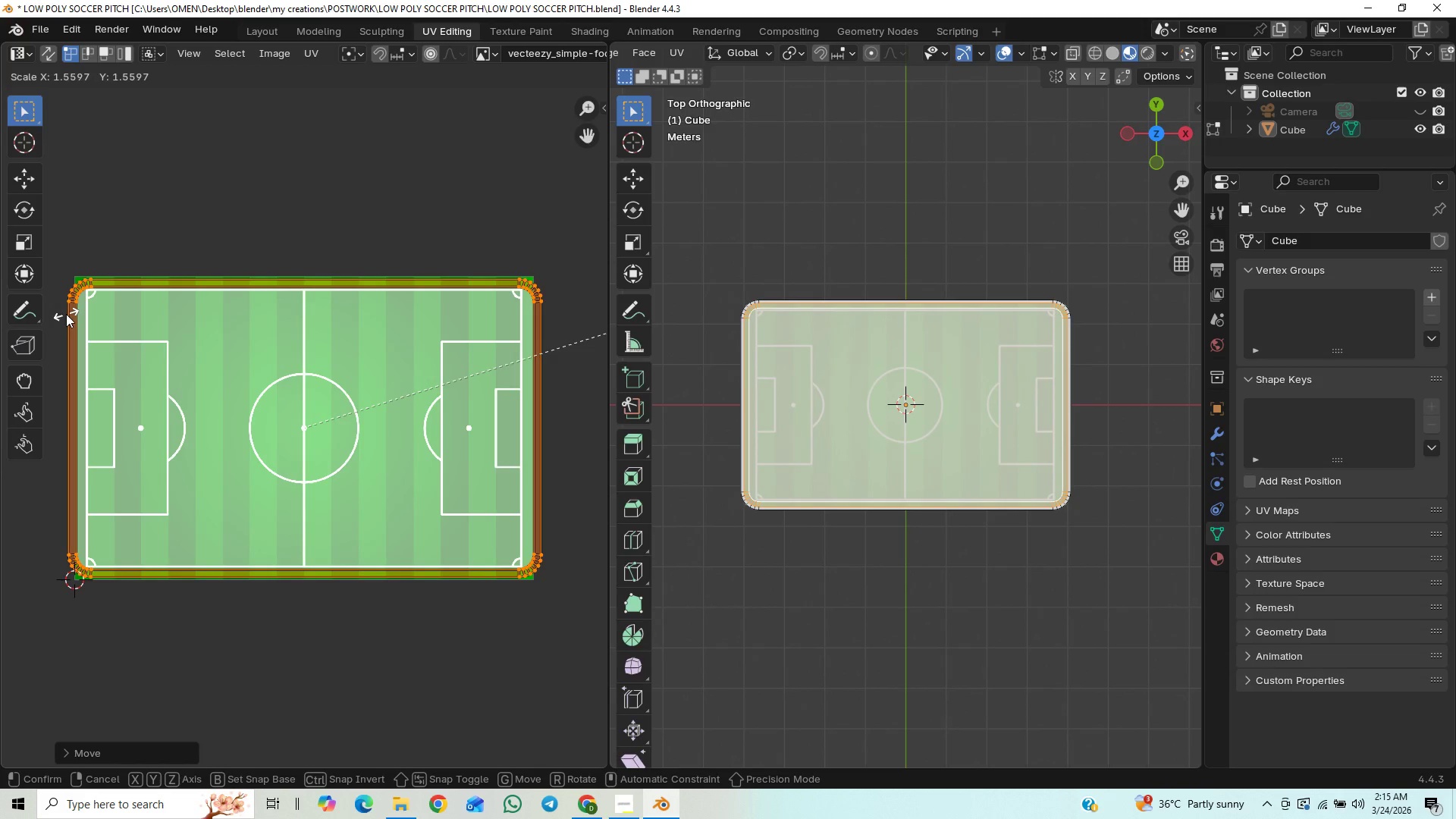 
hold_key(key=ShiftLeft, duration=1.5)
 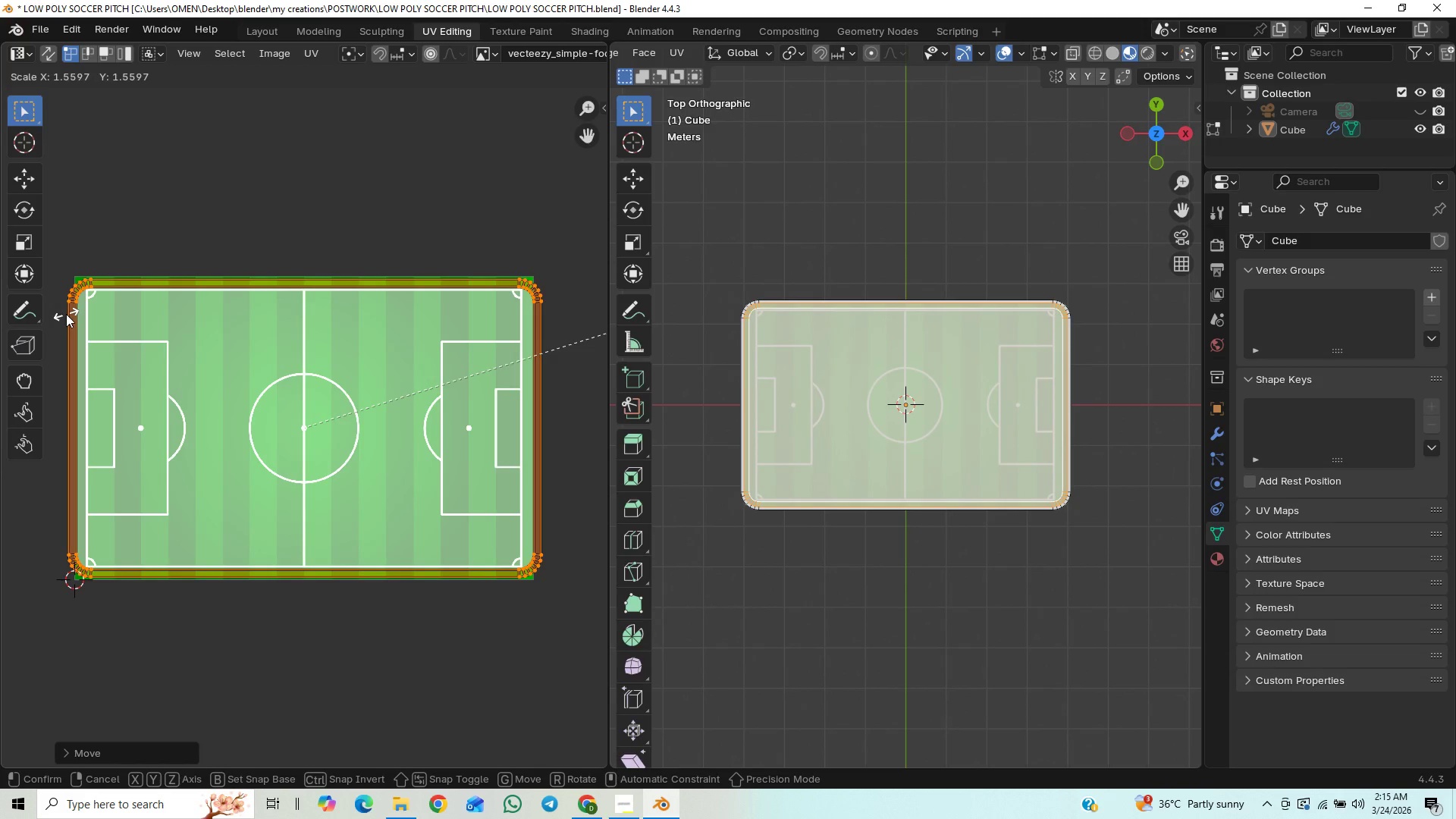 
hold_key(key=ShiftLeft, duration=1.52)
 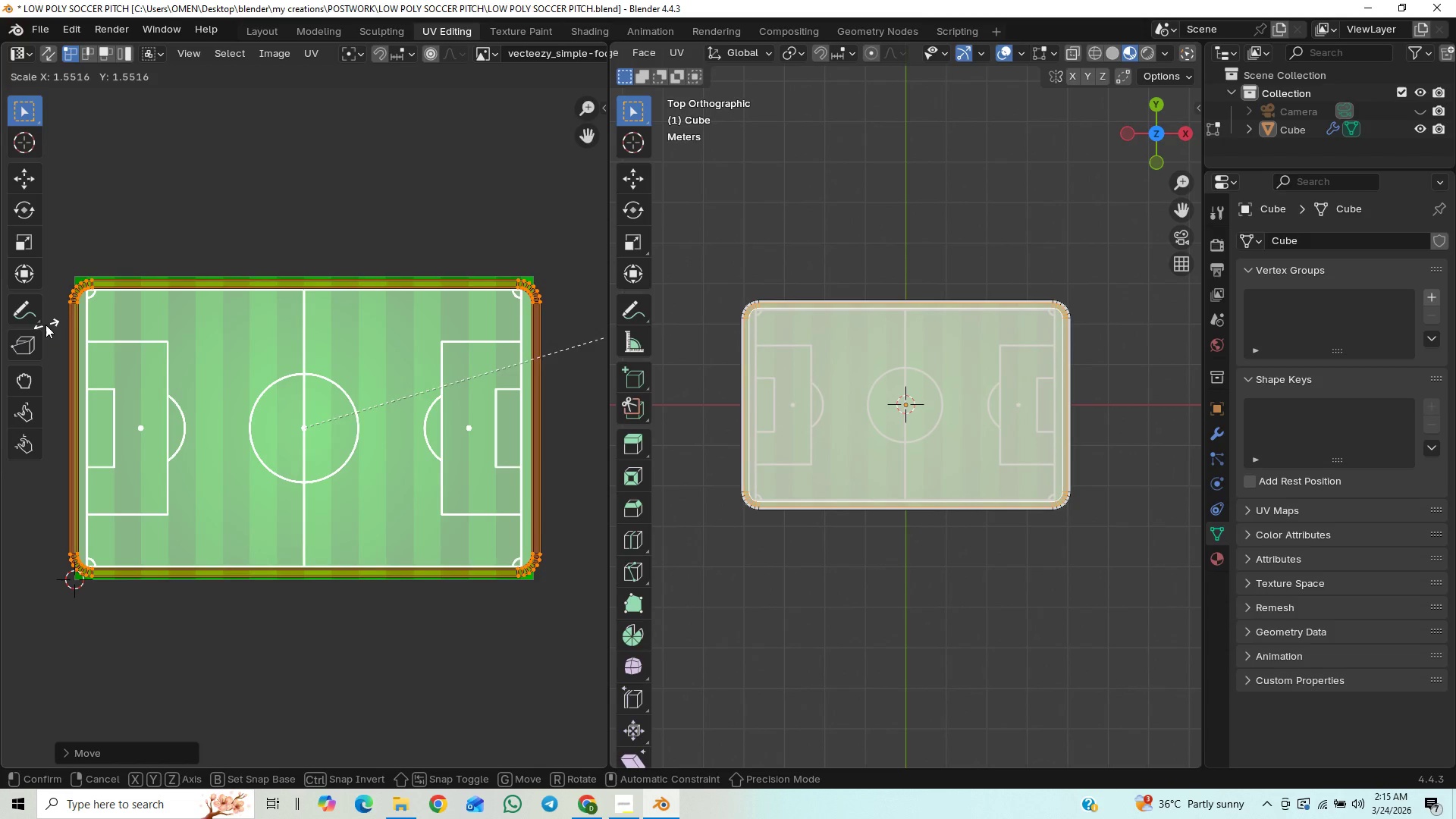 
hold_key(key=ShiftLeft, duration=1.5)
 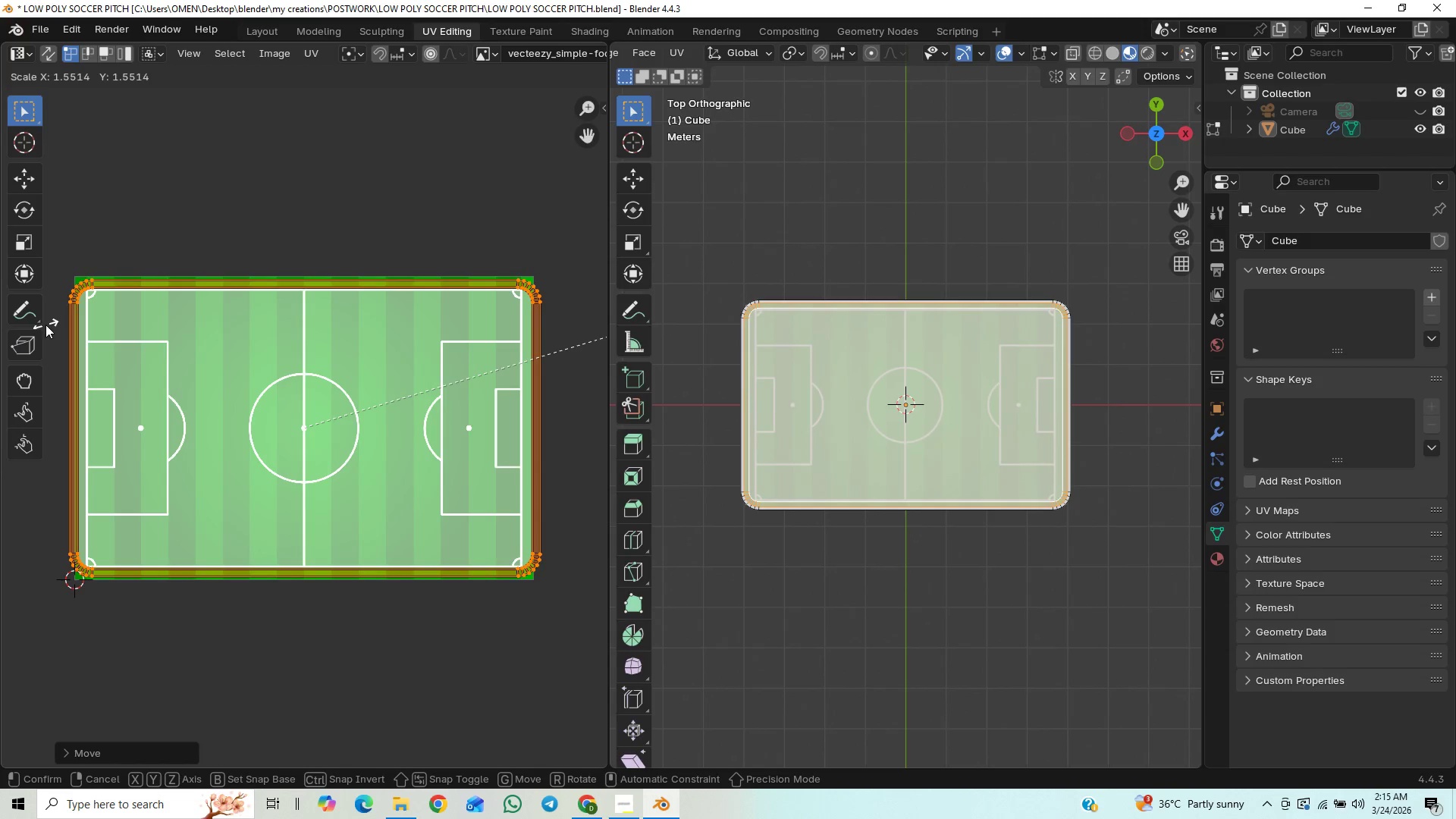 
hold_key(key=ShiftLeft, duration=1.5)
 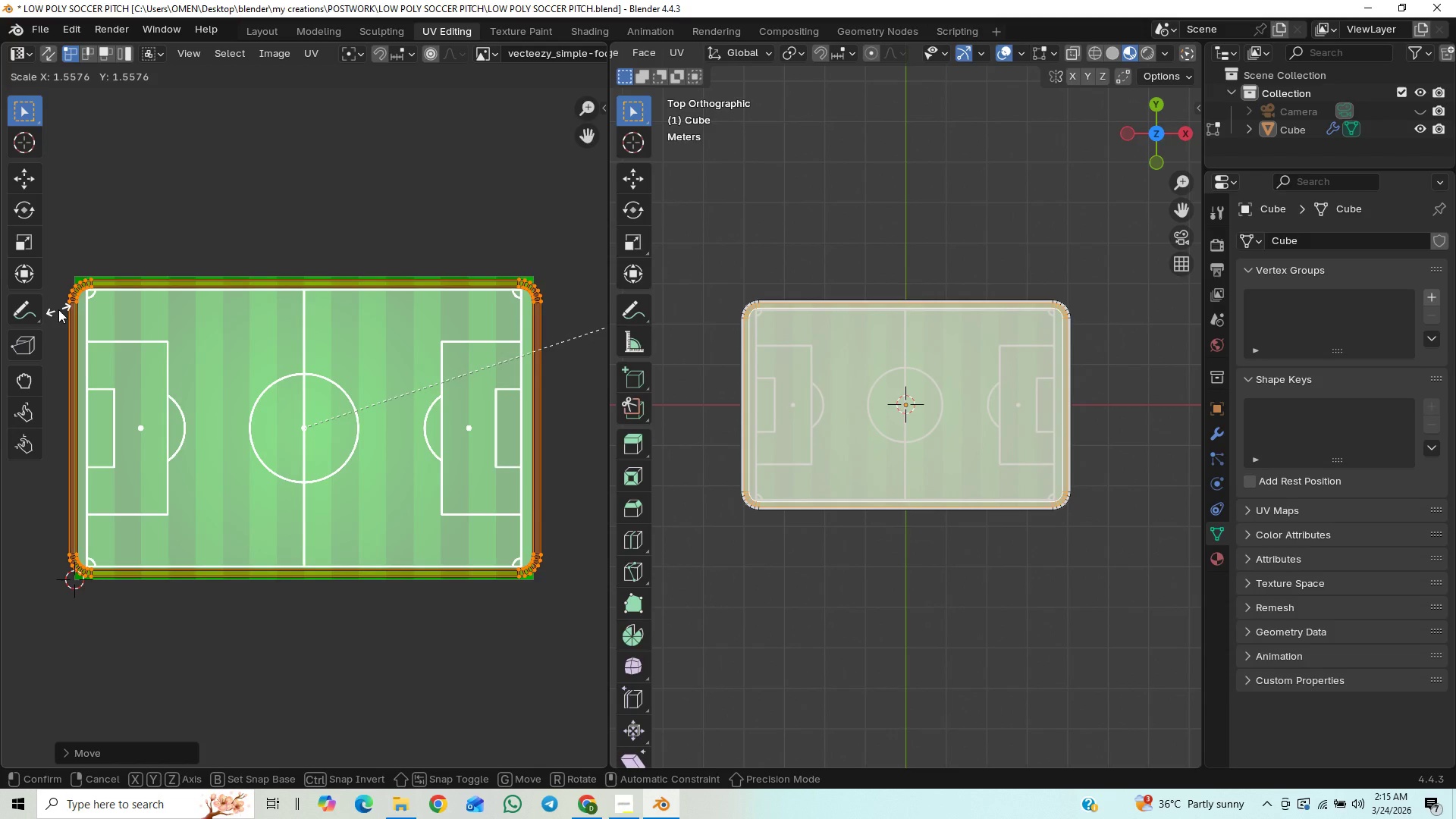 
hold_key(key=ShiftLeft, duration=1.51)
 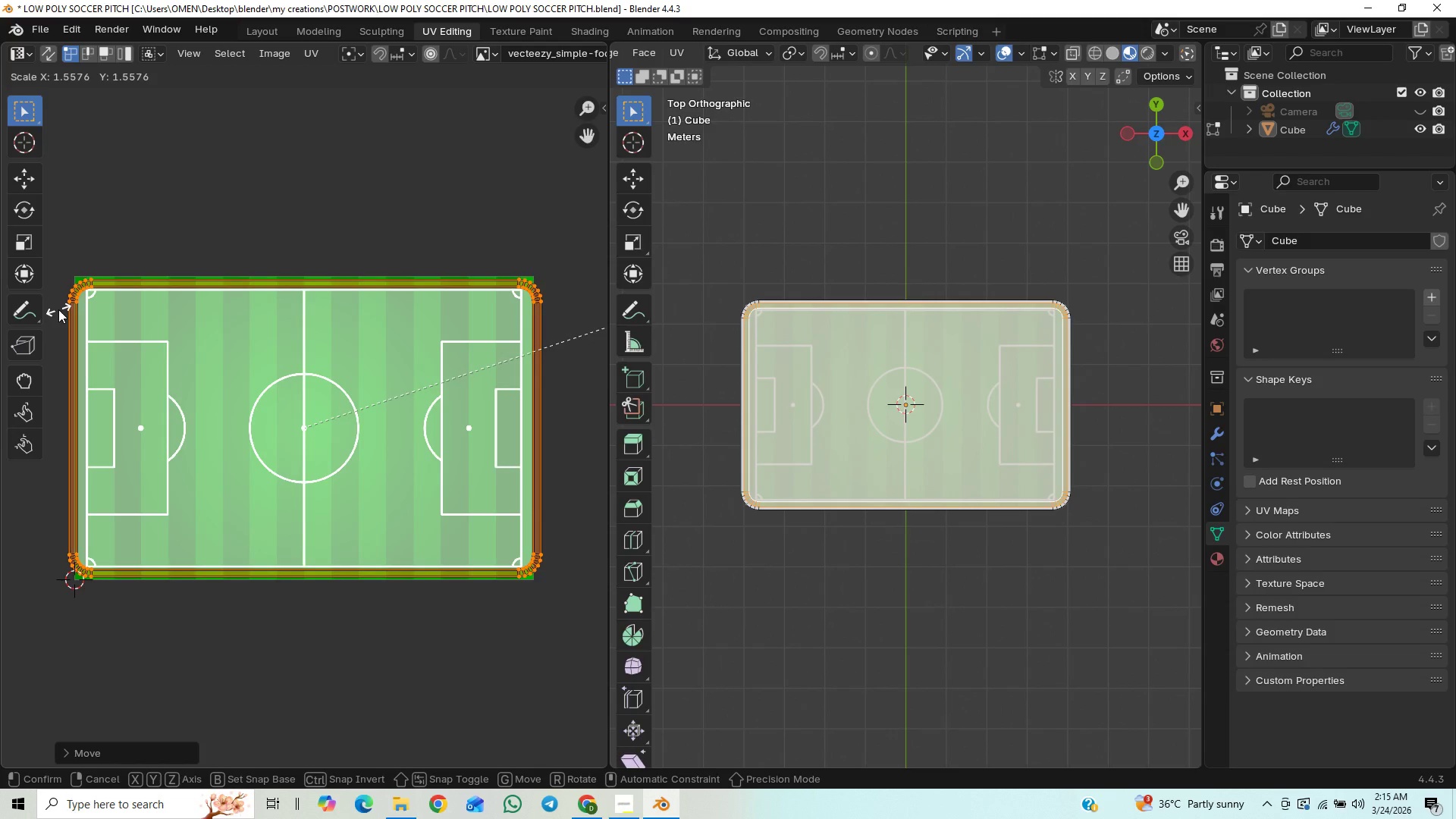 
hold_key(key=ShiftLeft, duration=1.5)
 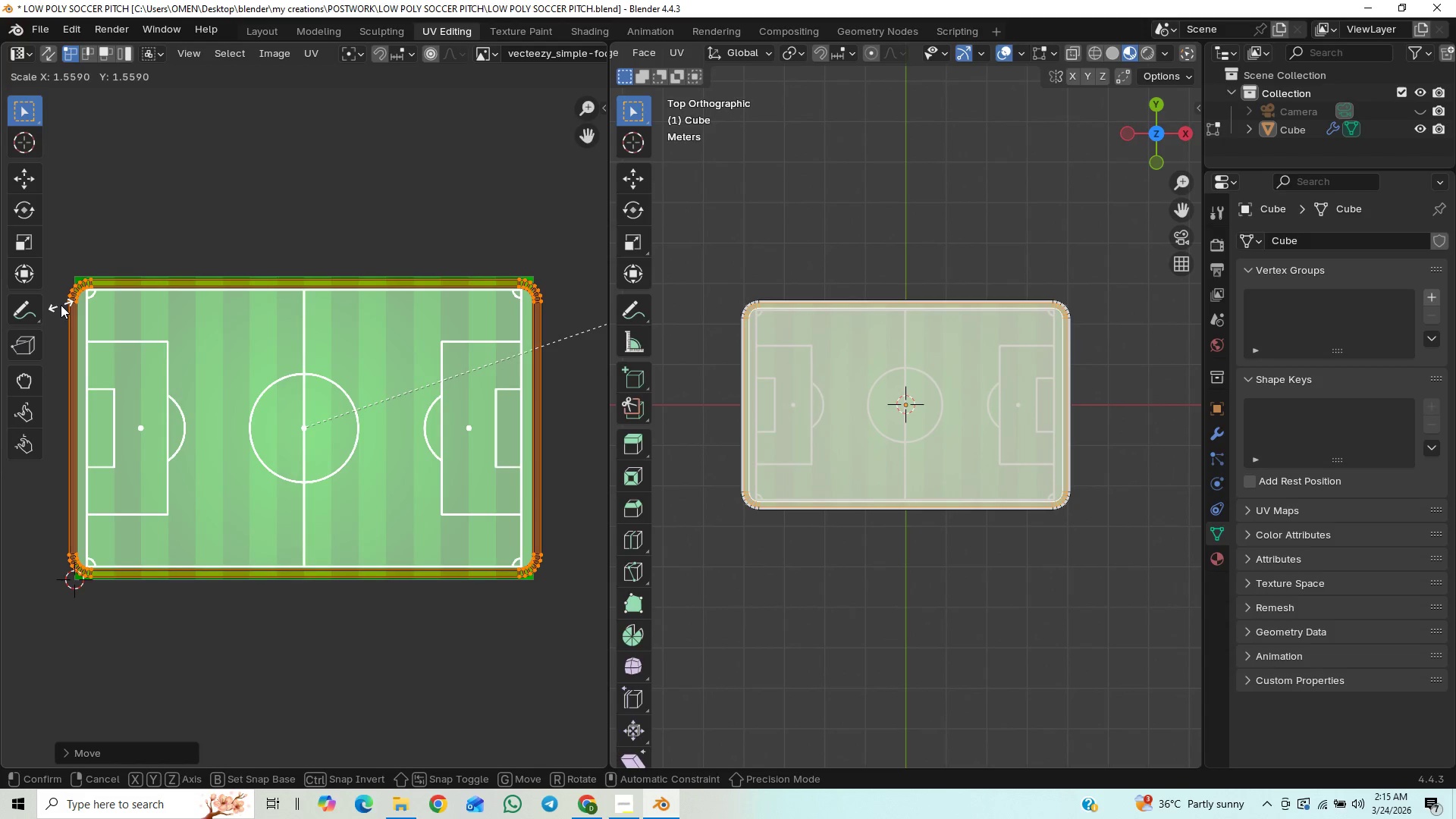 
hold_key(key=ShiftLeft, duration=1.52)
 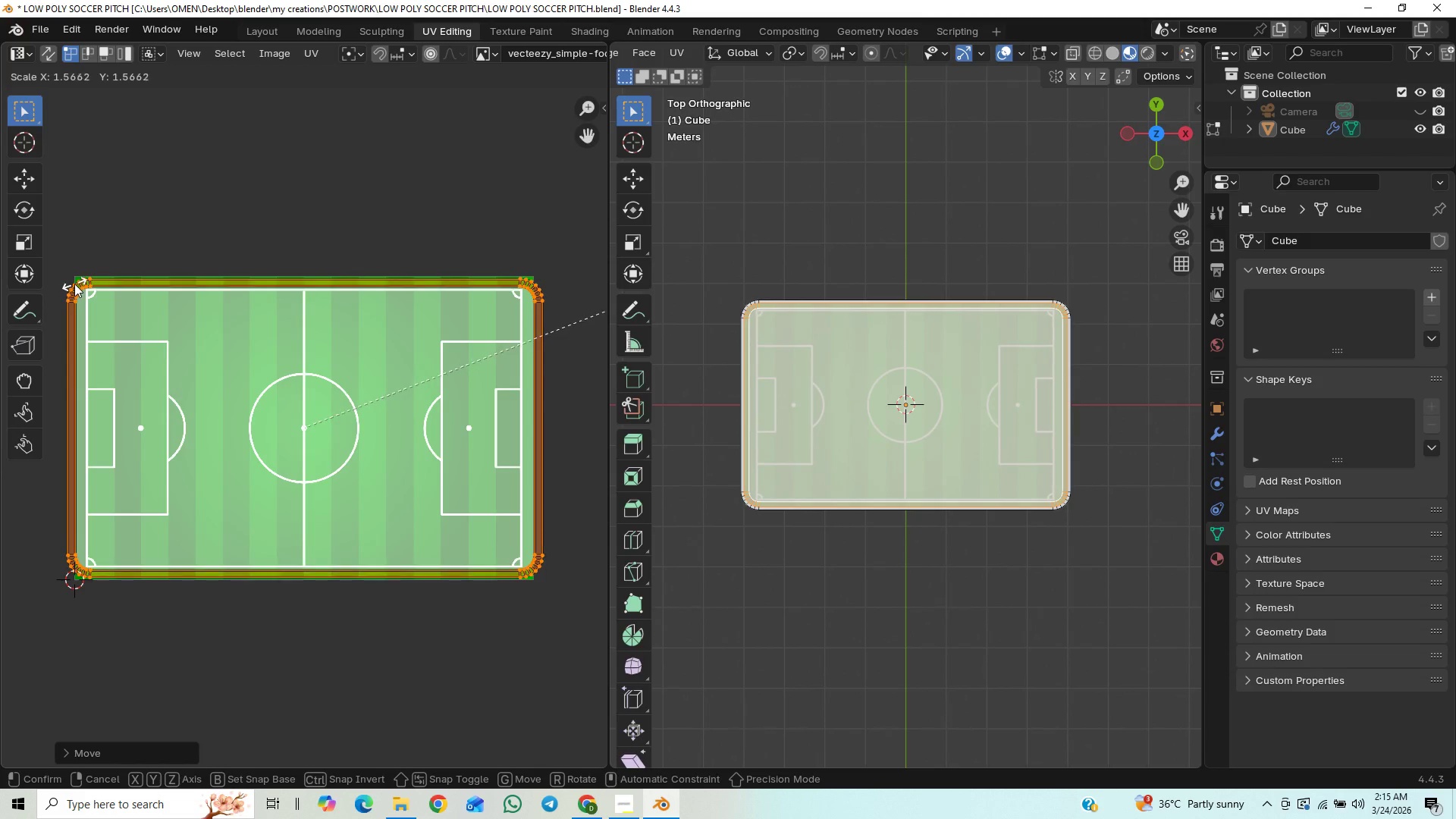 
hold_key(key=ShiftLeft, duration=1.5)
 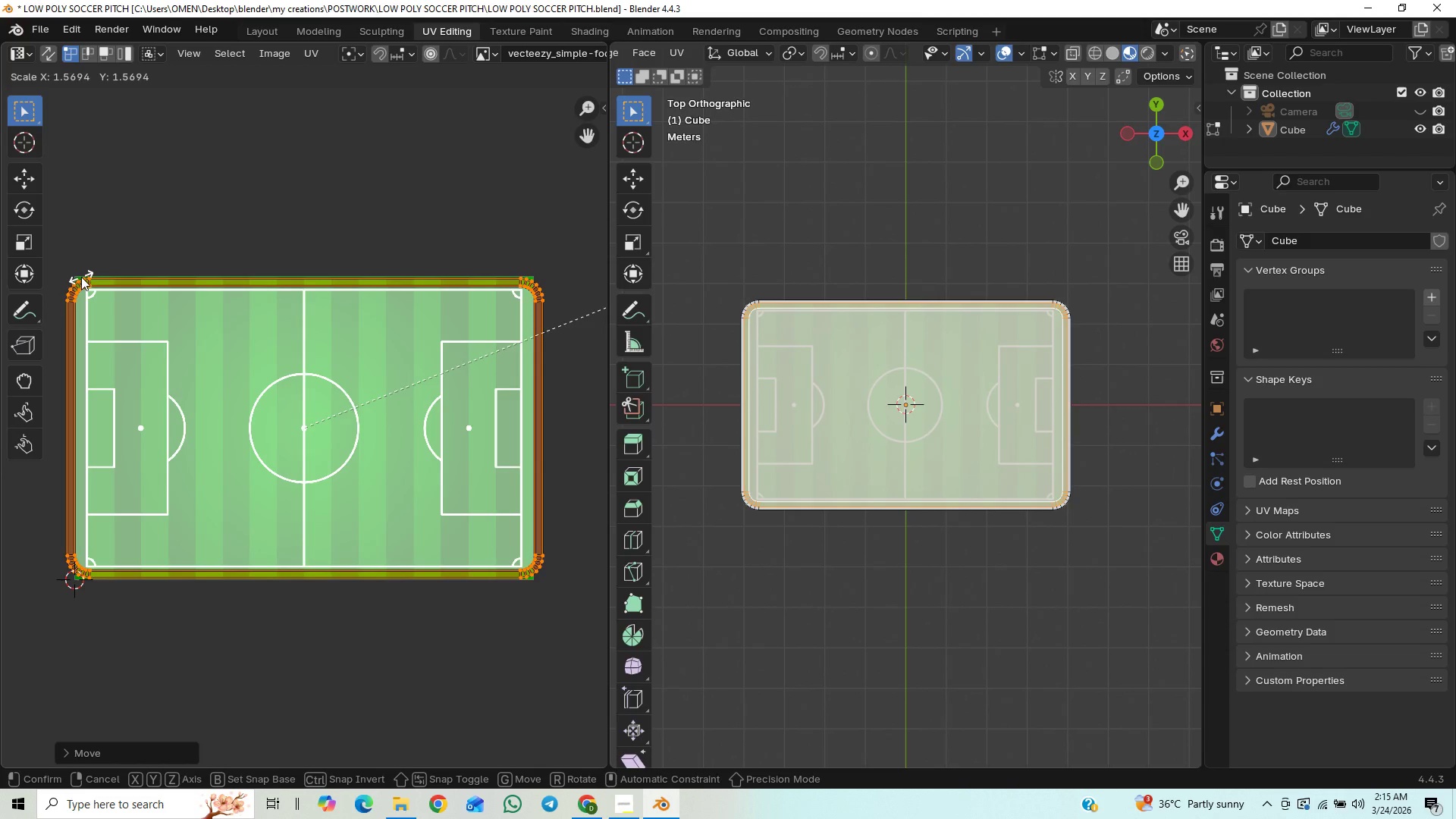 
hold_key(key=ShiftLeft, duration=1.45)
left_click([80, 277])
 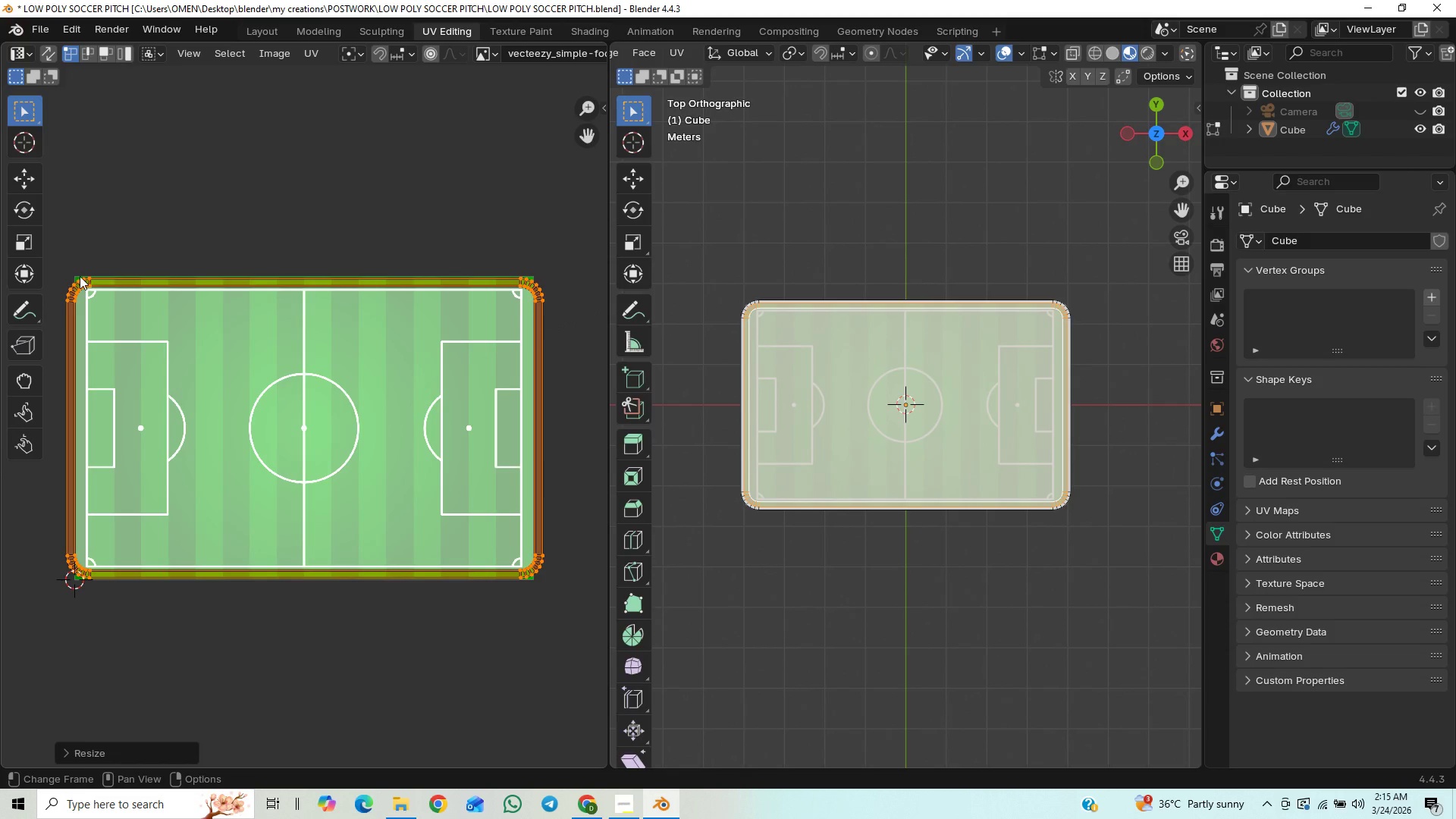 
key(Control+S)
 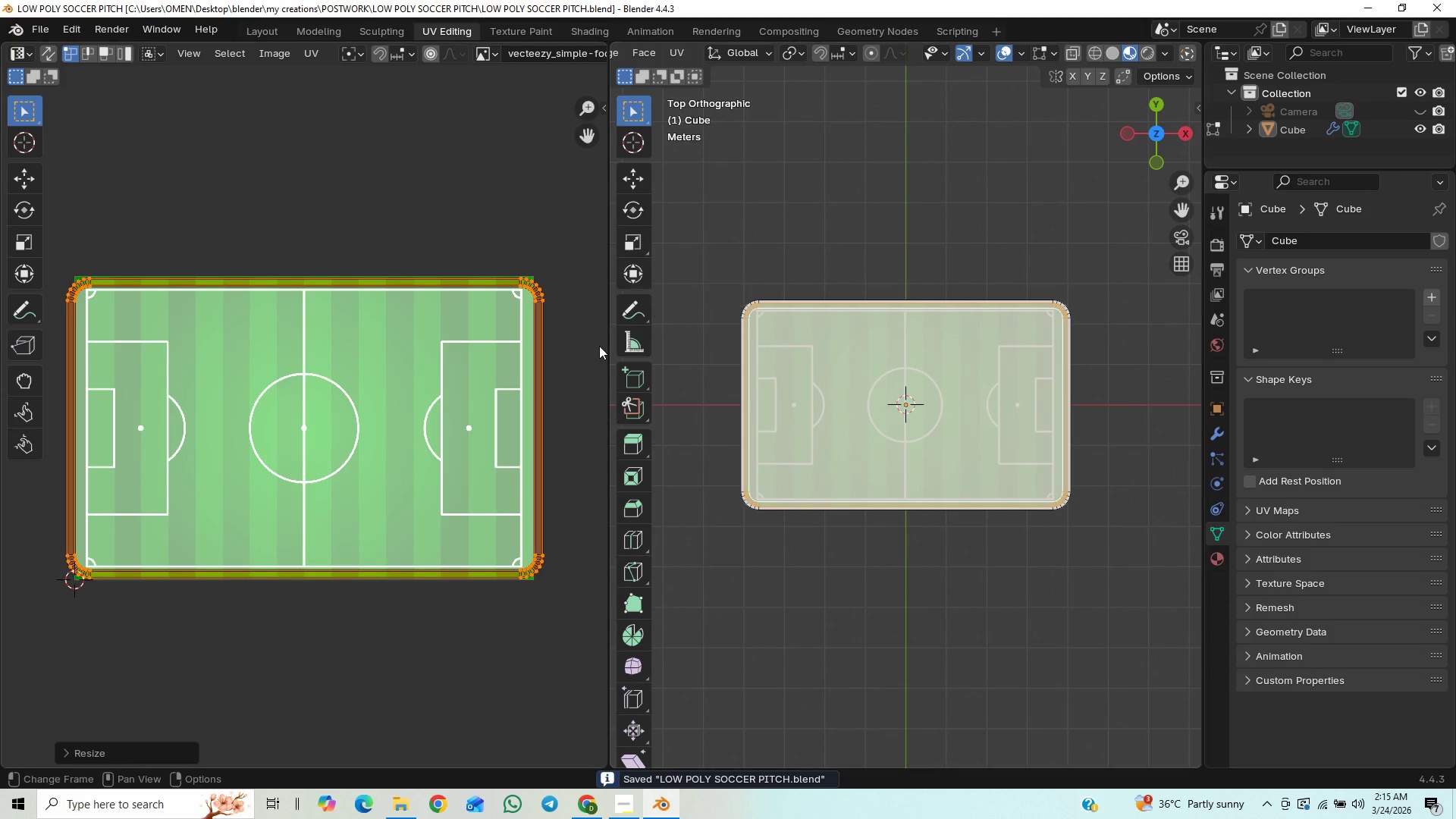 
wait(9.75)
 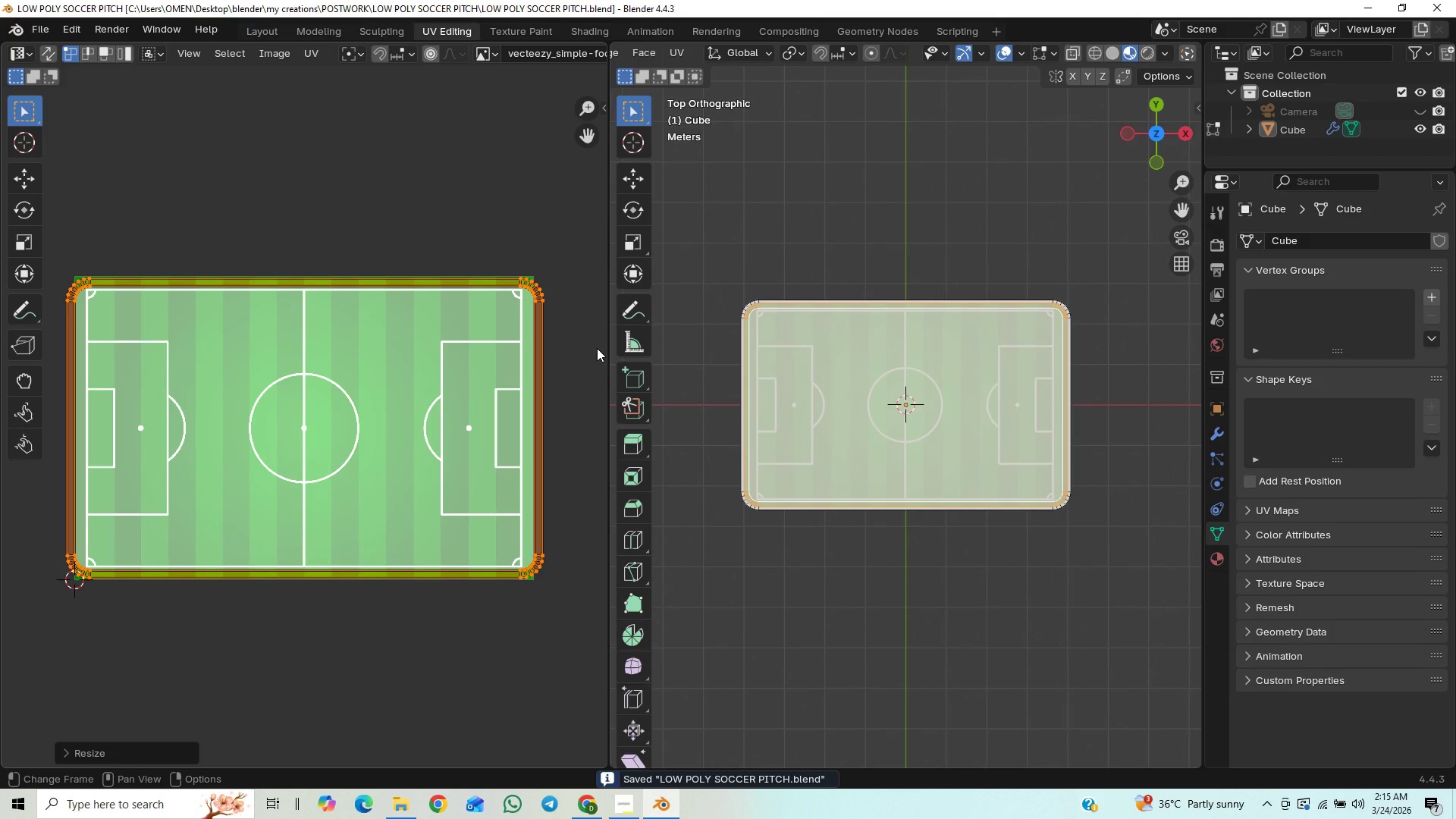 
key(Control+S)
 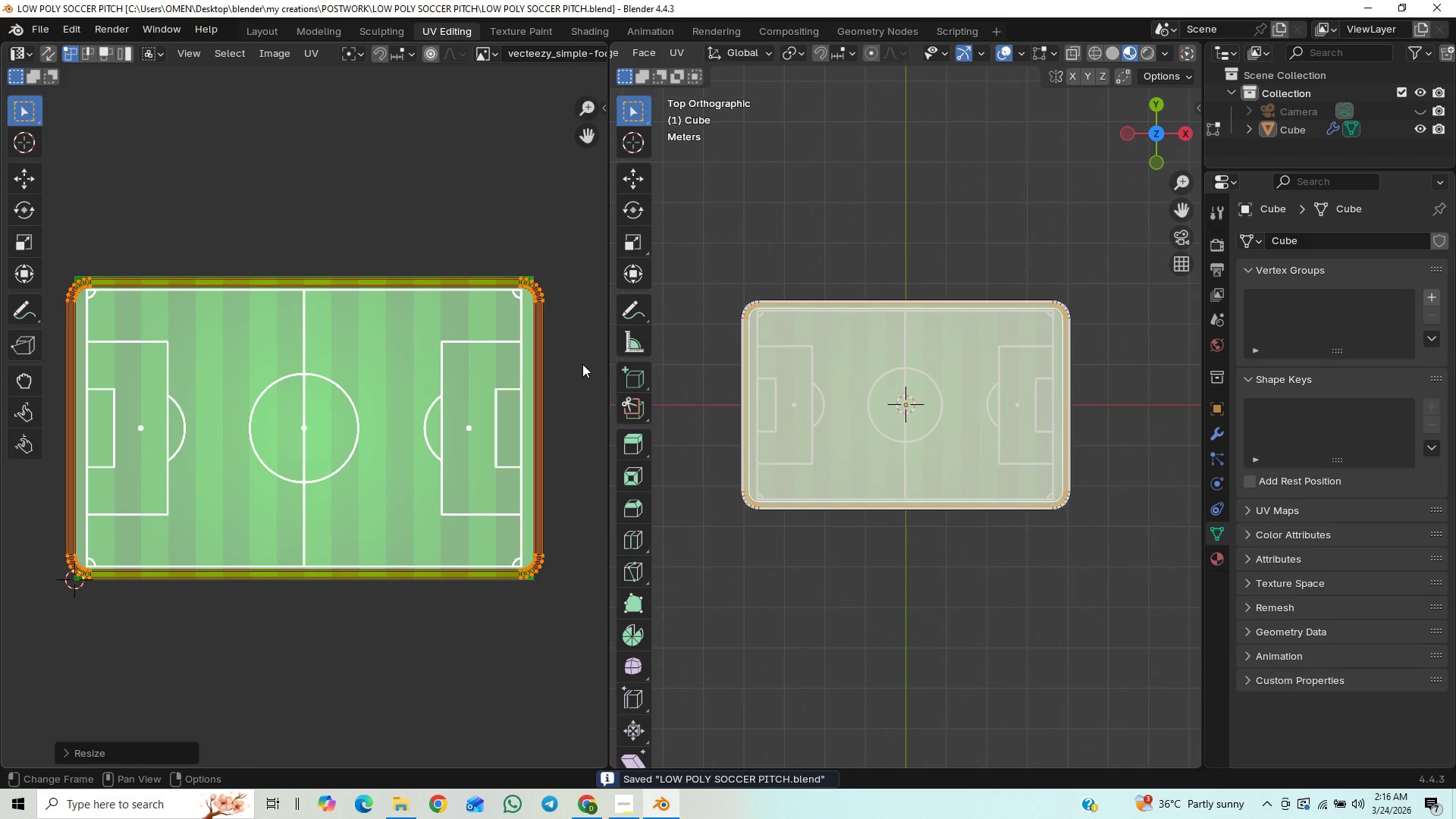 
wait(9.8)
 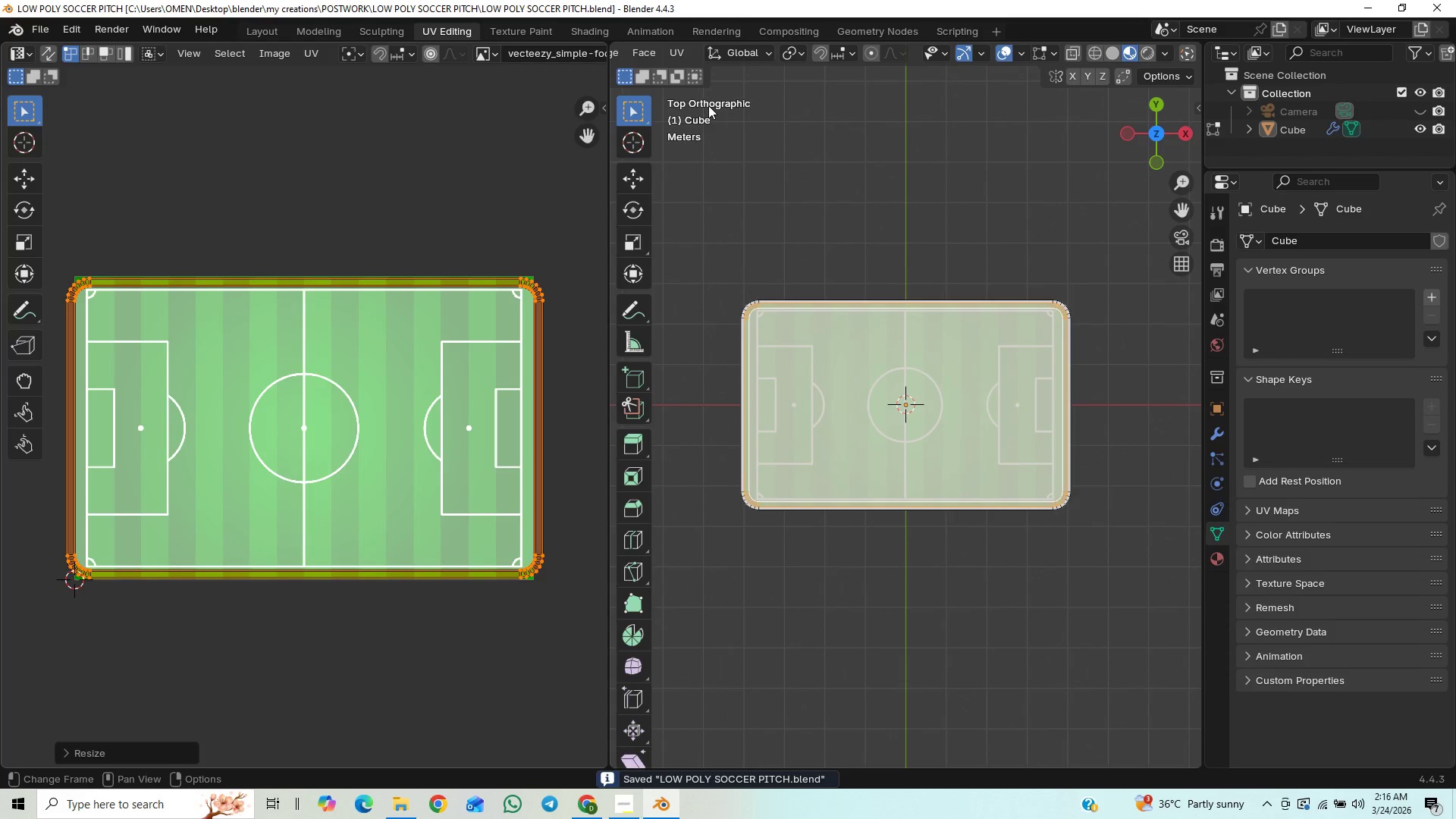 
key(Control+S)
 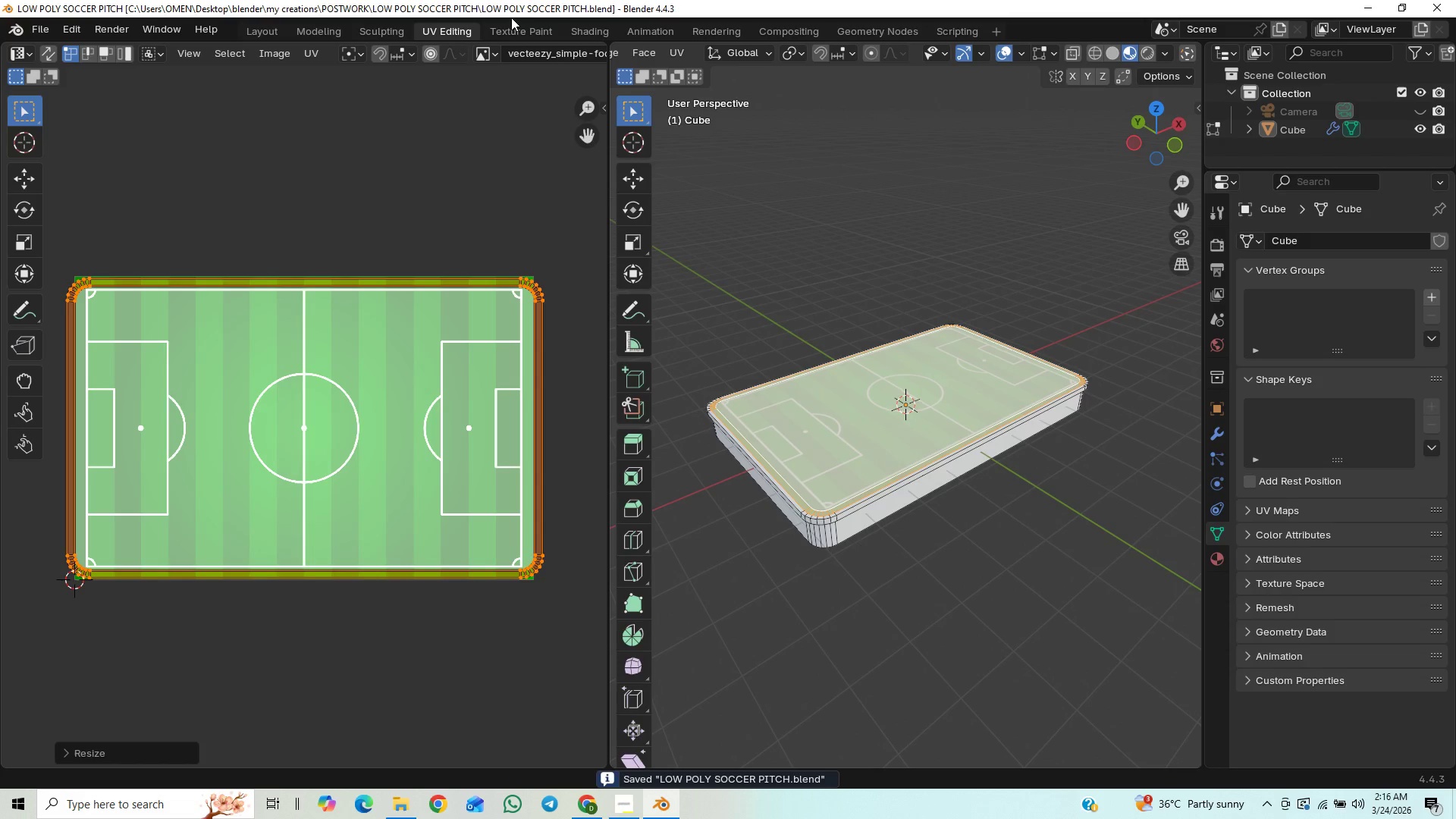 
left_click([598, 32])
 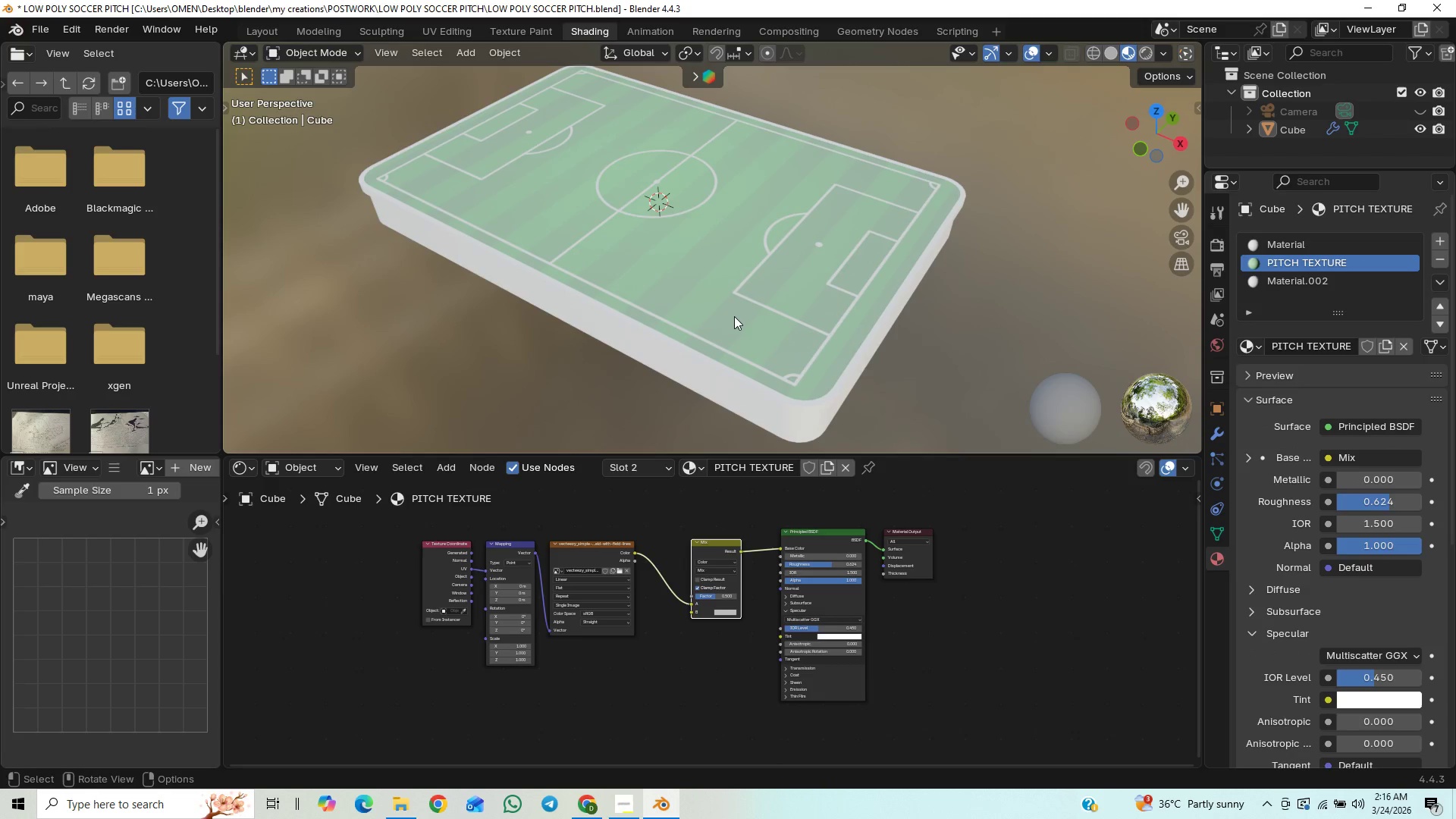 
triple_click([740, 338])
 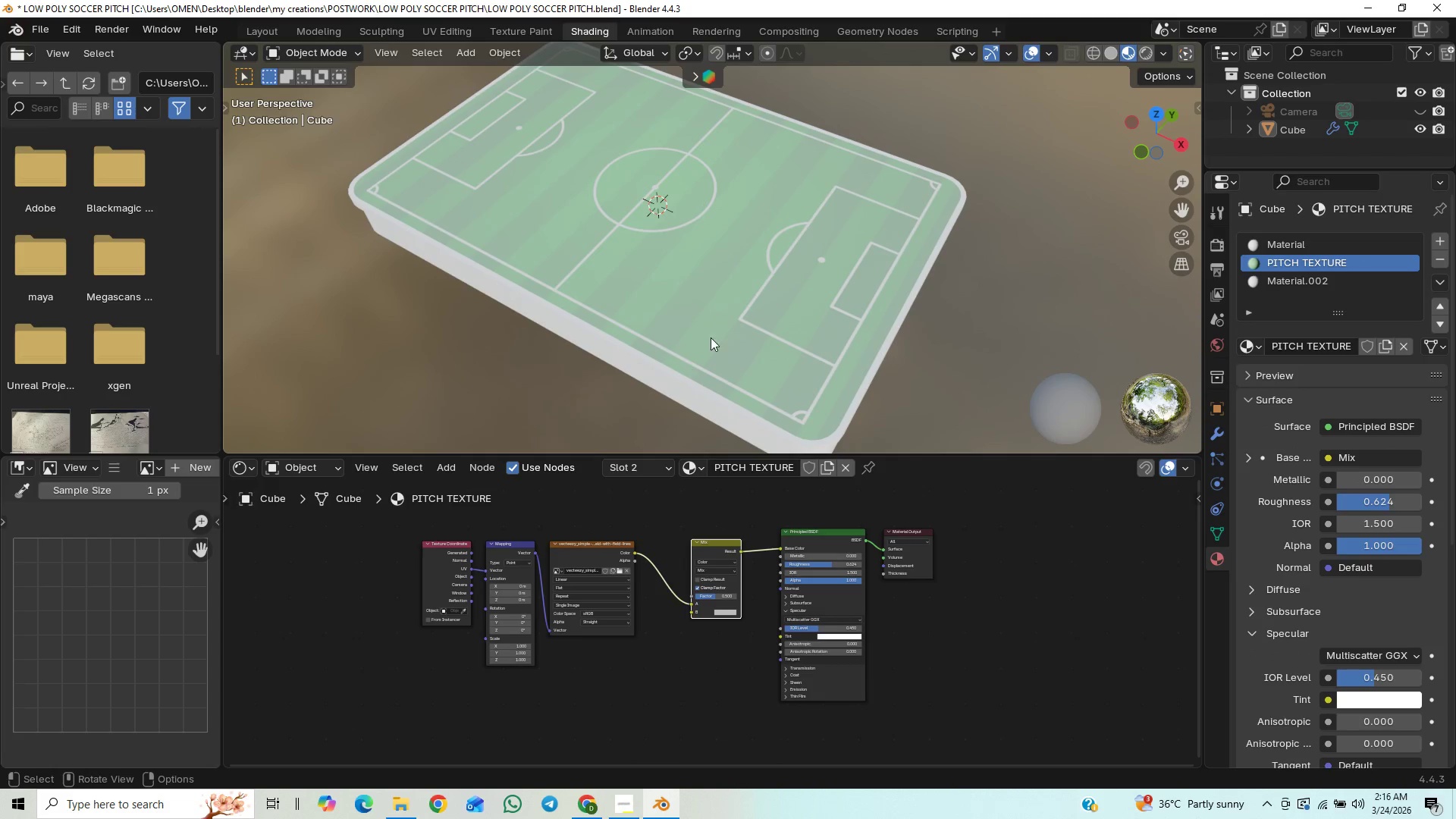 
key(Numpad7)
 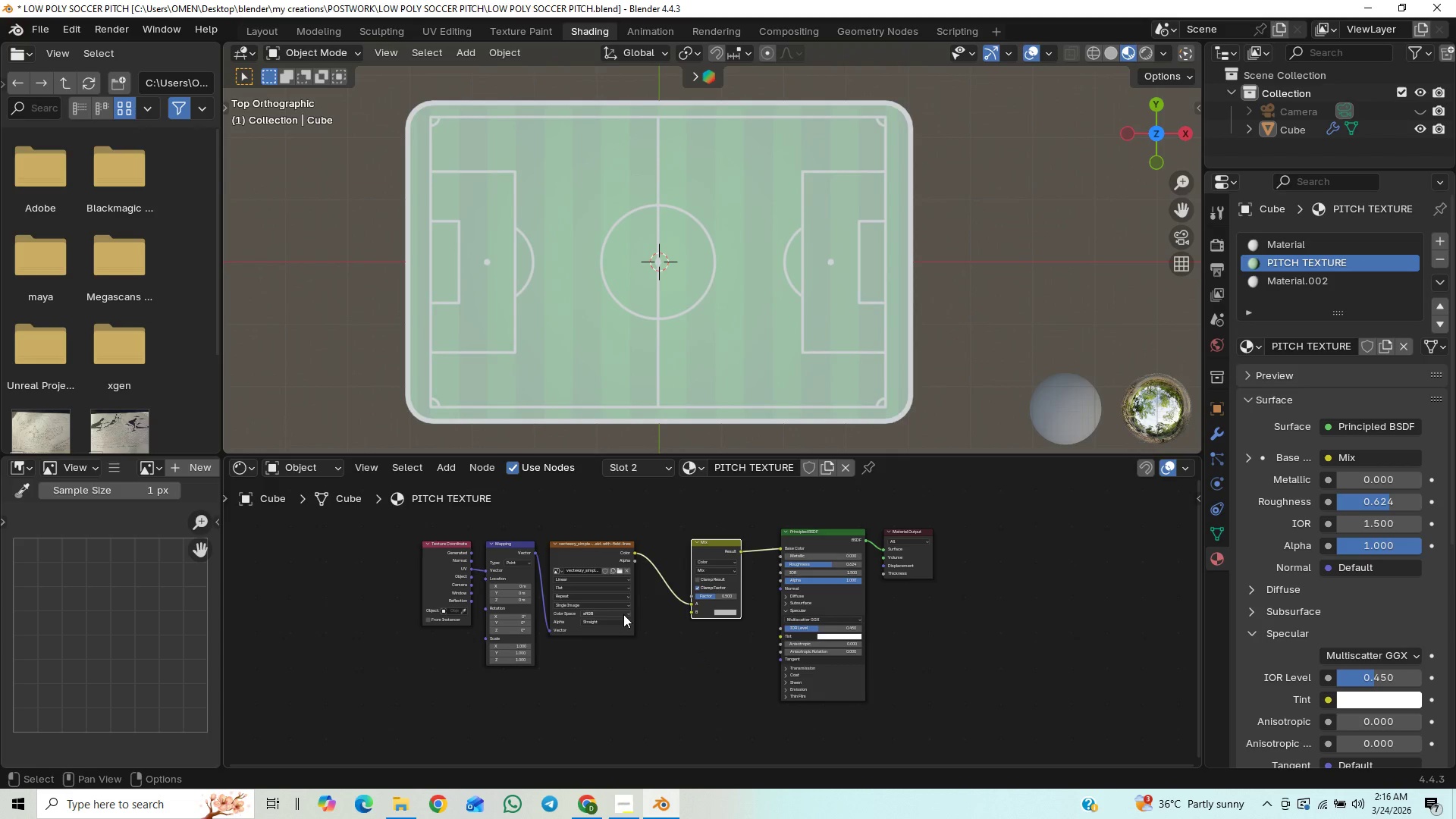 
wait(5.27)
 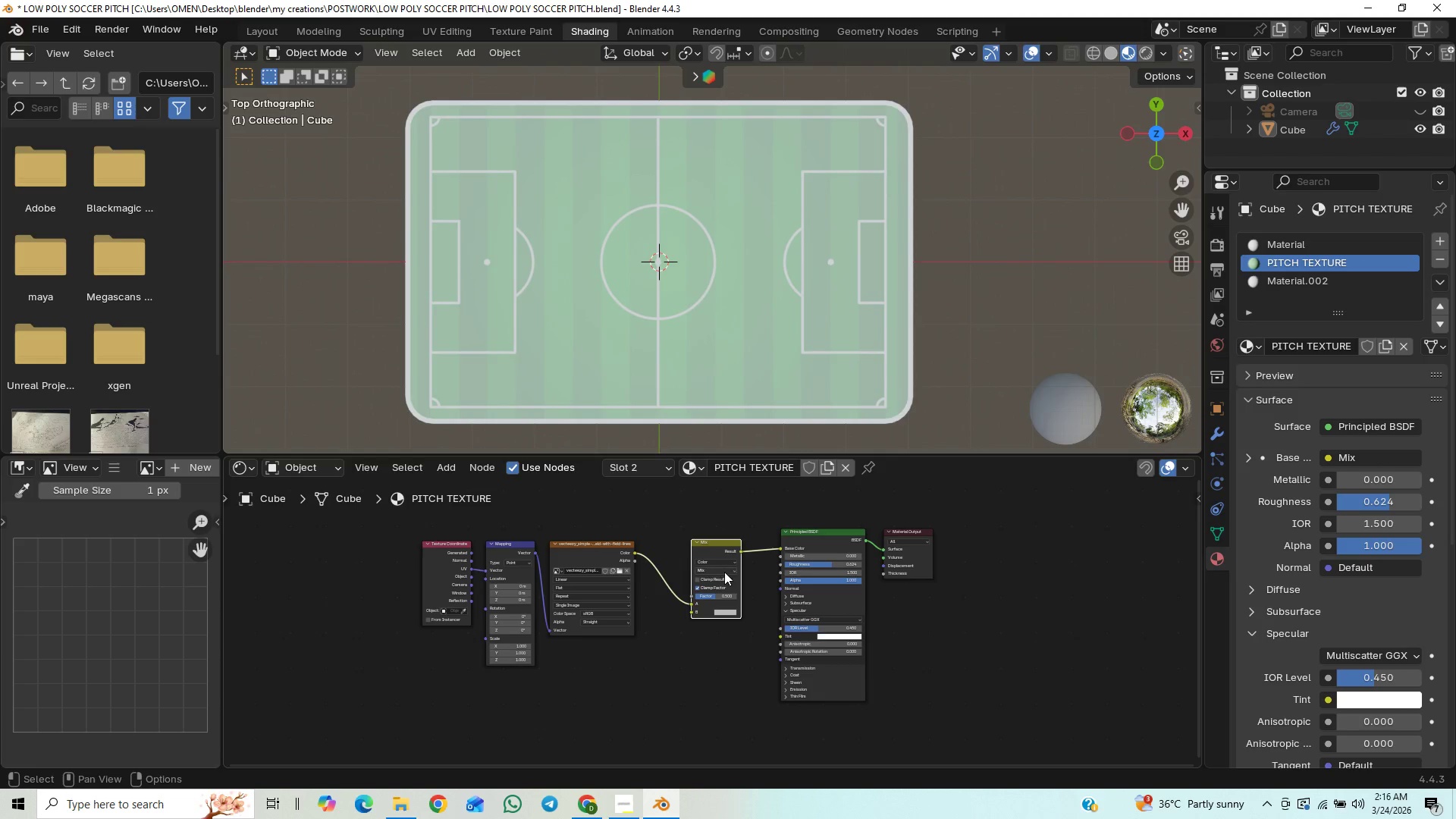 
left_click([594, 609])
 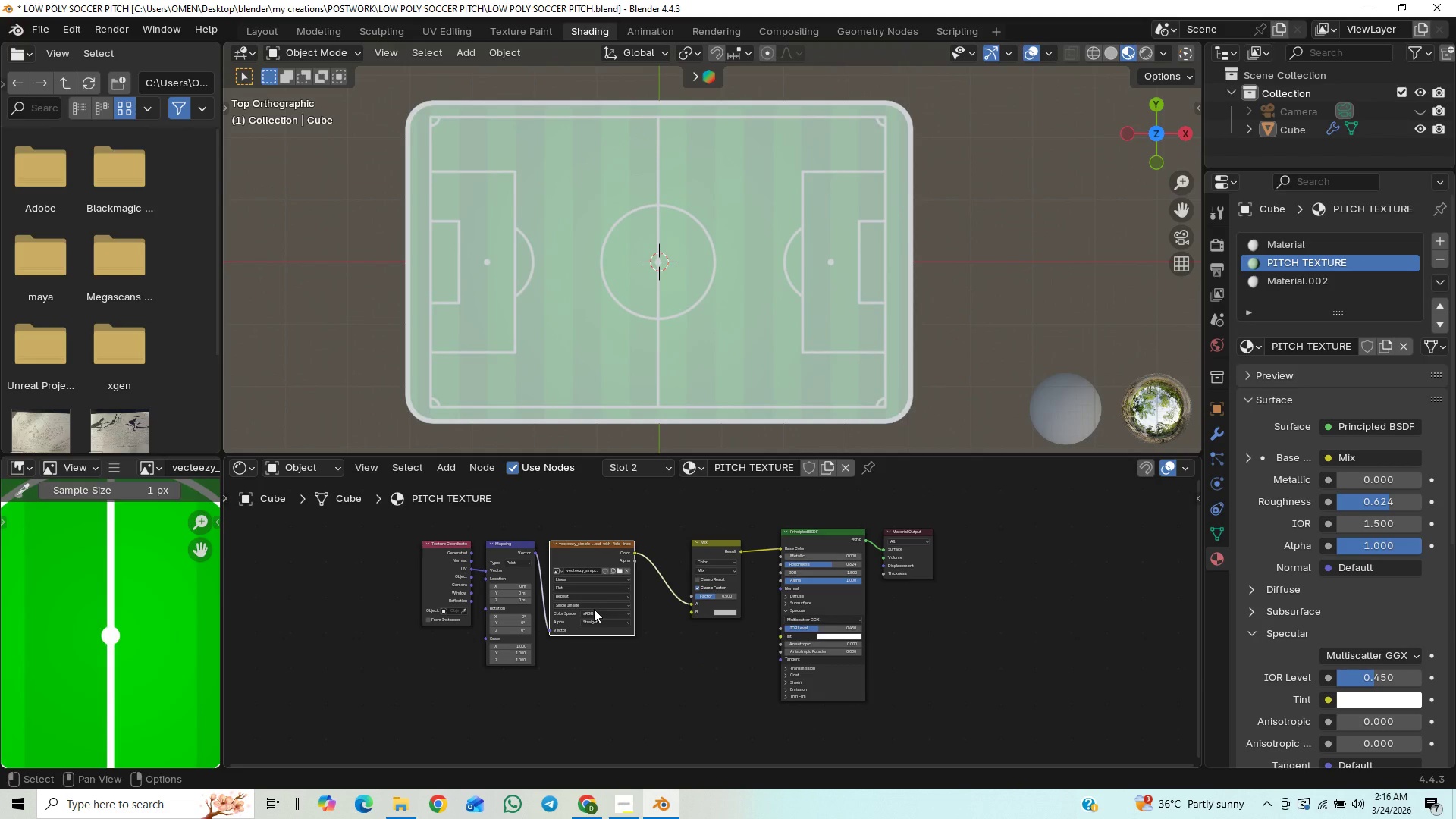 
mouse_move([562, 611])
 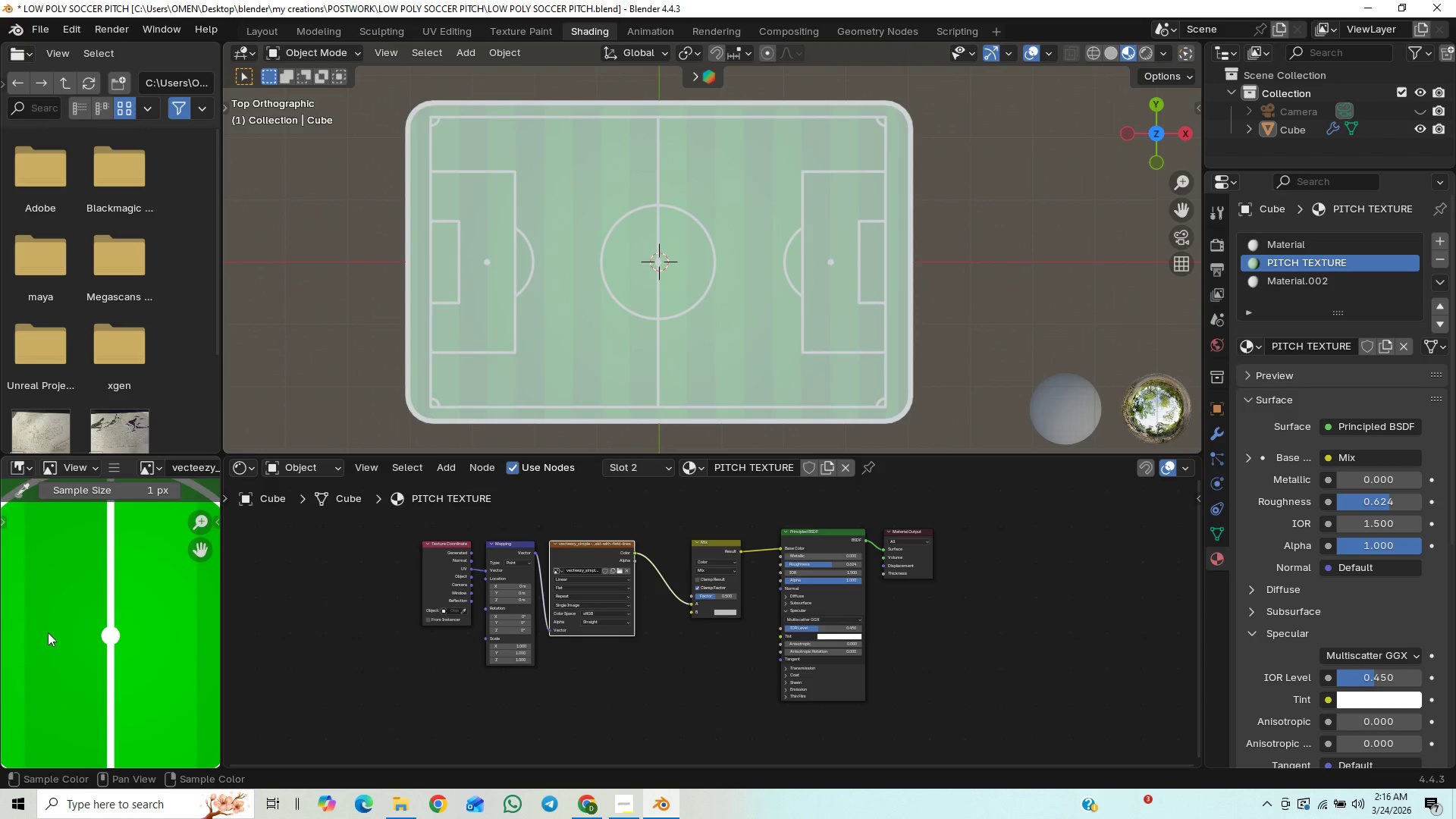 
scroll: coordinate [58, 653], scroll_direction: down, amount: 9.0
 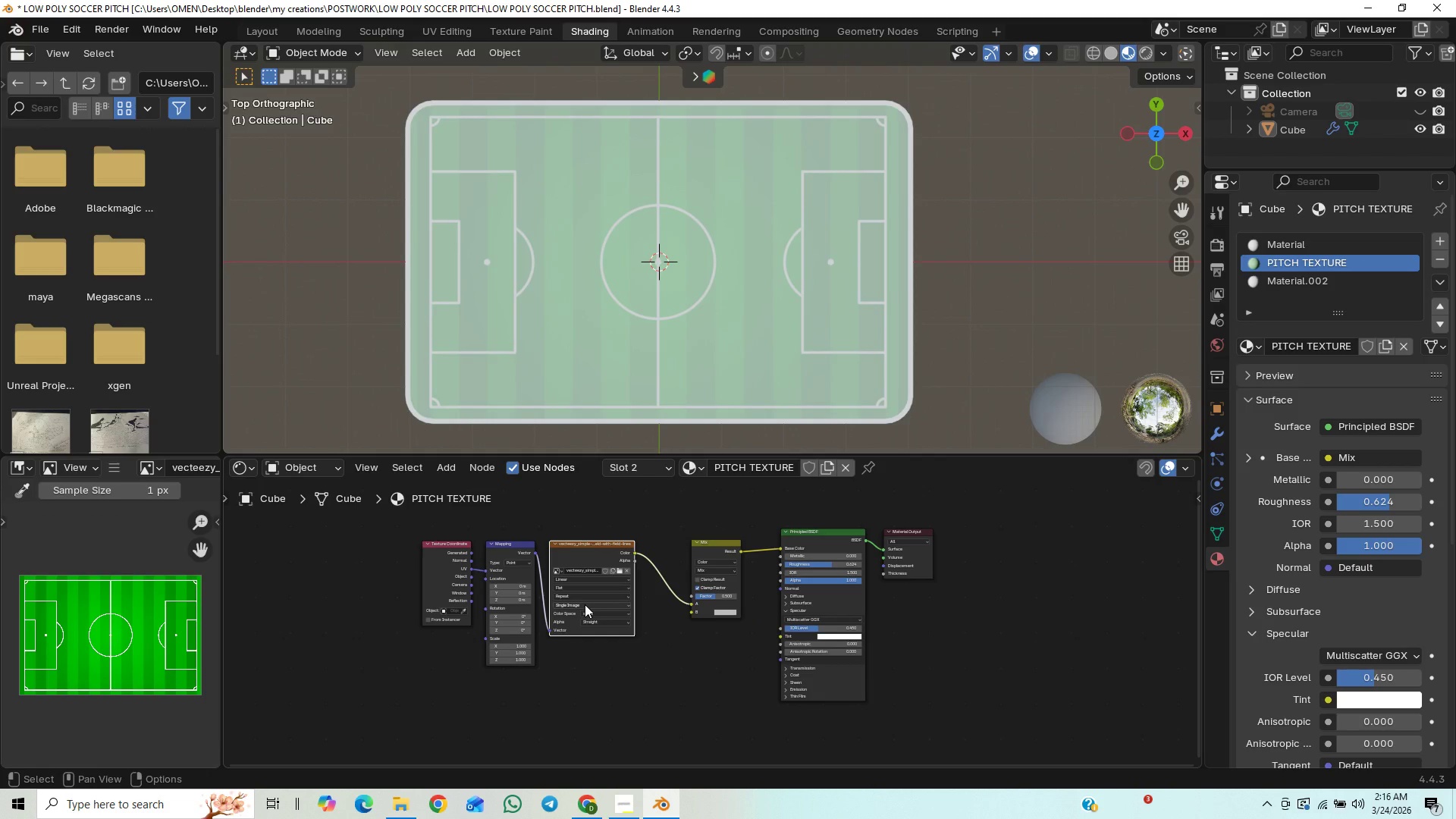 
left_click([600, 606])
 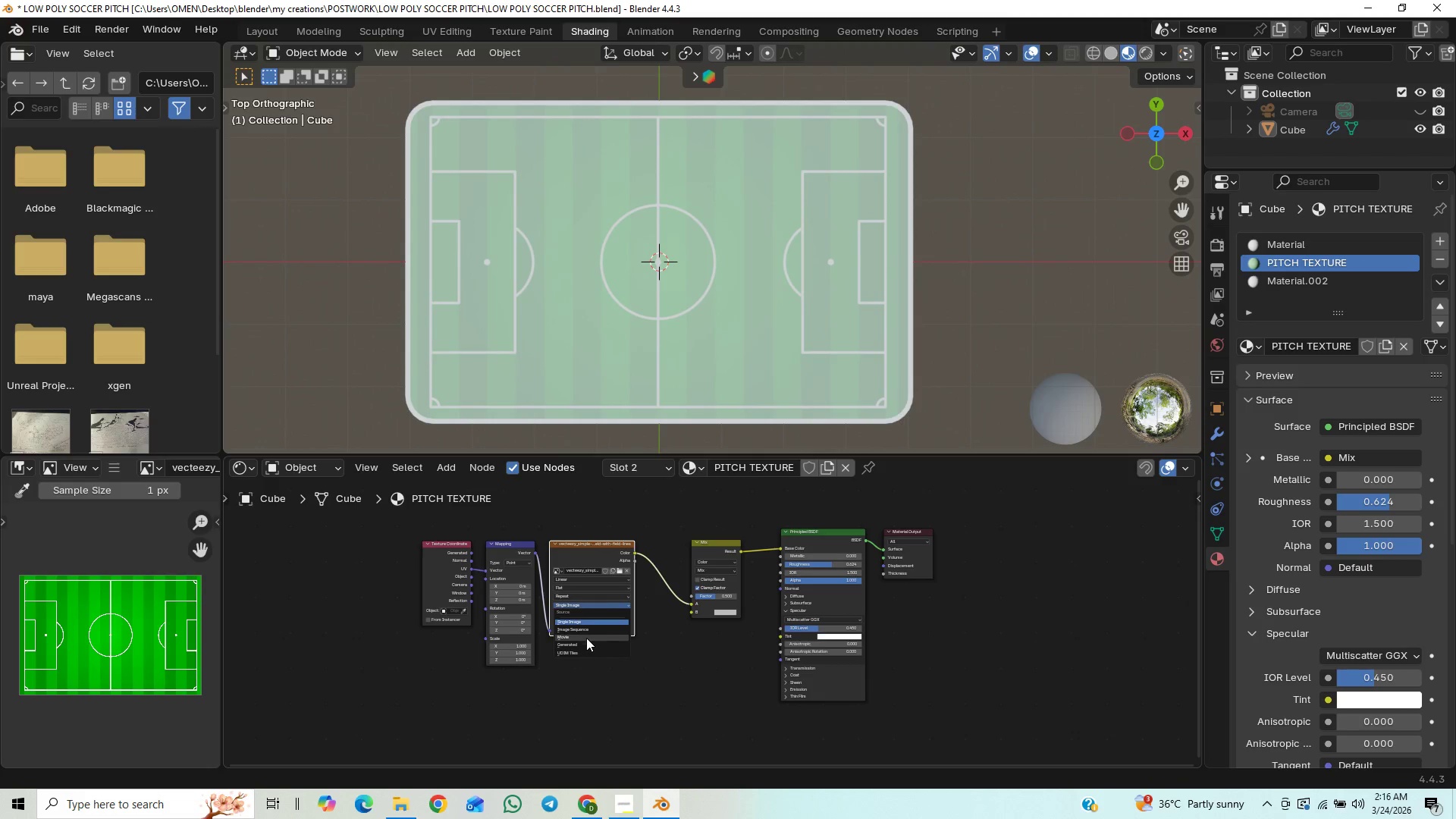 
mouse_move([585, 629])
 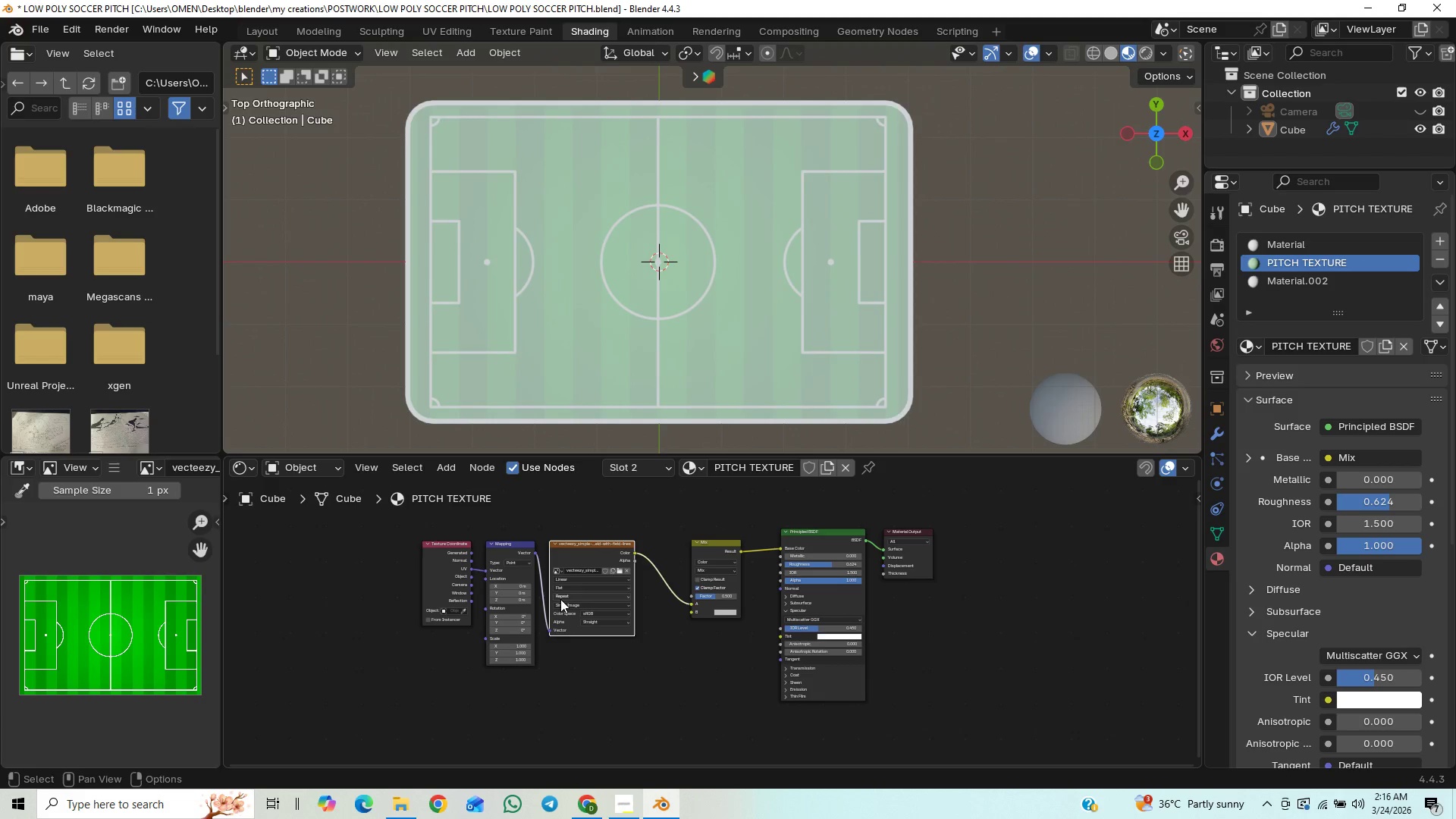 
left_click([561, 598])
 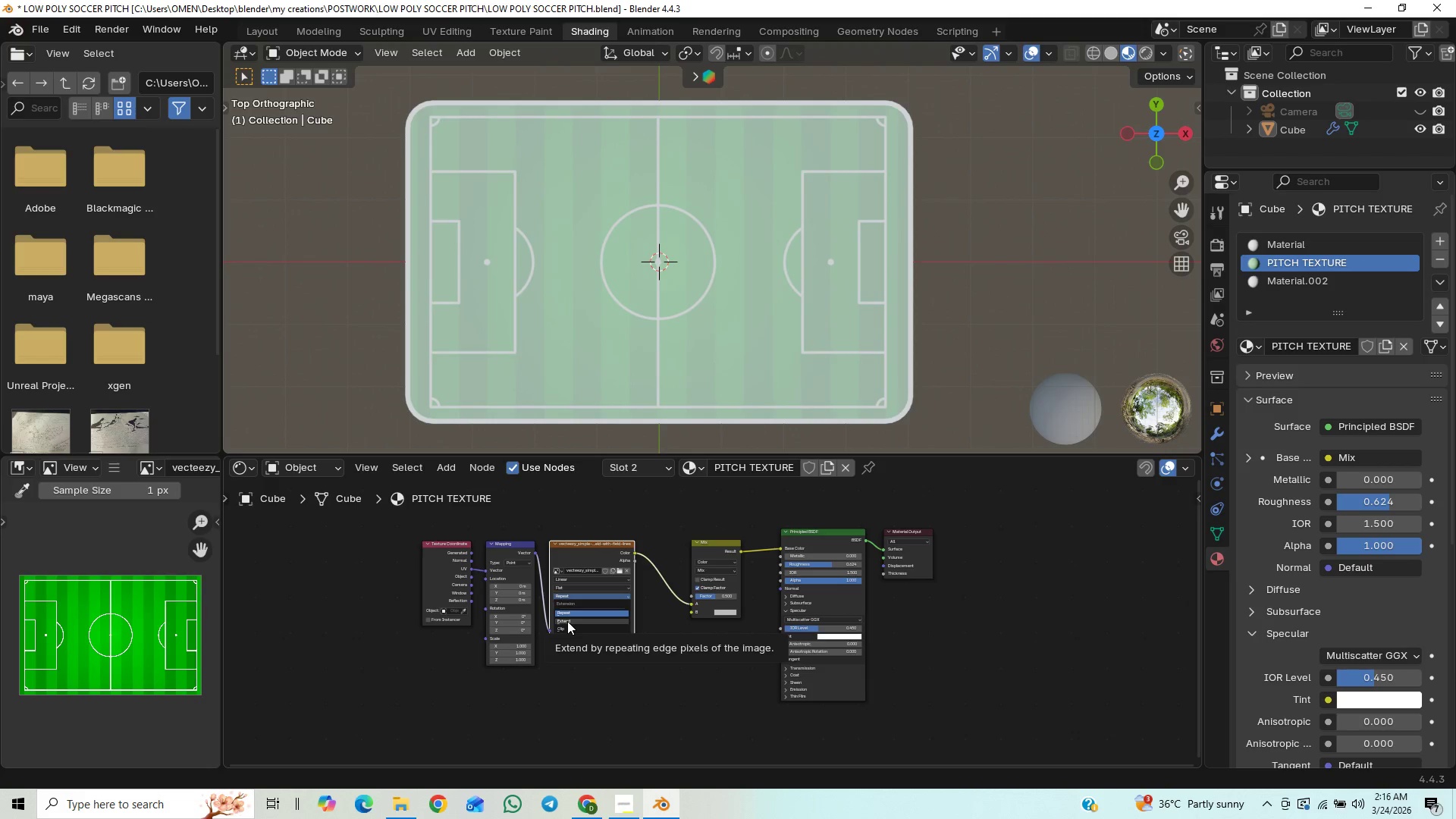 
left_click([569, 621])
 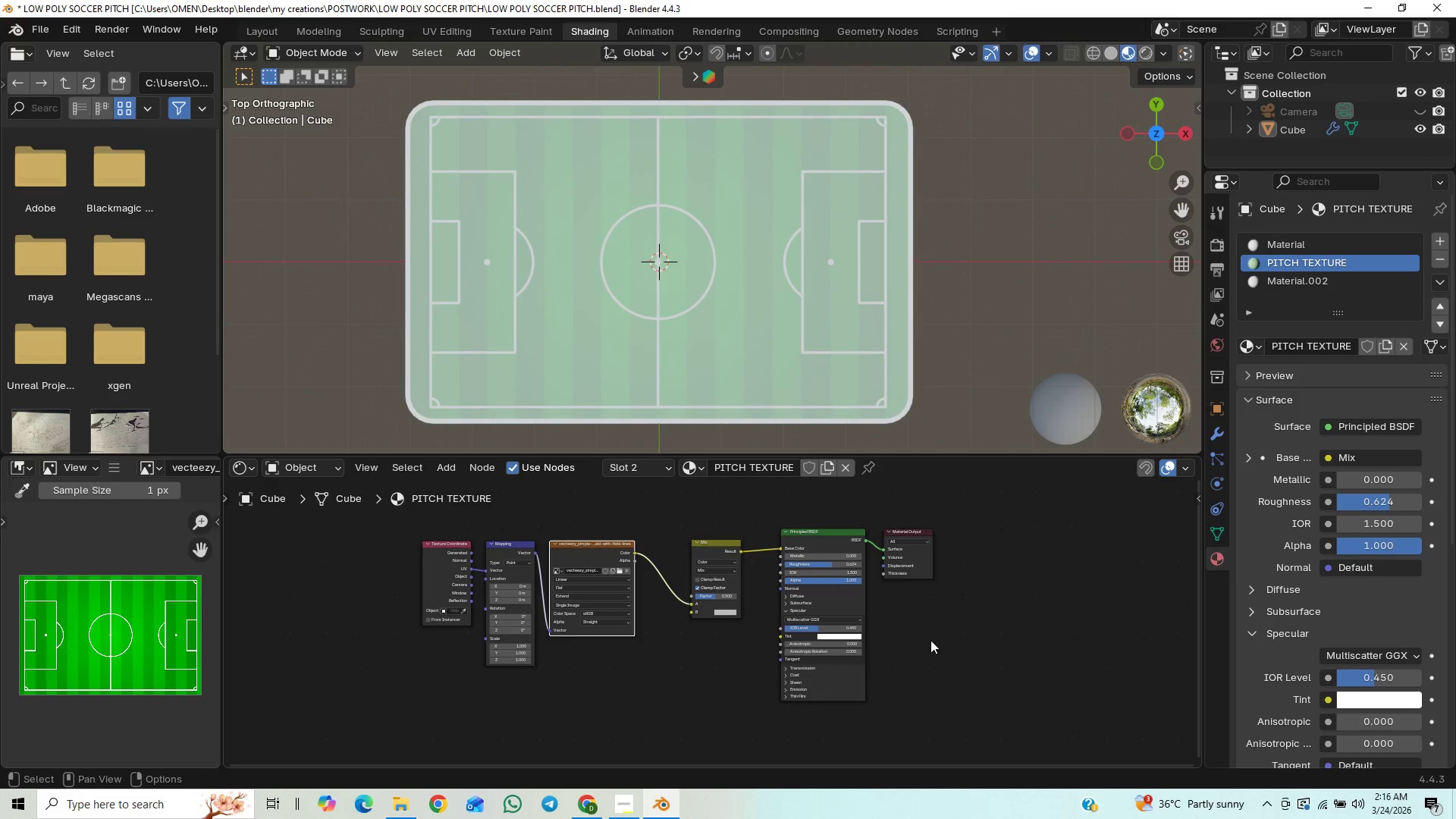 
key(Control+S)
 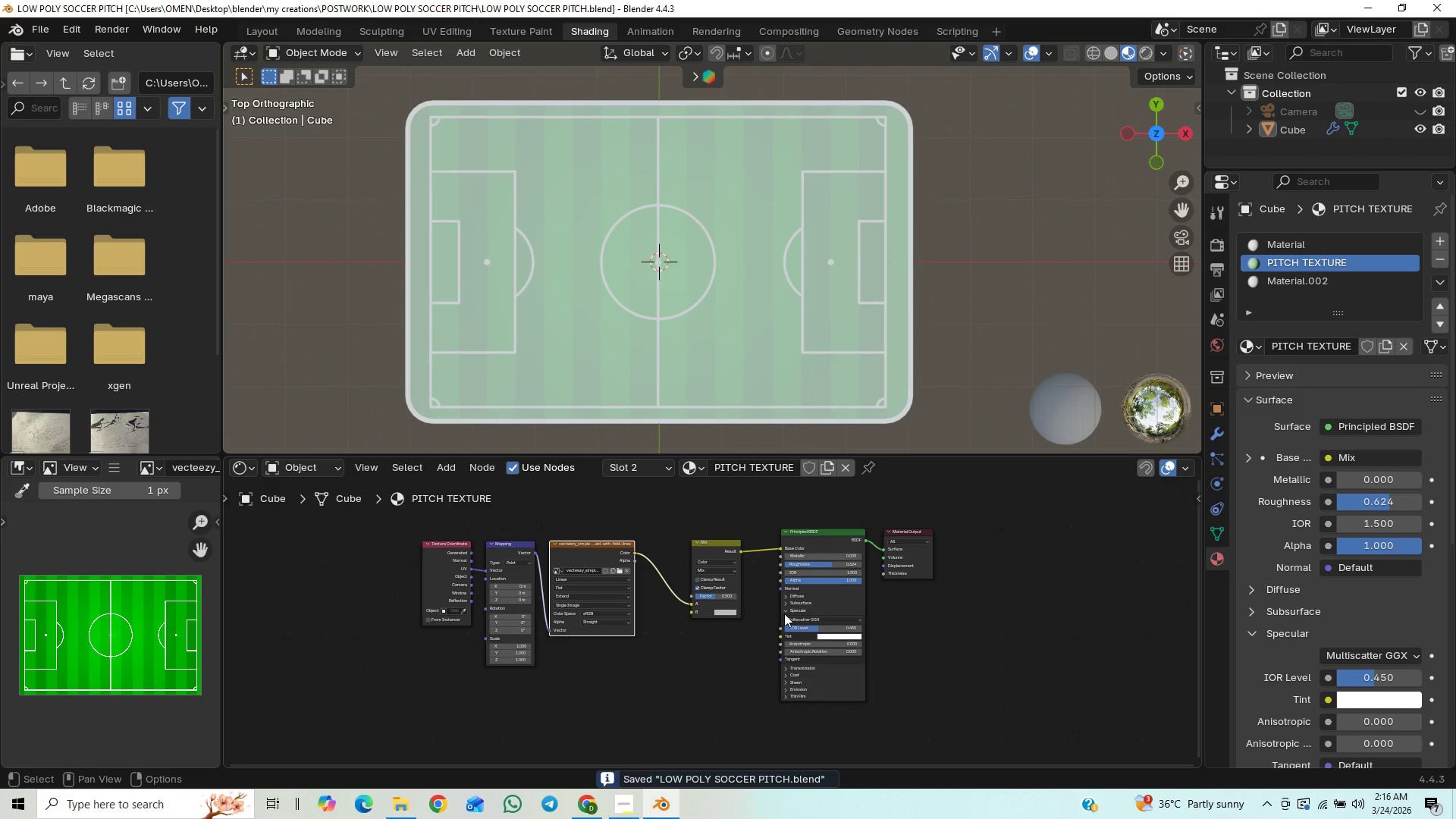 
wait(6.42)
 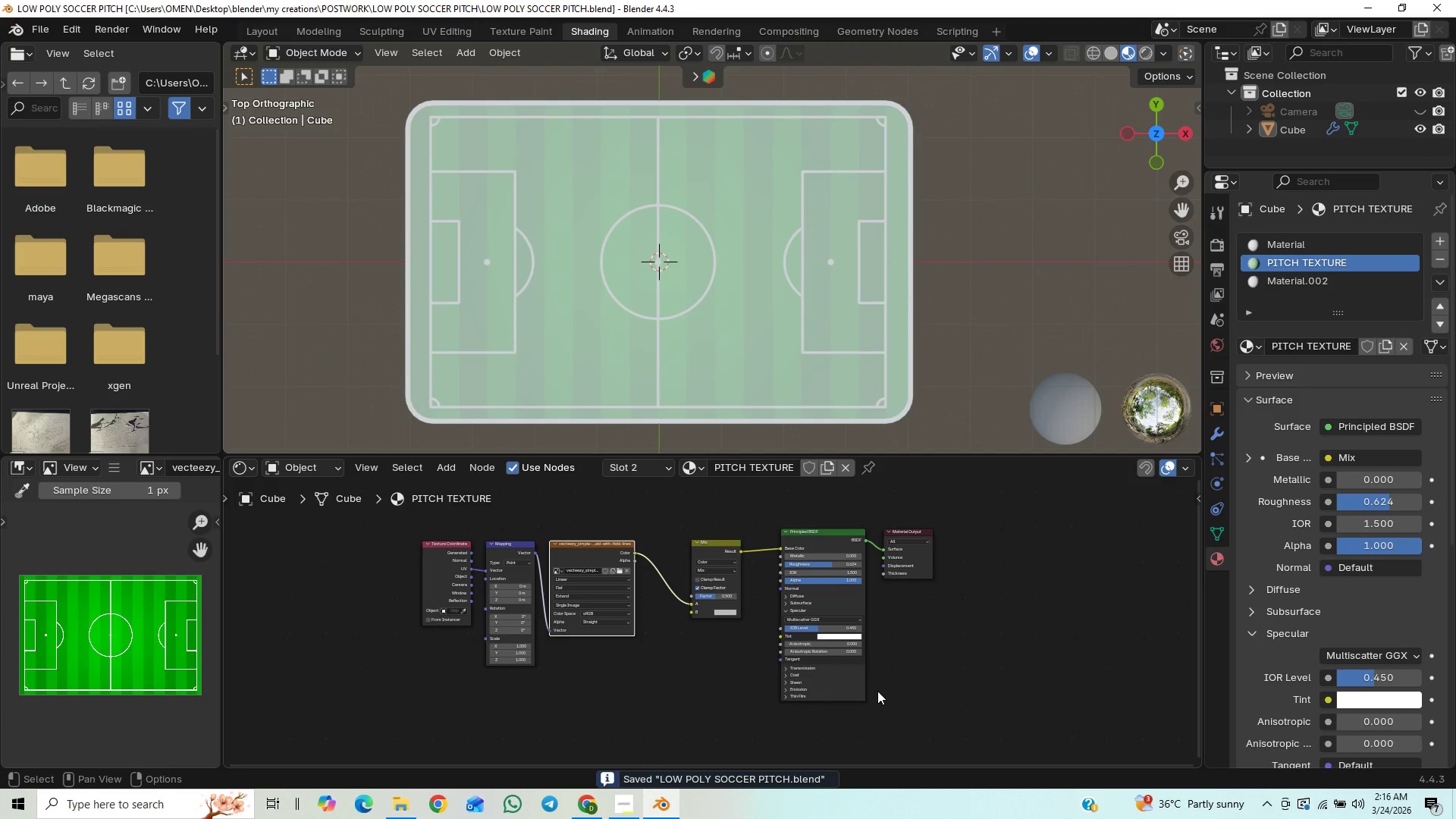 
left_click([786, 614])
 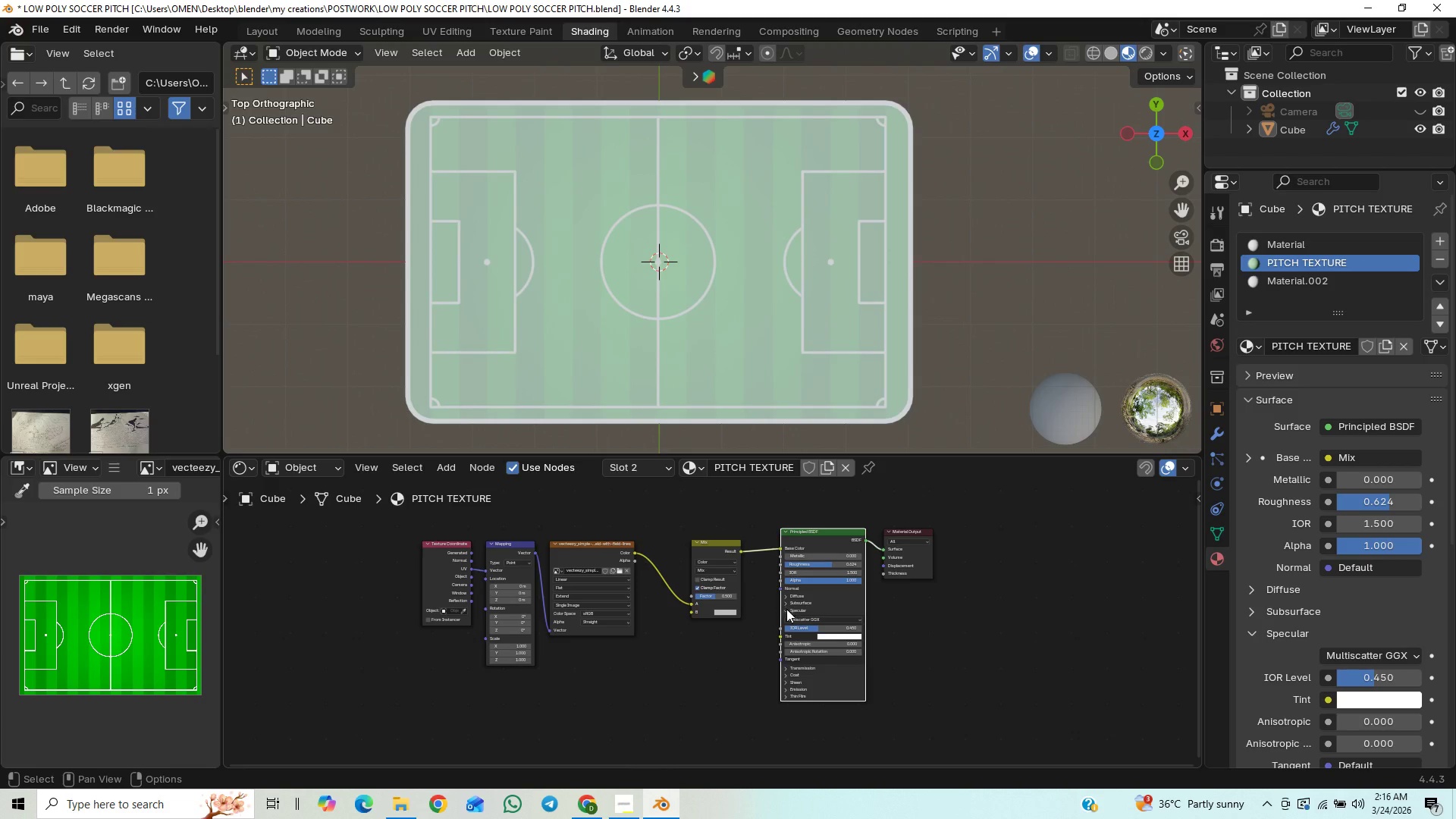 
left_click([786, 609])
 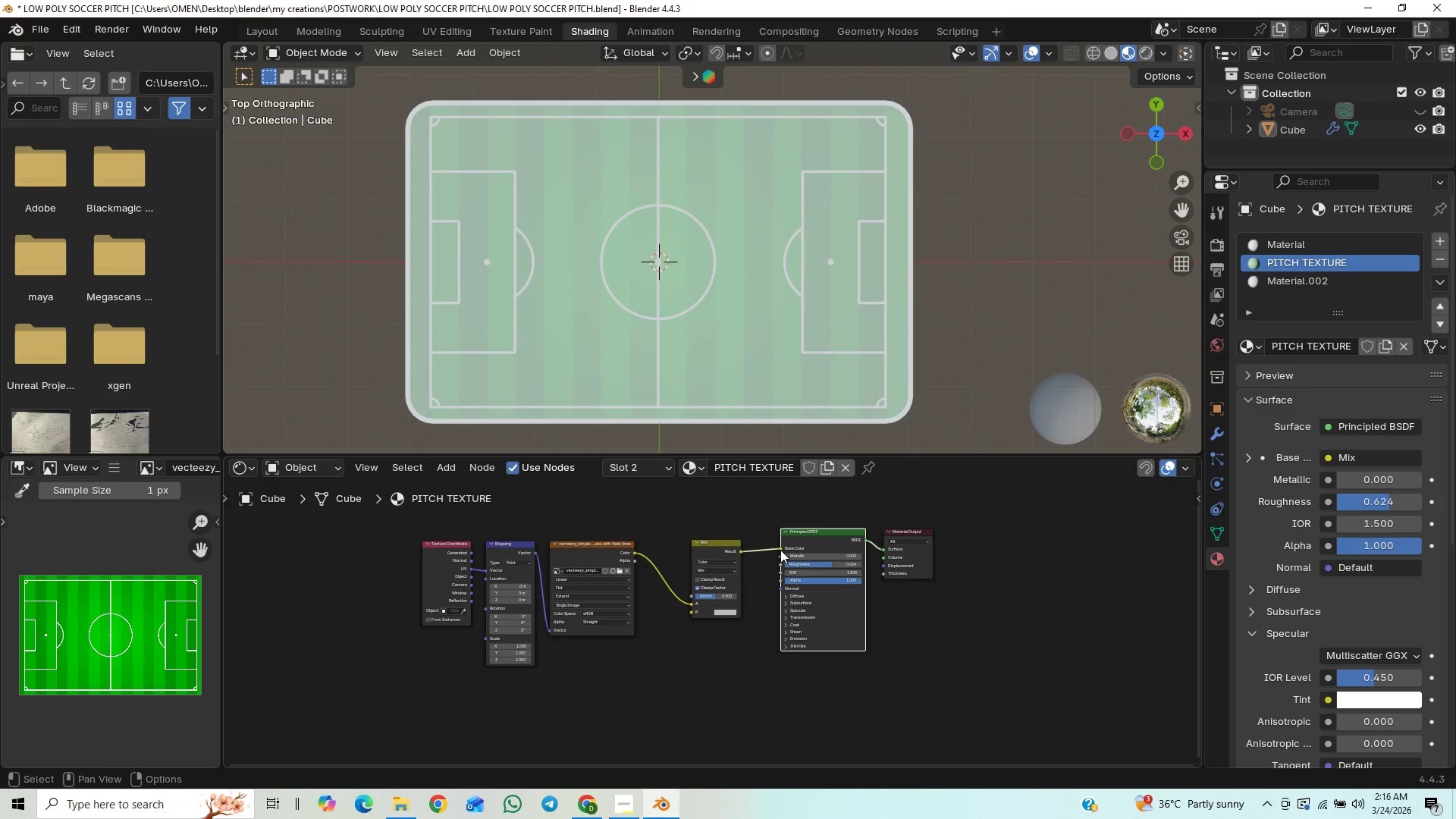 
left_click_drag(start_coordinate=[780, 549], to_coordinate=[766, 560])
 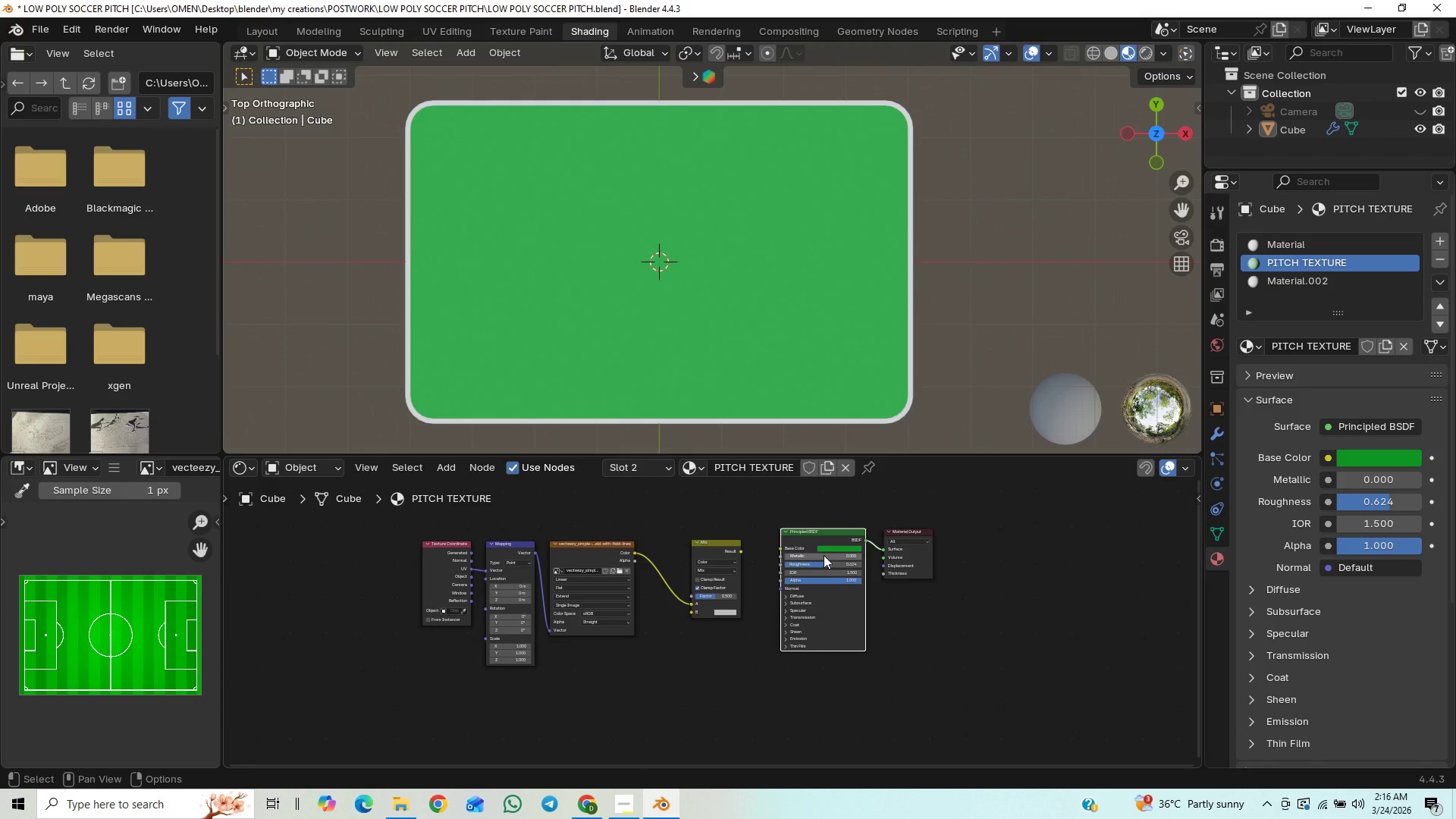 
mouse_move([818, 567])
 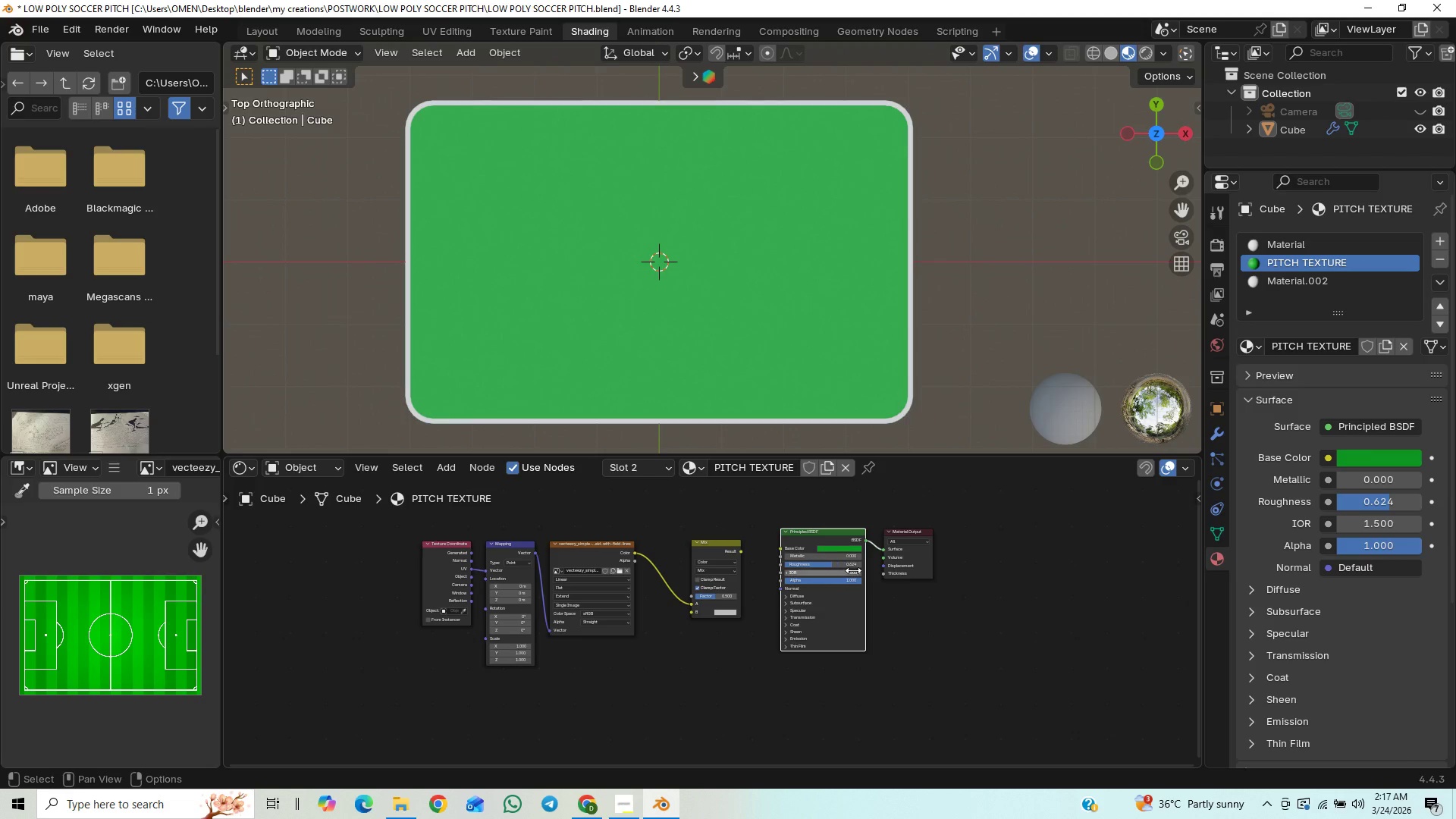 
wait(5.23)
 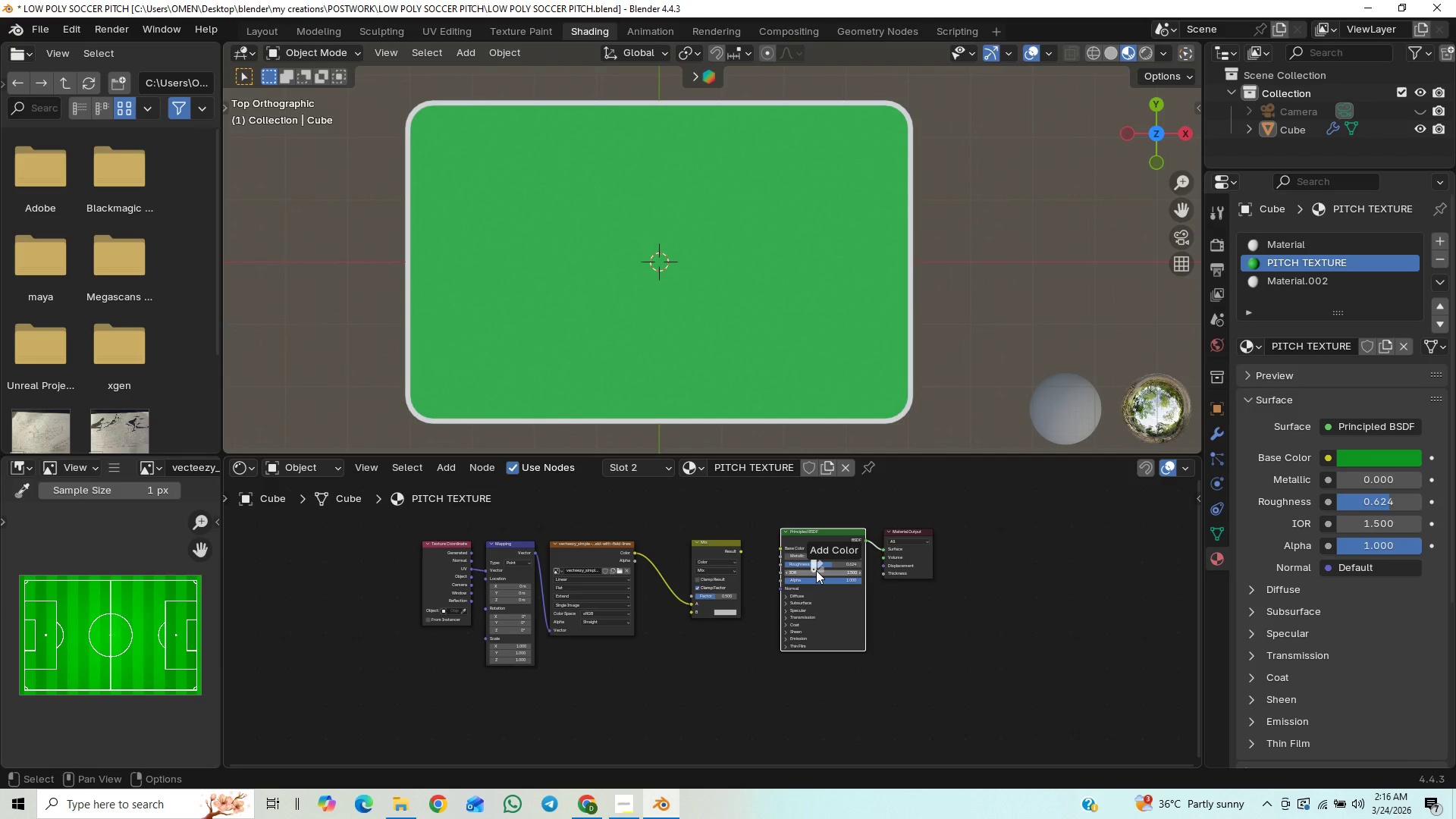 
left_click([1370, 460])
 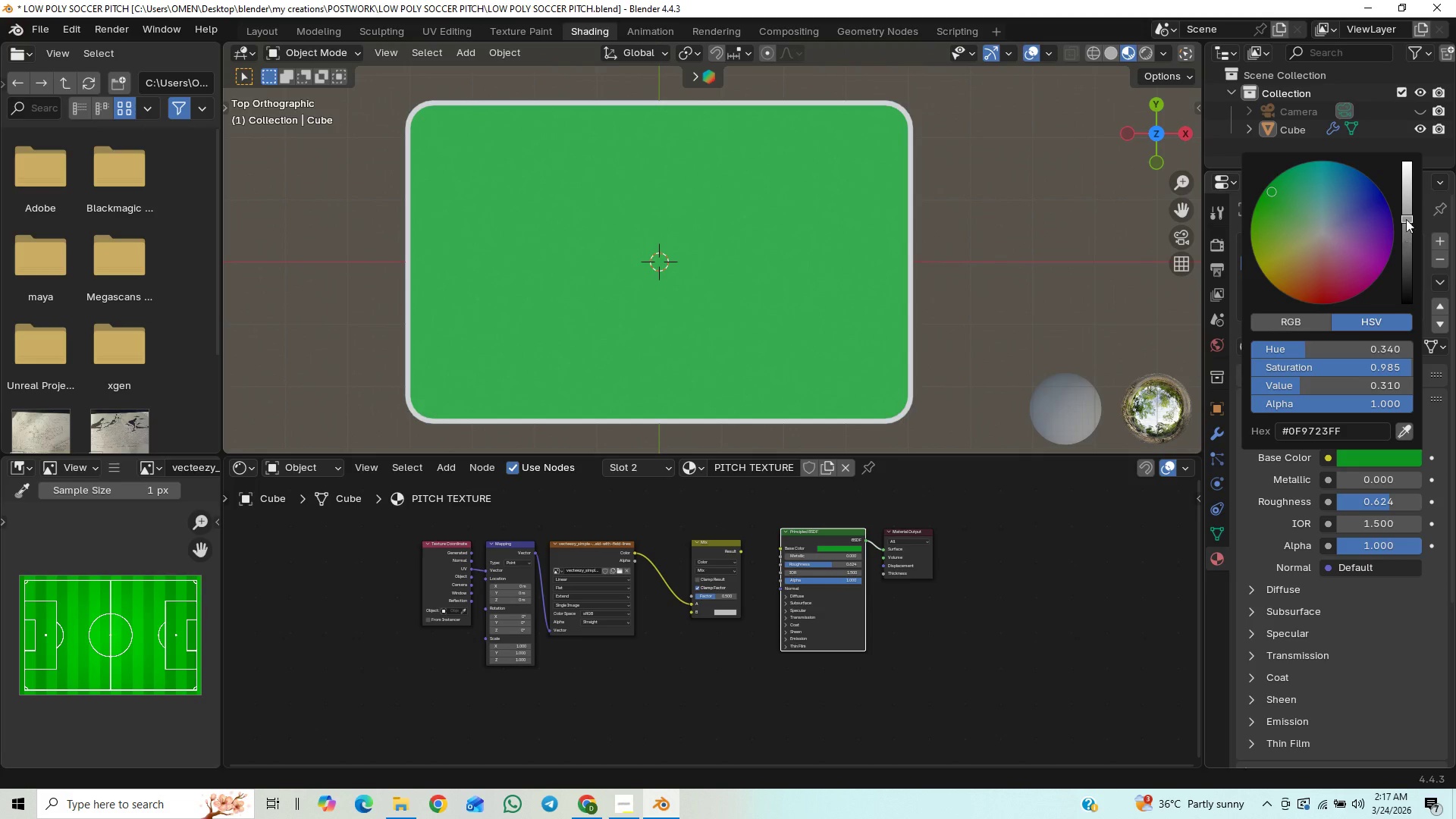 
left_click_drag(start_coordinate=[1407, 212], to_coordinate=[1407, 236])
 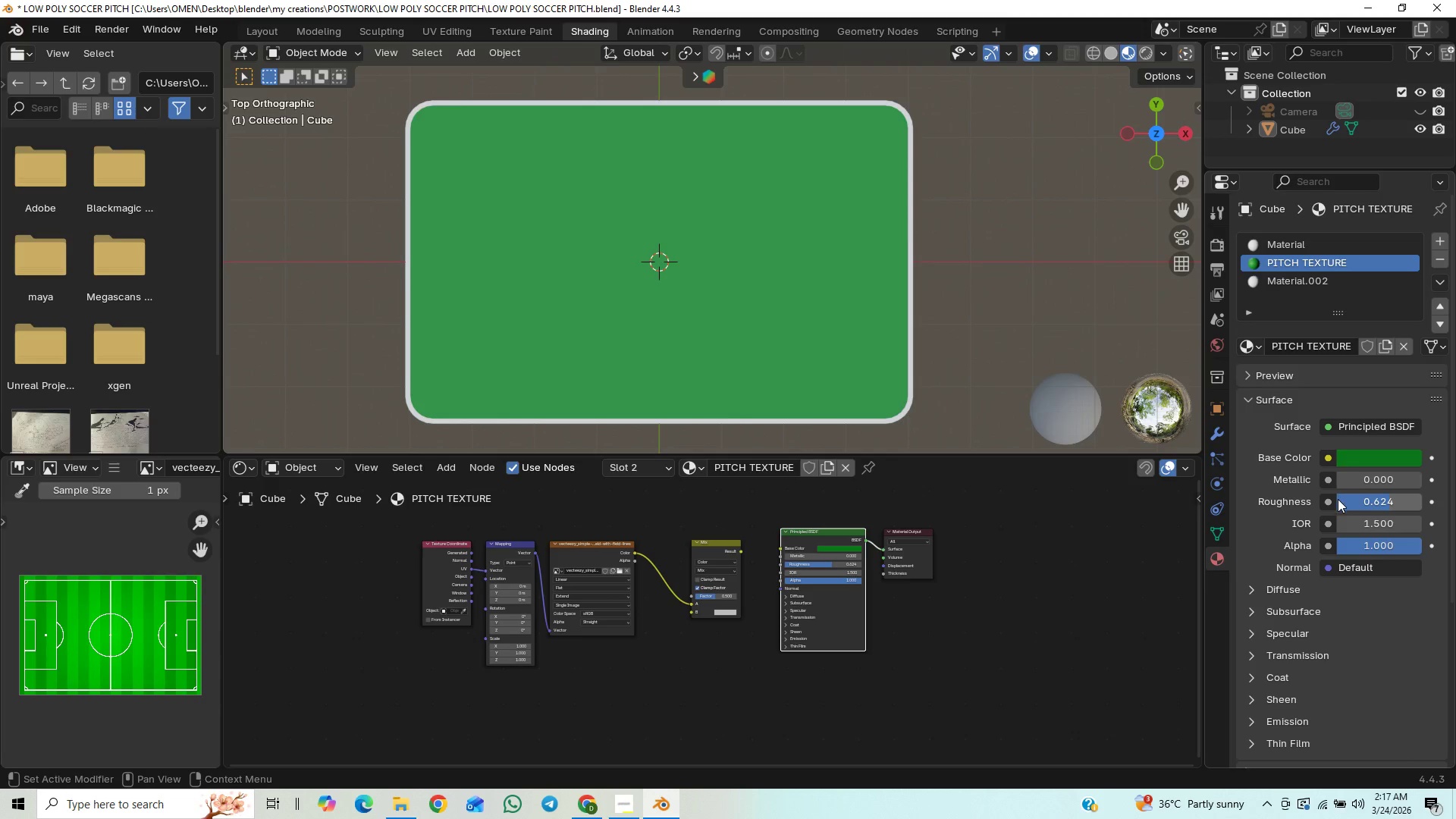 
left_click_drag(start_coordinate=[1381, 502], to_coordinate=[212, 495])
 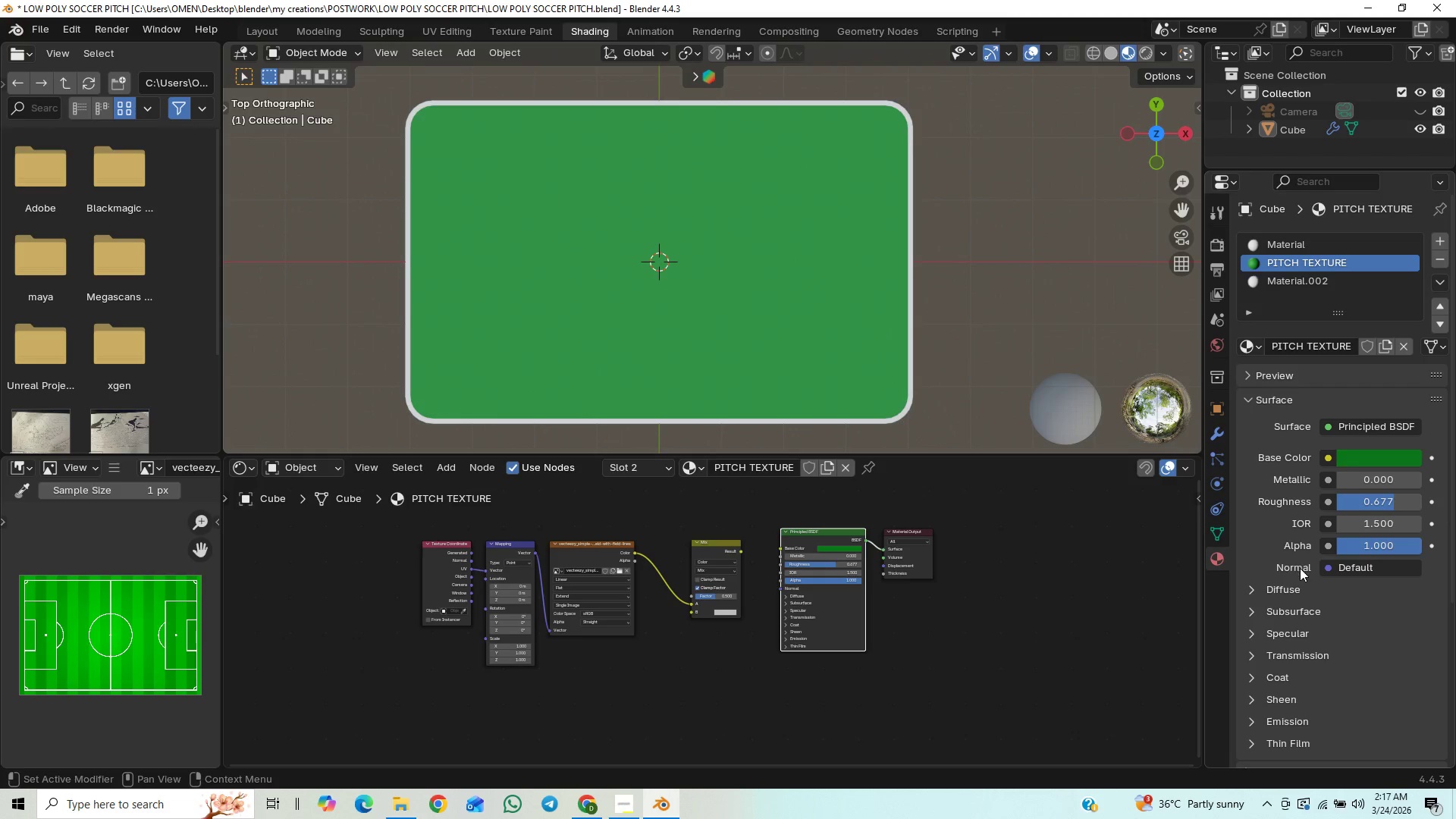 
key(Control+Z)
 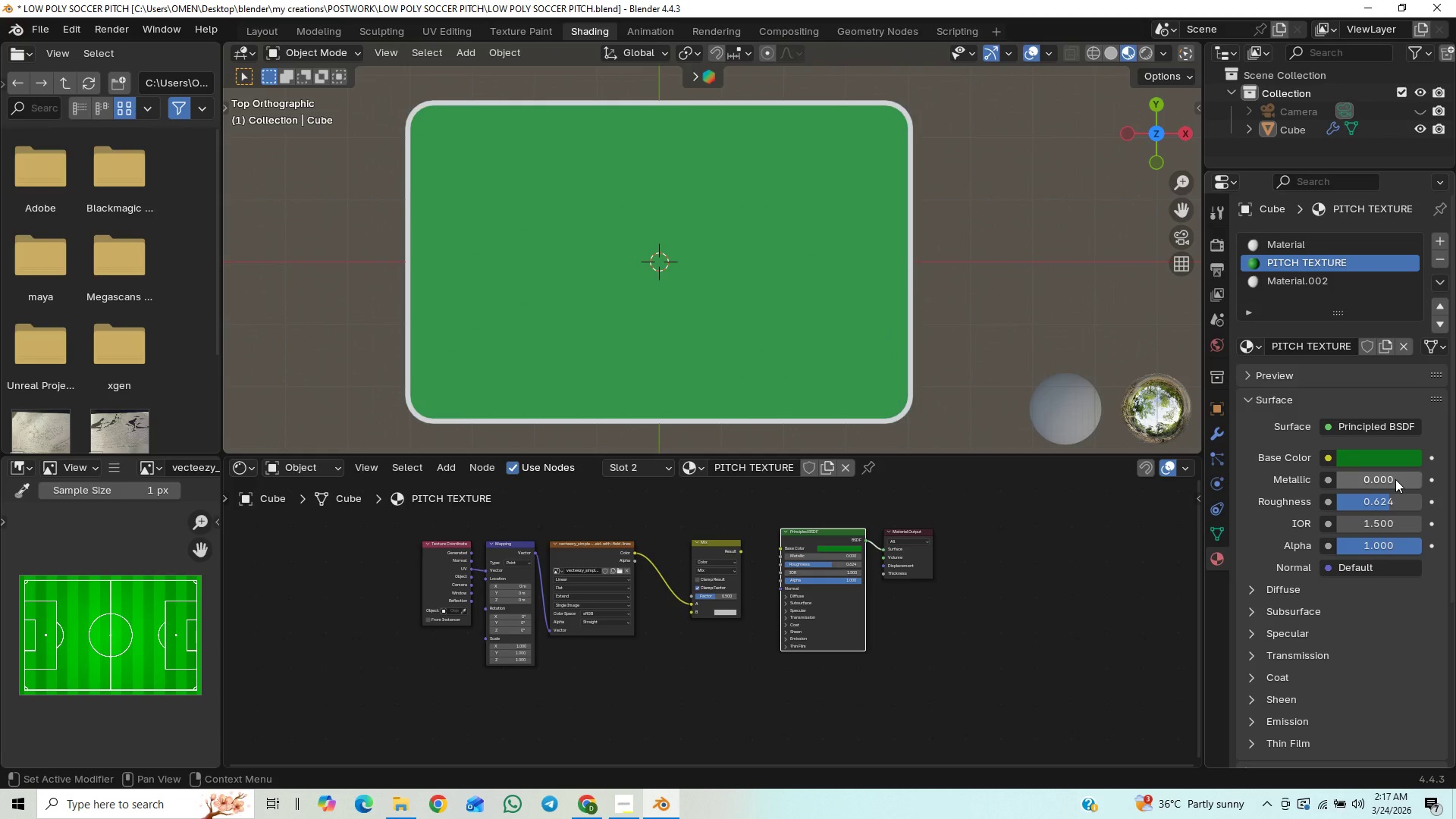 
left_click_drag(start_coordinate=[1348, 478], to_coordinate=[214, 513])
 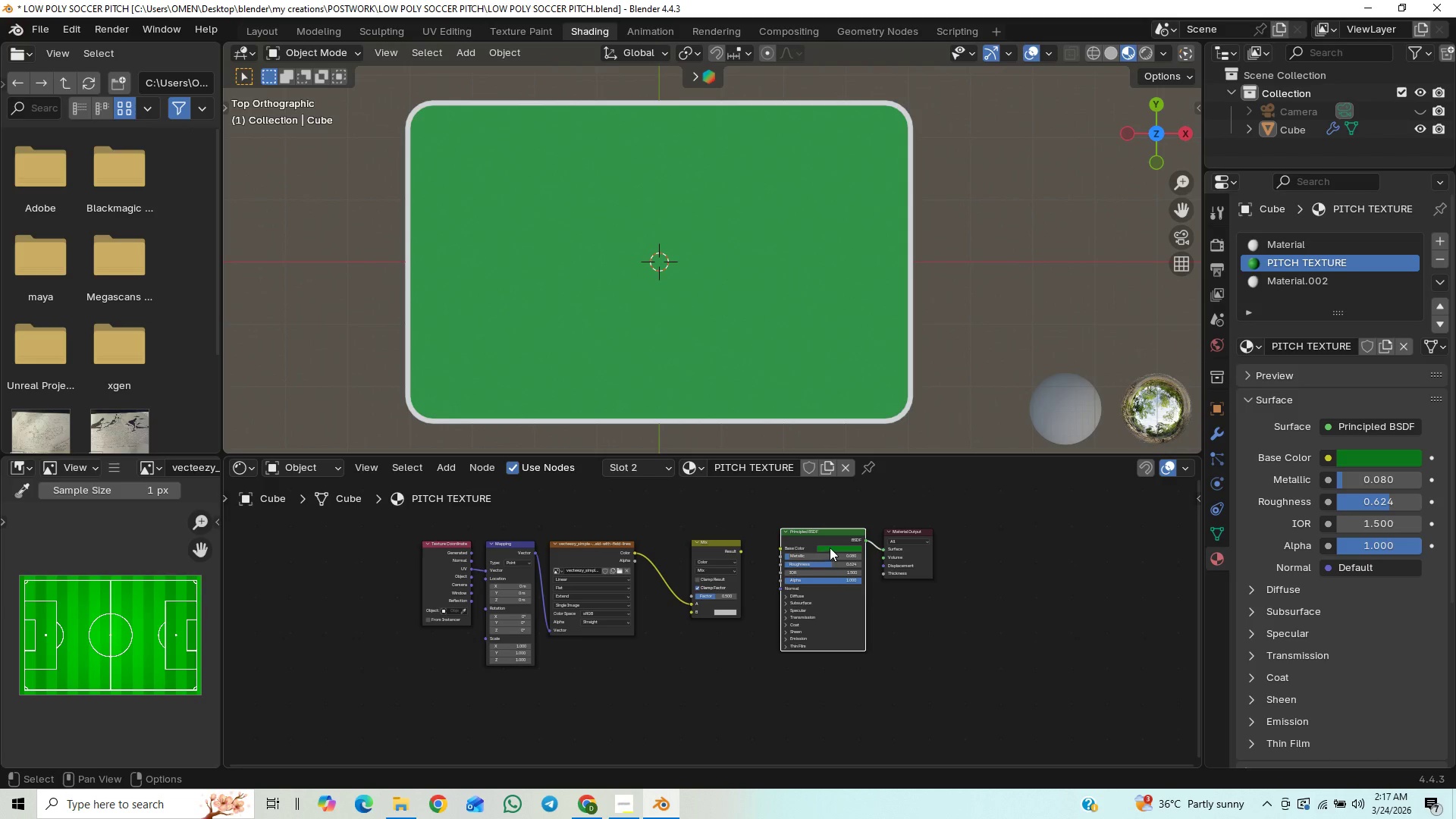 
left_click_drag(start_coordinate=[829, 545], to_coordinate=[732, 610])
 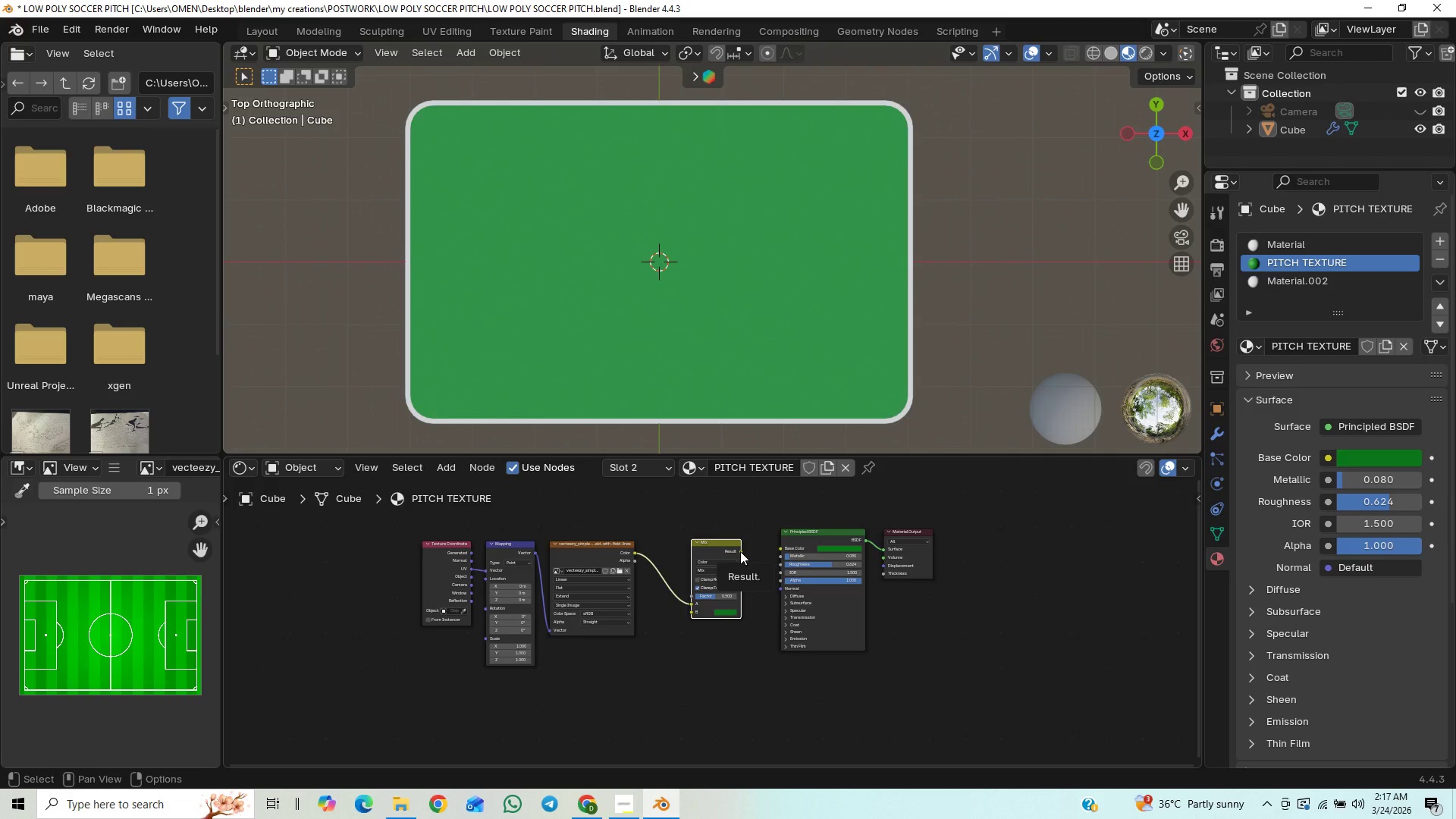 
left_click([740, 551])
 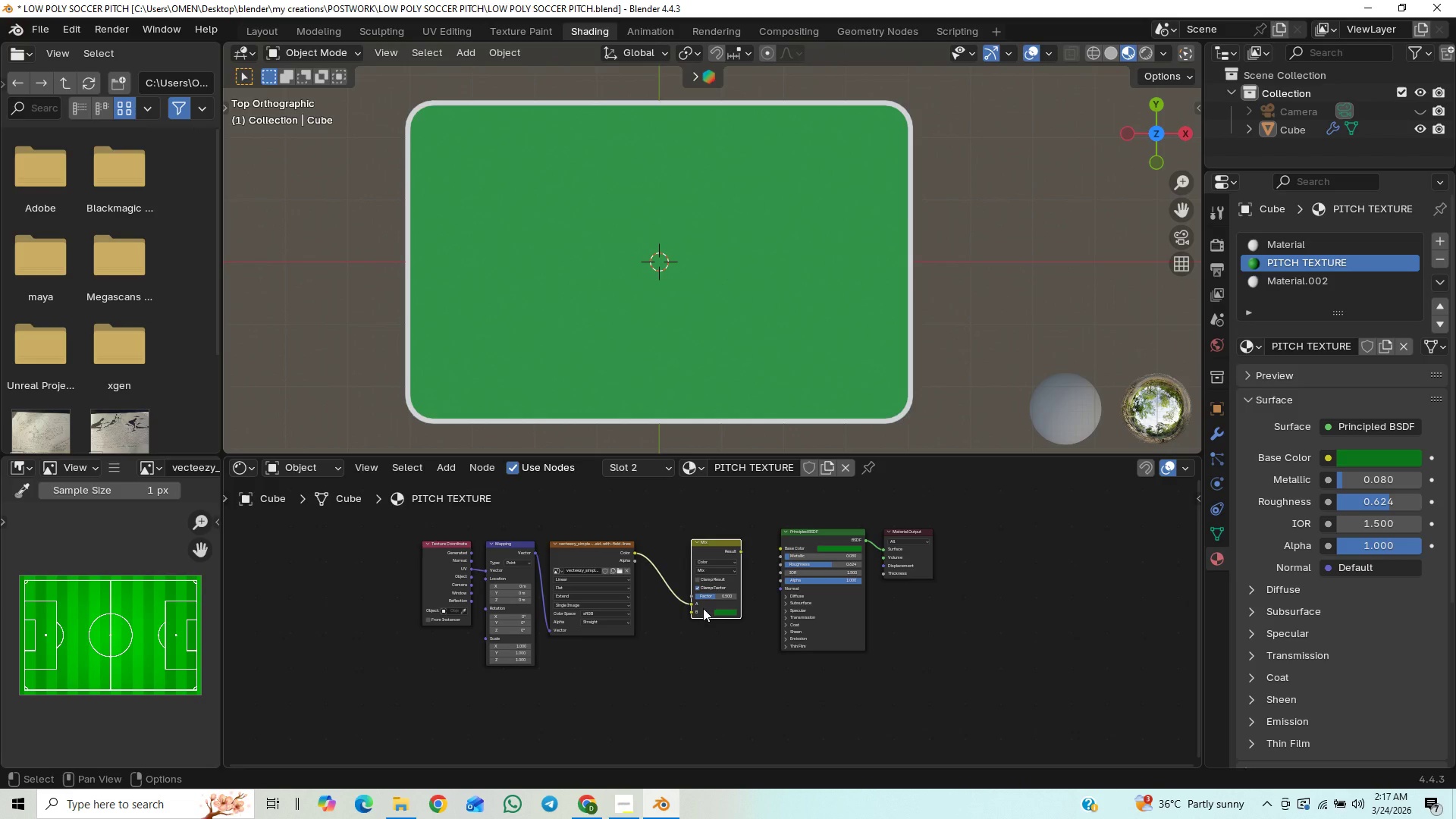 
left_click_drag(start_coordinate=[689, 604], to_coordinate=[673, 617])
 